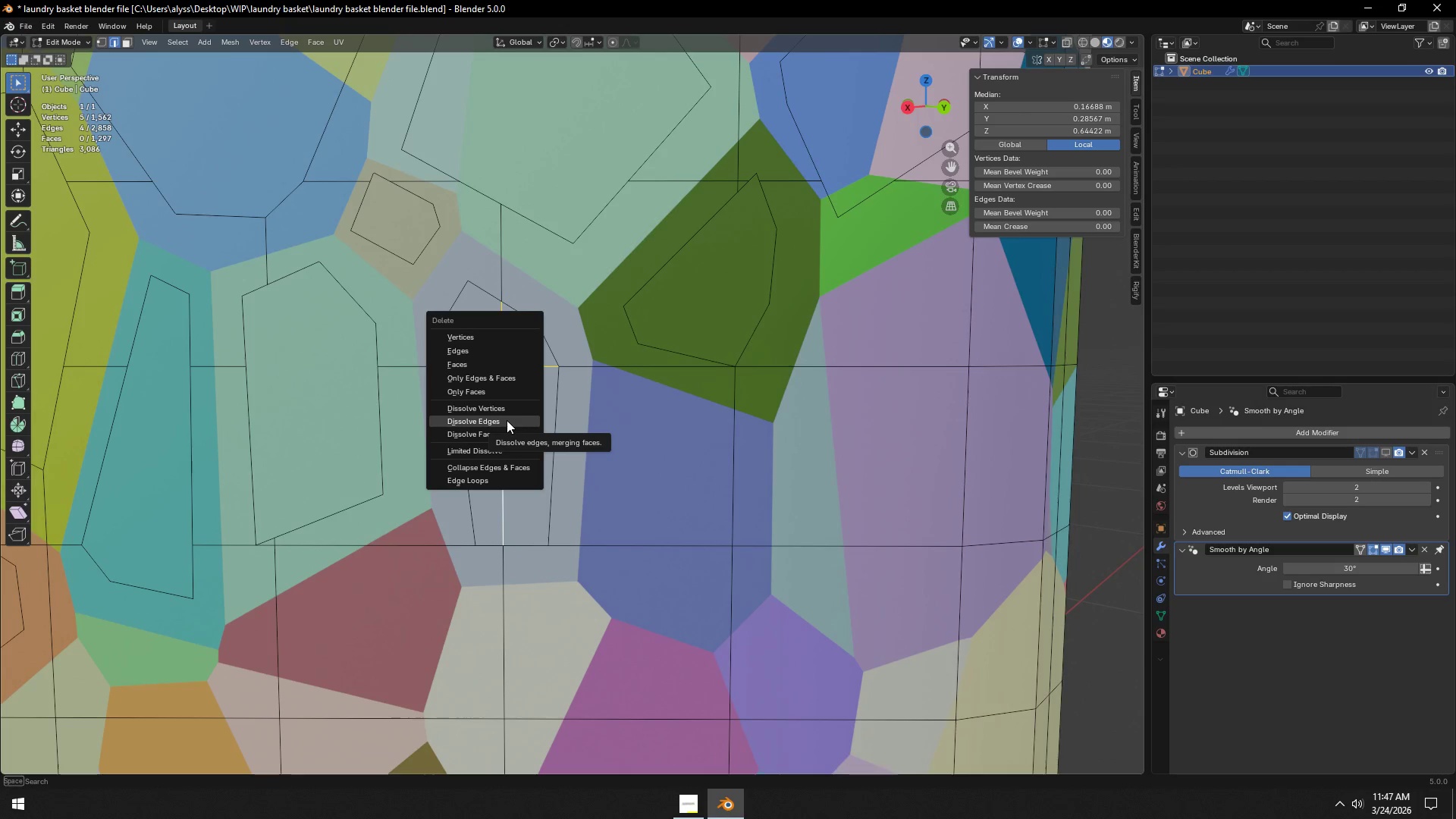 
left_click([507, 420])
 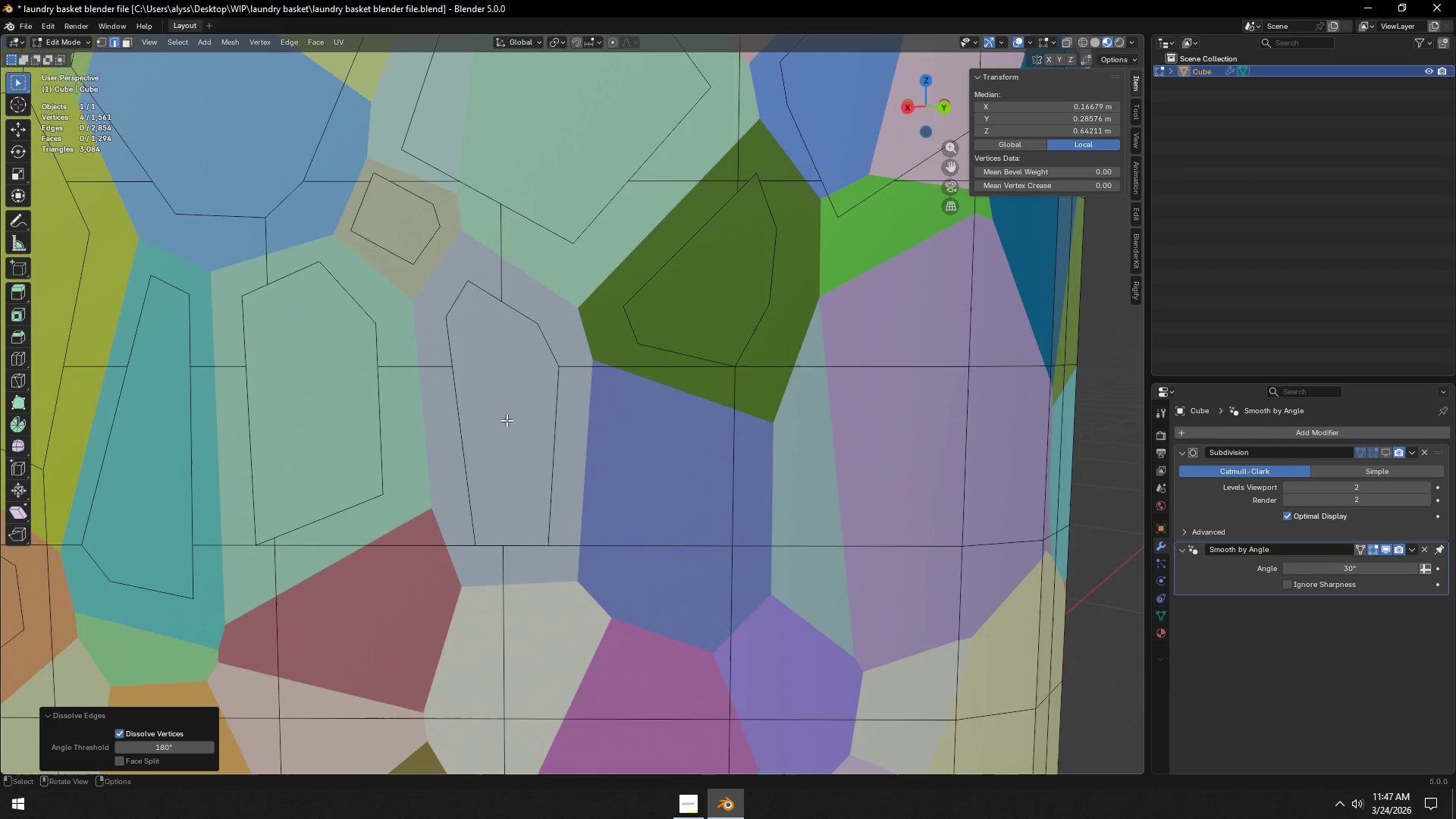 
scroll: coordinate [510, 431], scroll_direction: down, amount: 2.0
 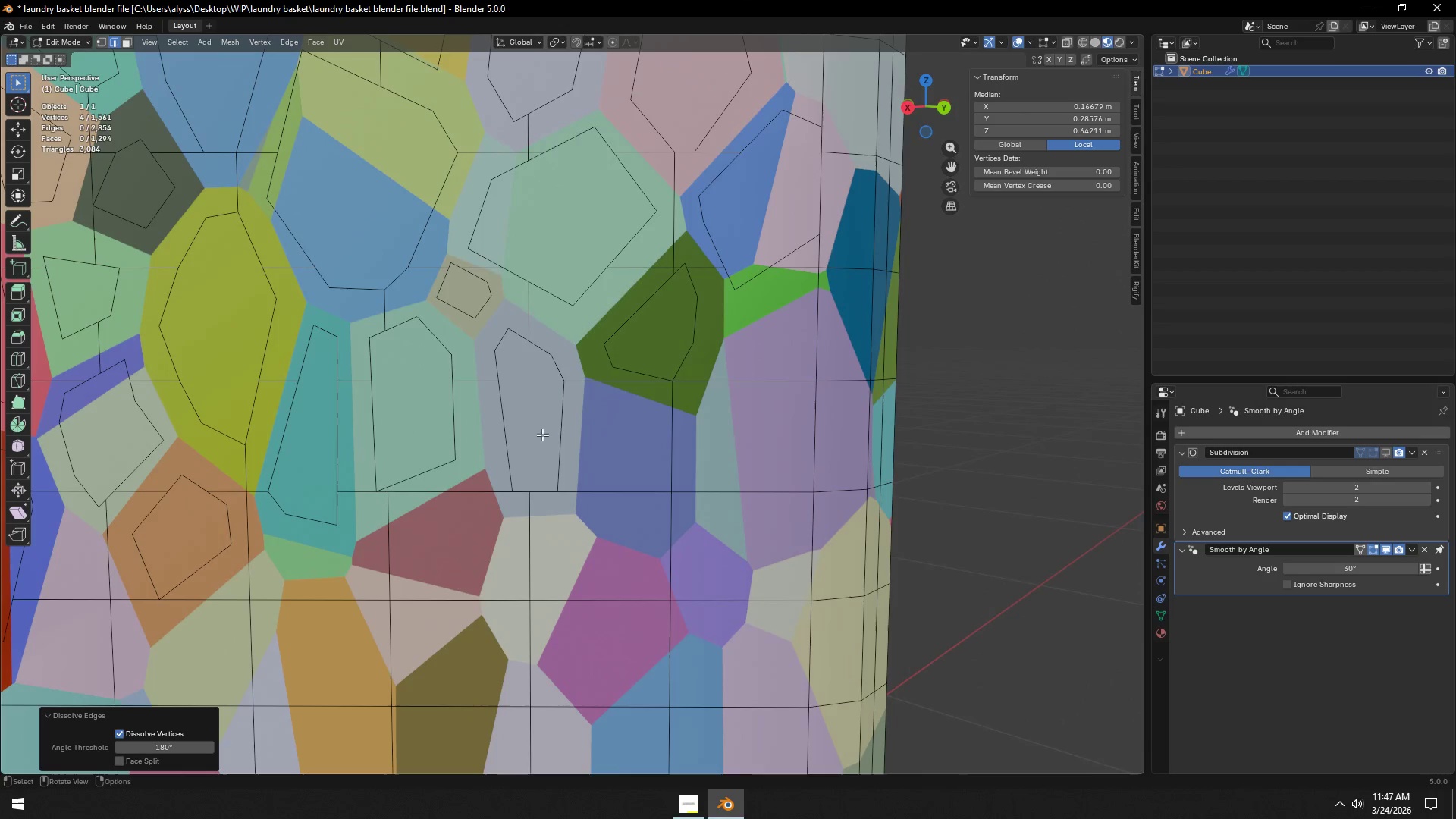 
hold_key(key=ShiftLeft, duration=0.88)
 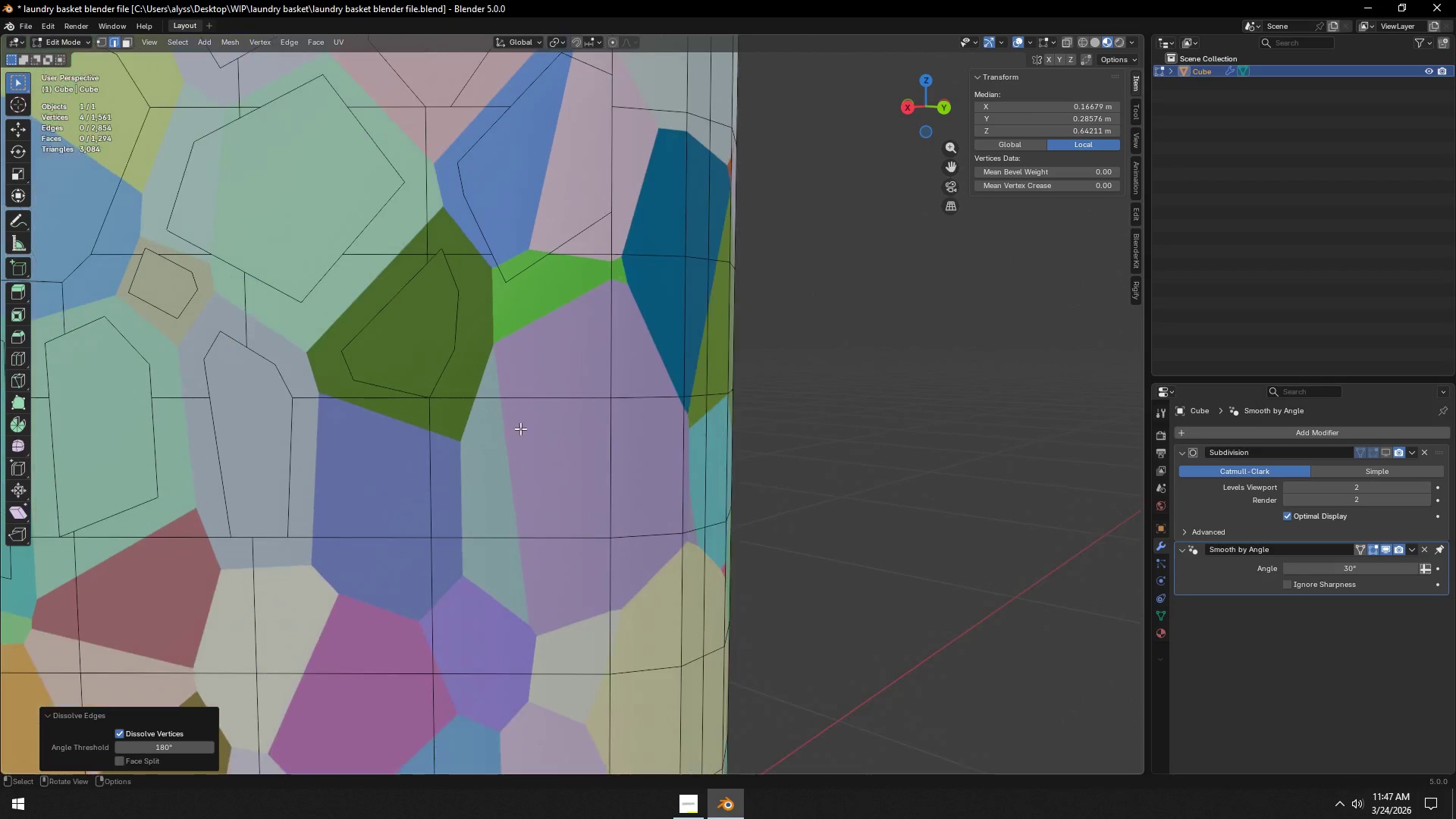 
hold_key(key=ShiftLeft, duration=9.62)
scroll: coordinate [519, 429], scroll_direction: up, amount: 2.0
 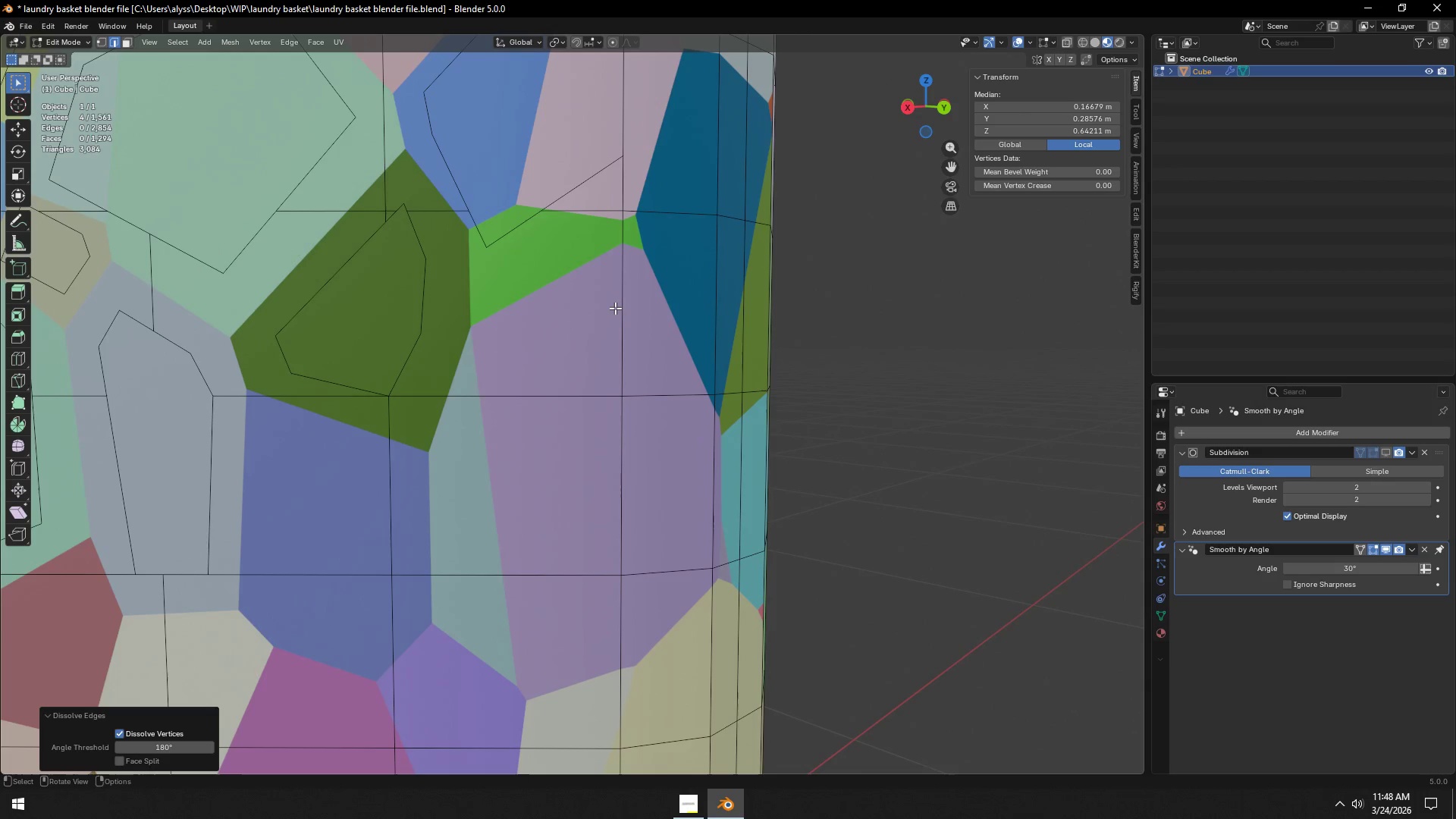 
key(K)
 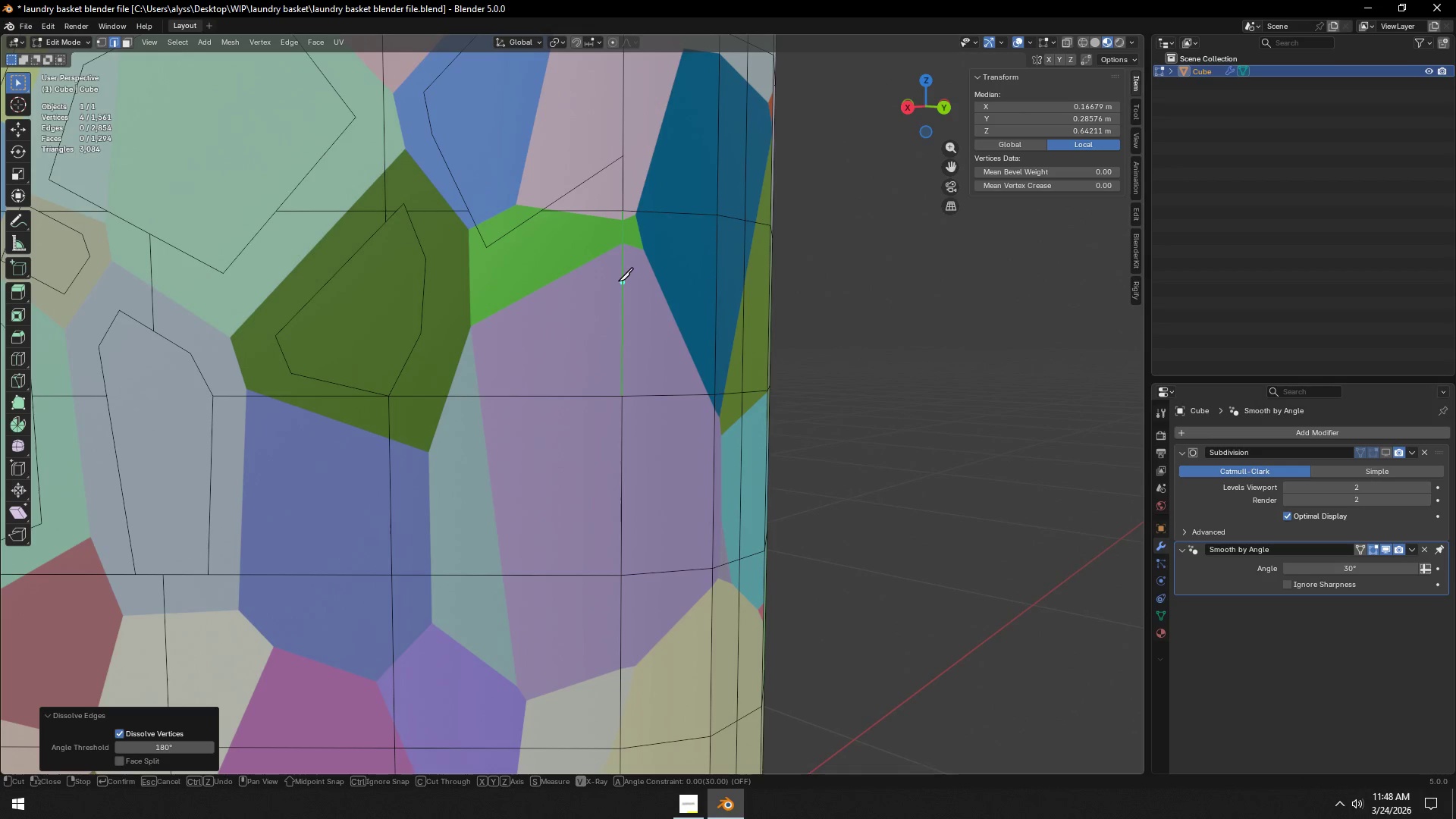 
left_click([619, 275])
 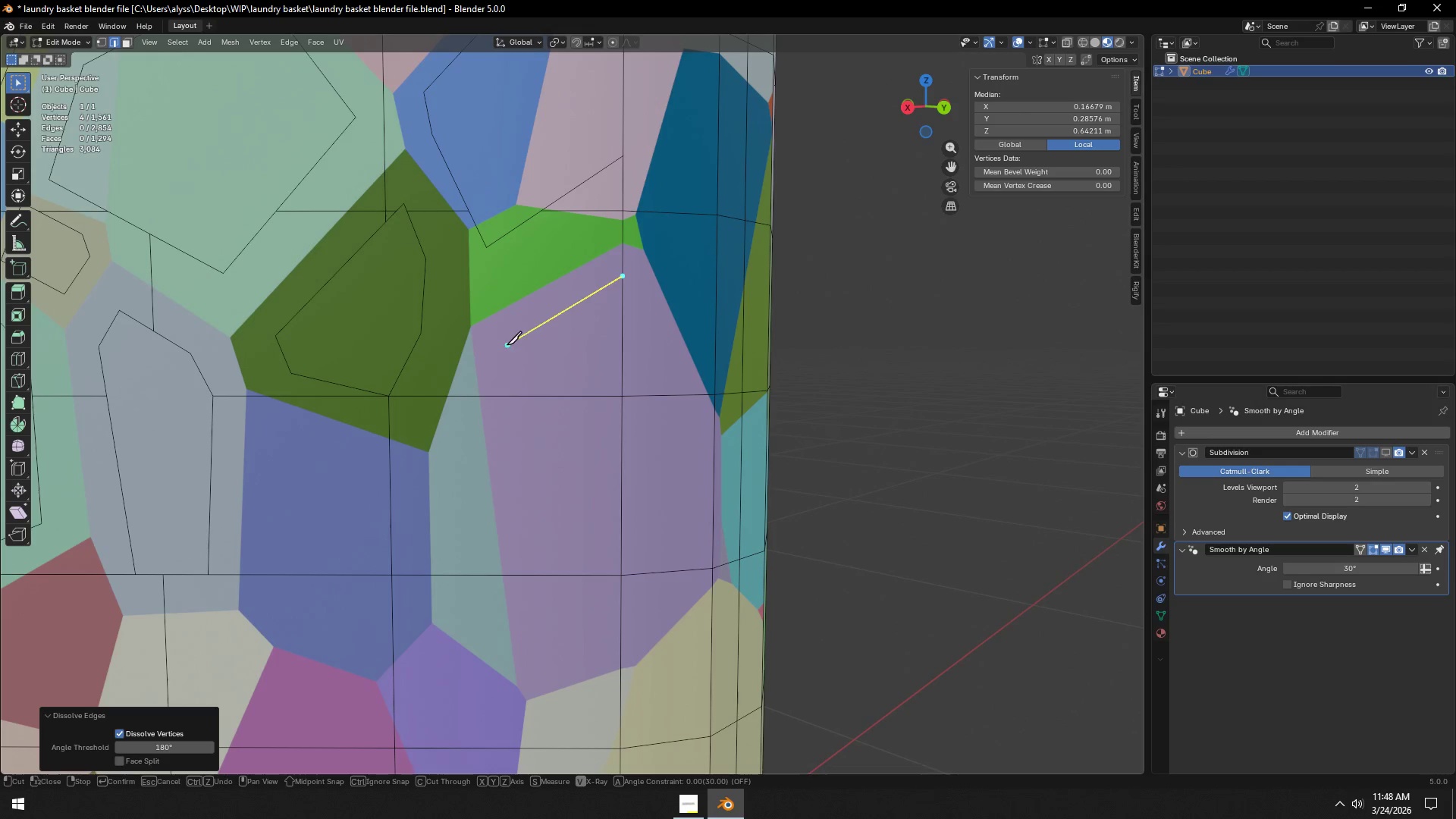 
left_click([506, 346])
 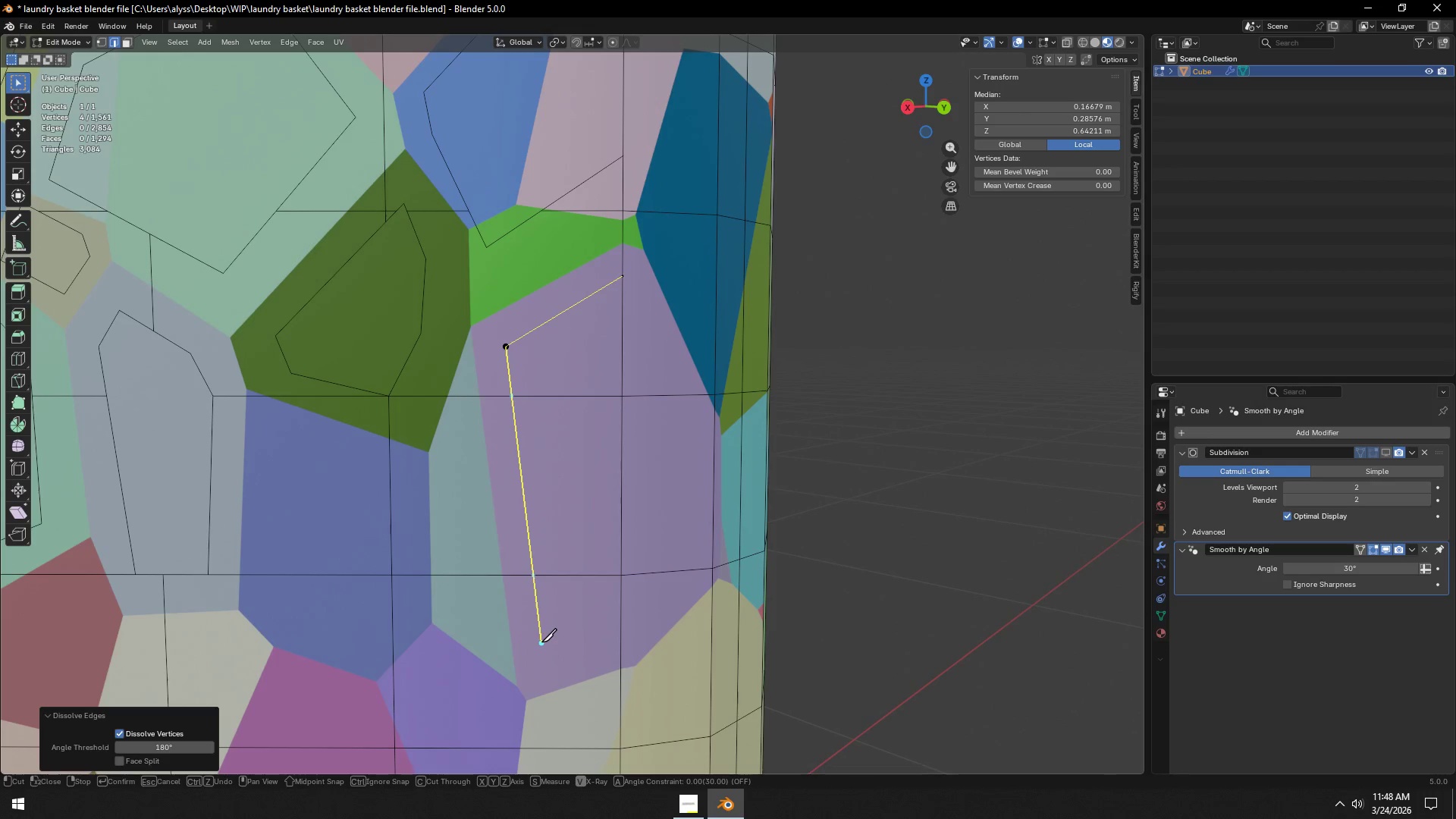 
left_click([542, 645])
 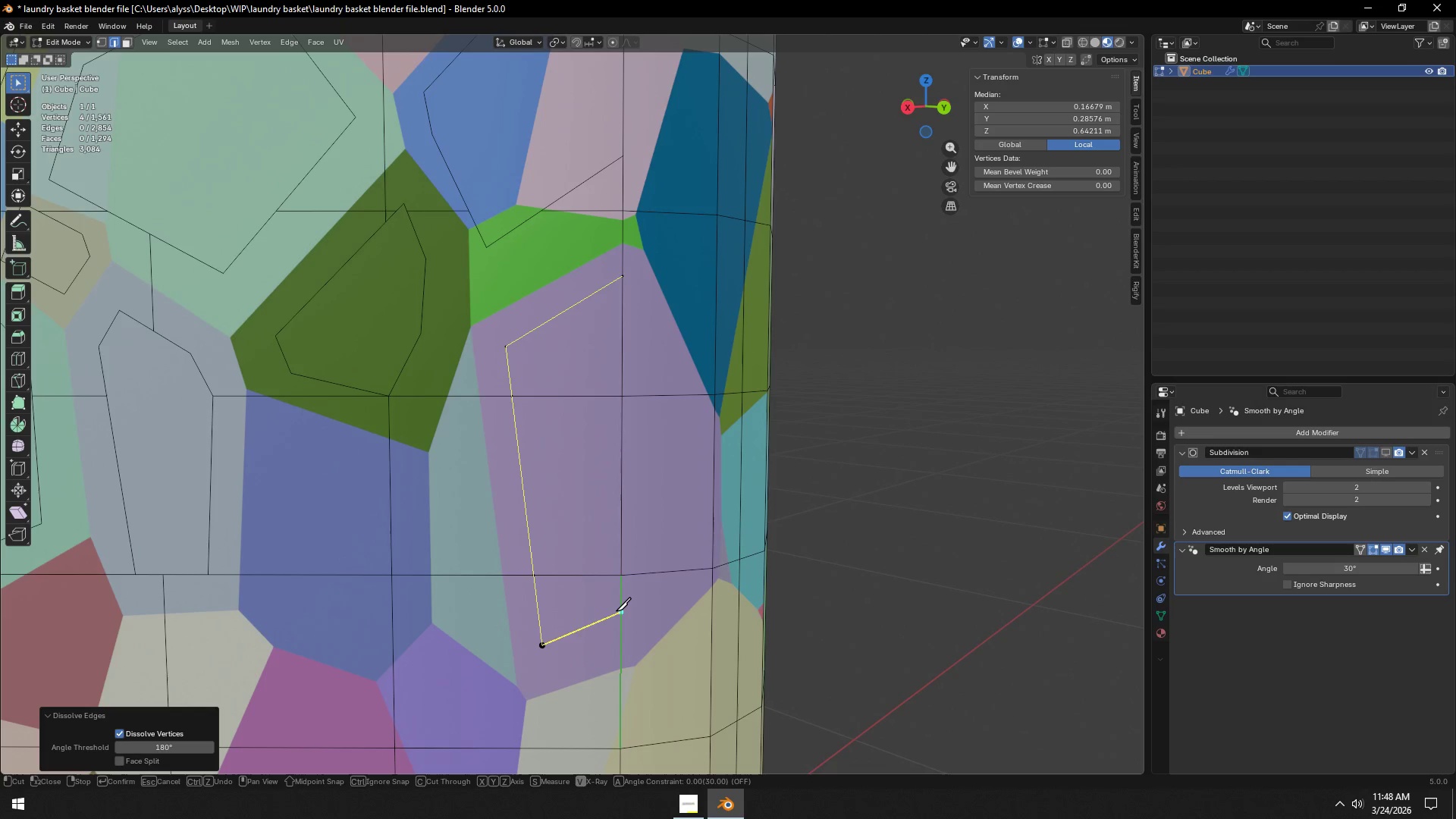 
left_click([616, 611])
 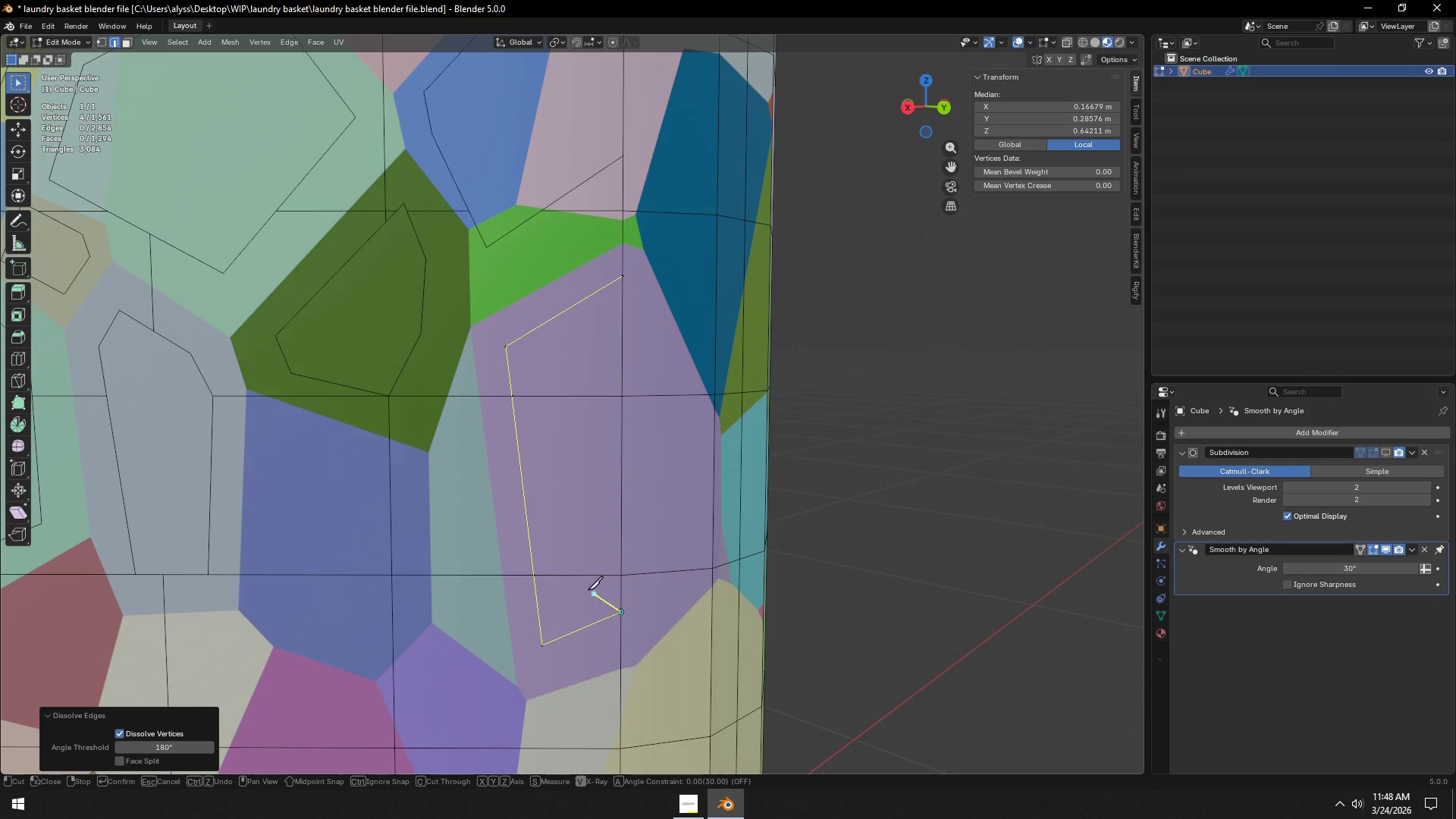 
key(2)
 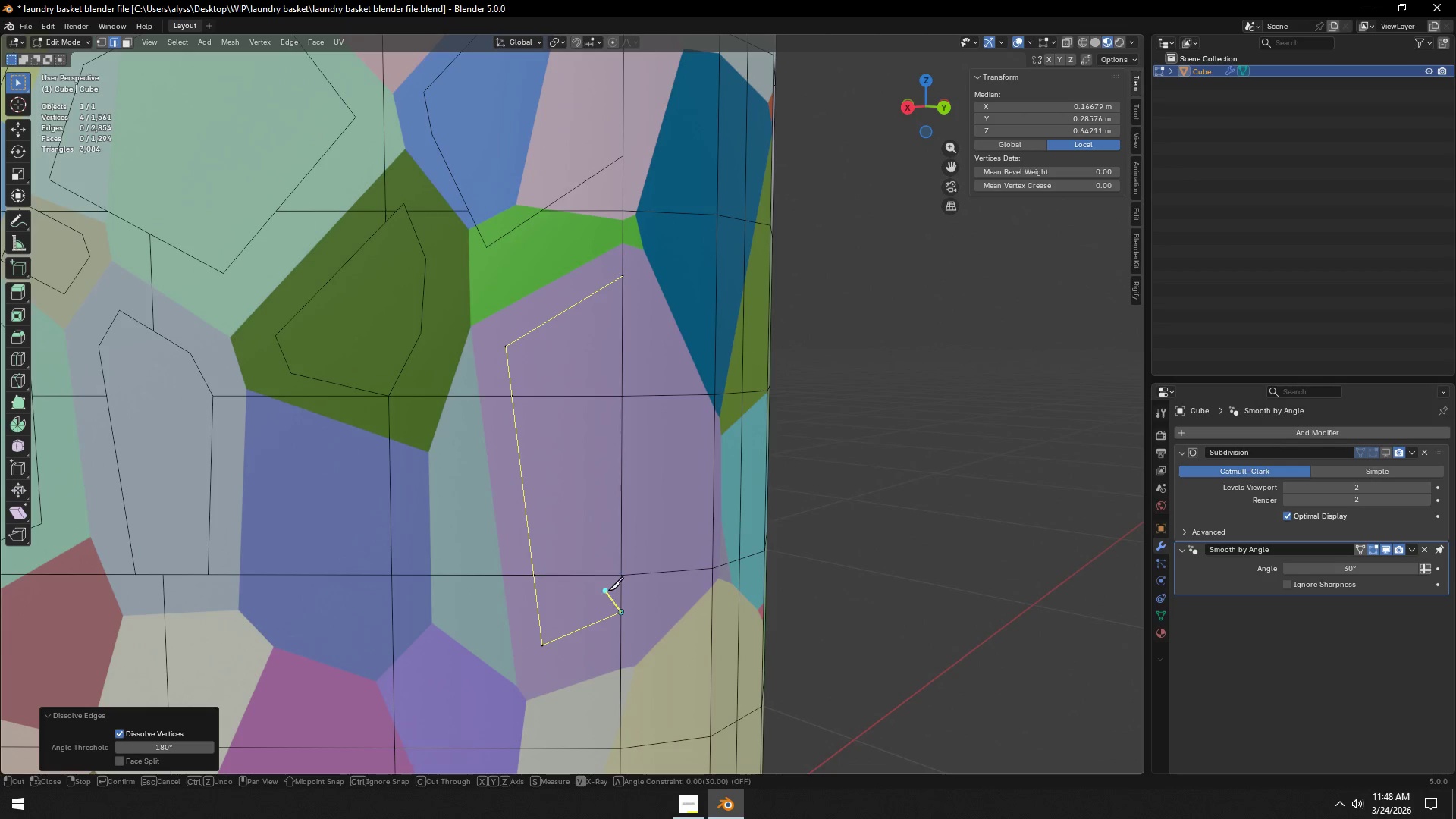 
key(Space)
 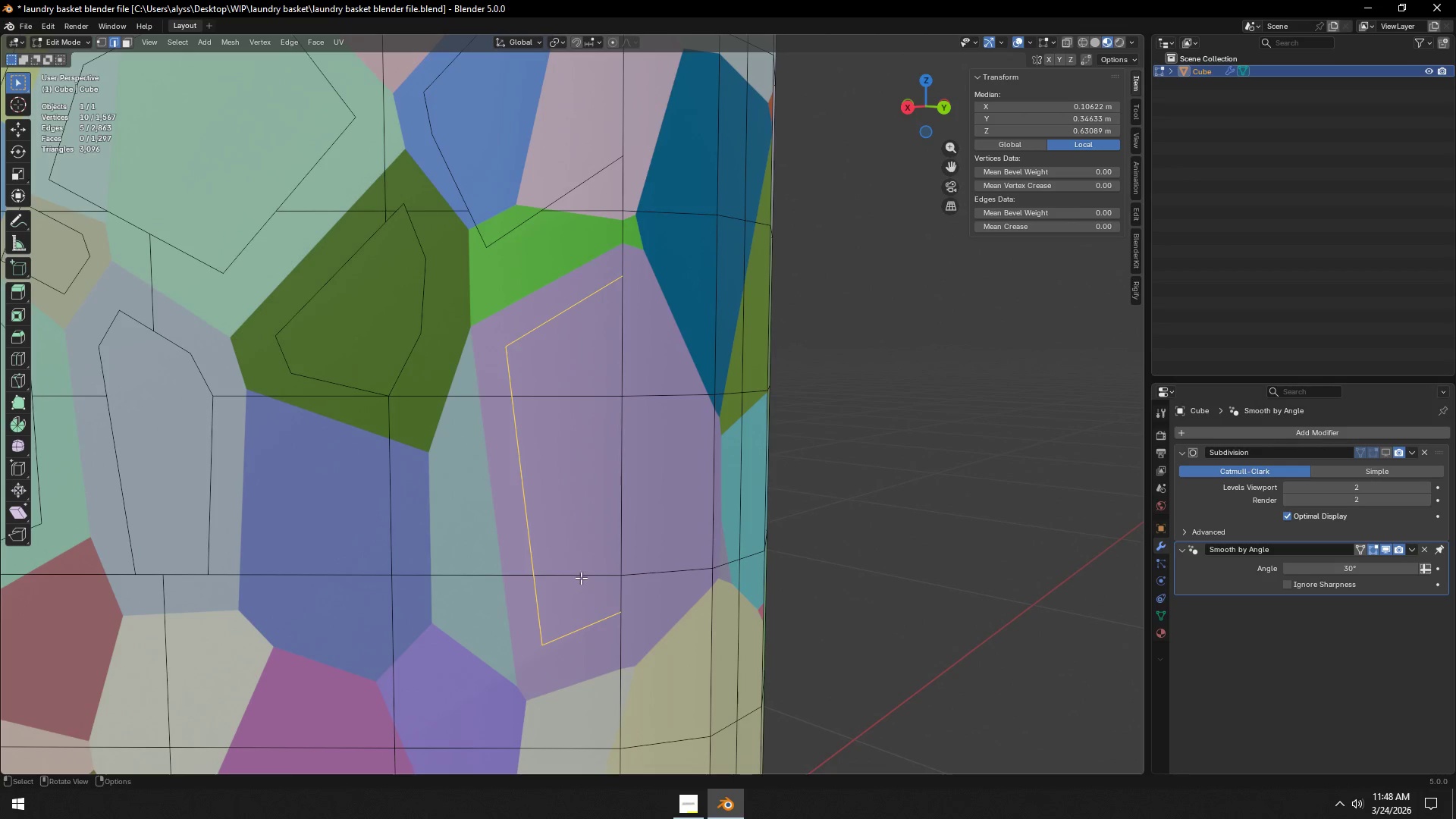 
key(2)
 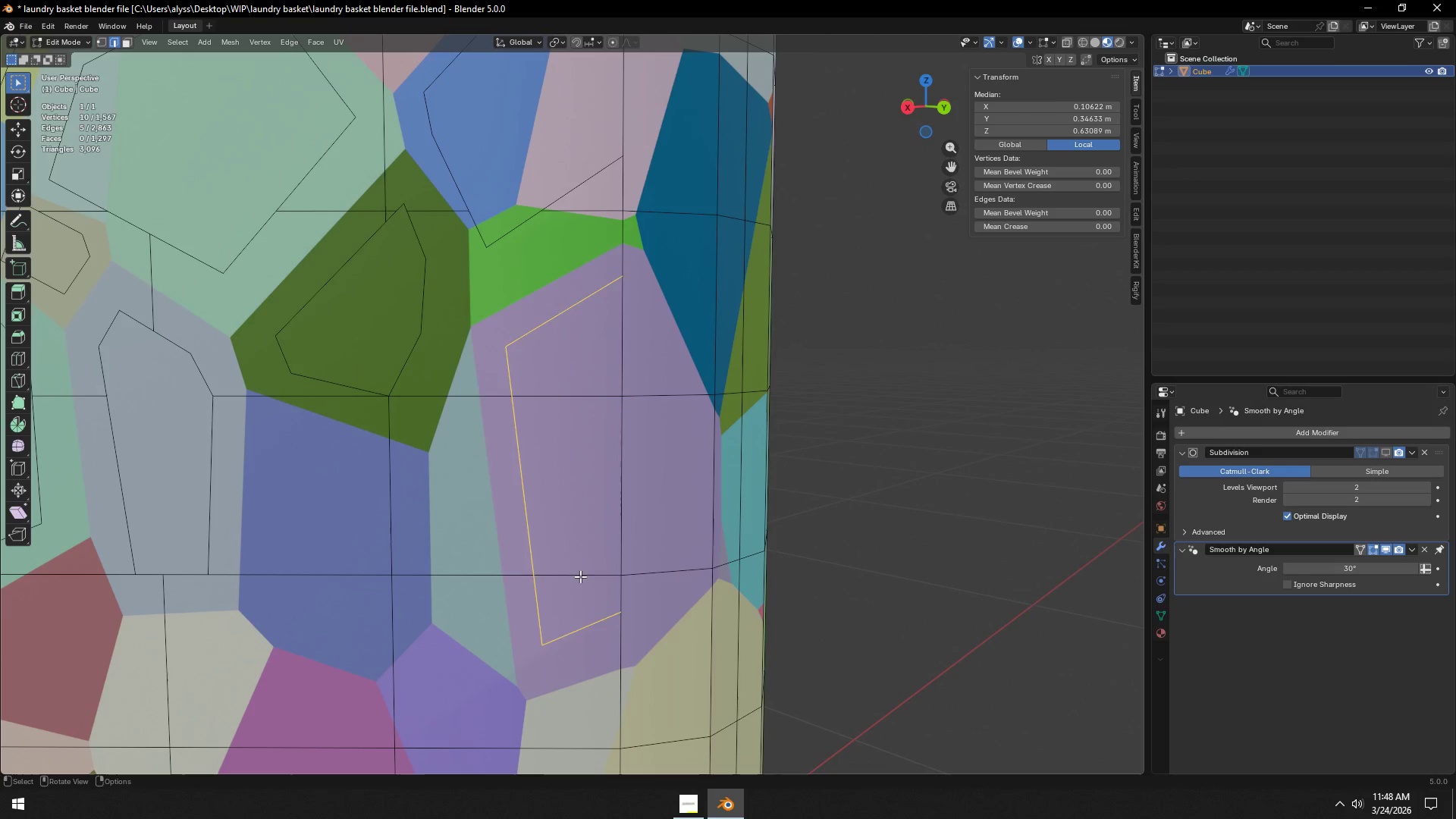 
left_click([580, 576])
 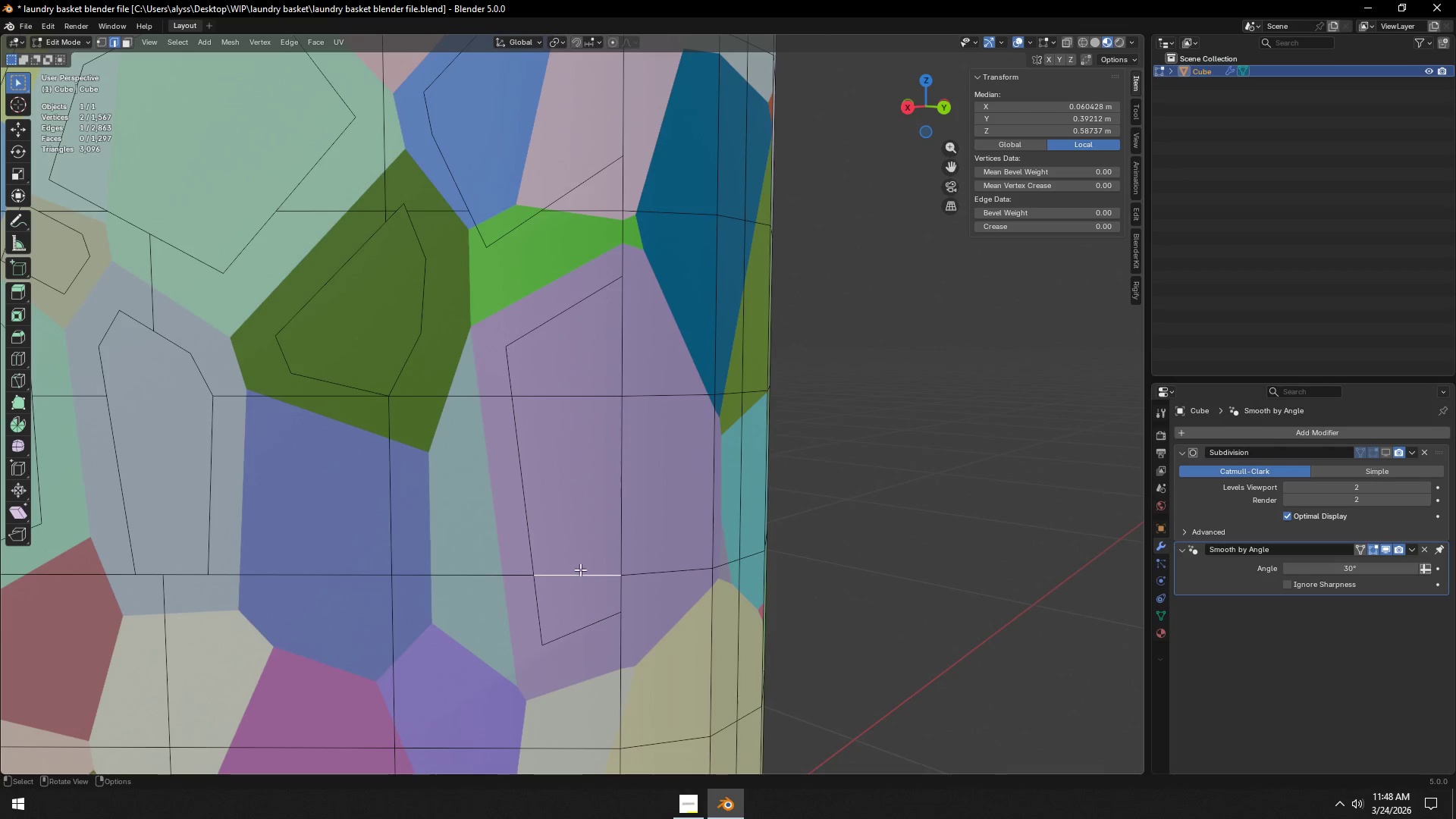 
hold_key(key=ShiftLeft, duration=0.5)
left_click([586, 388])
 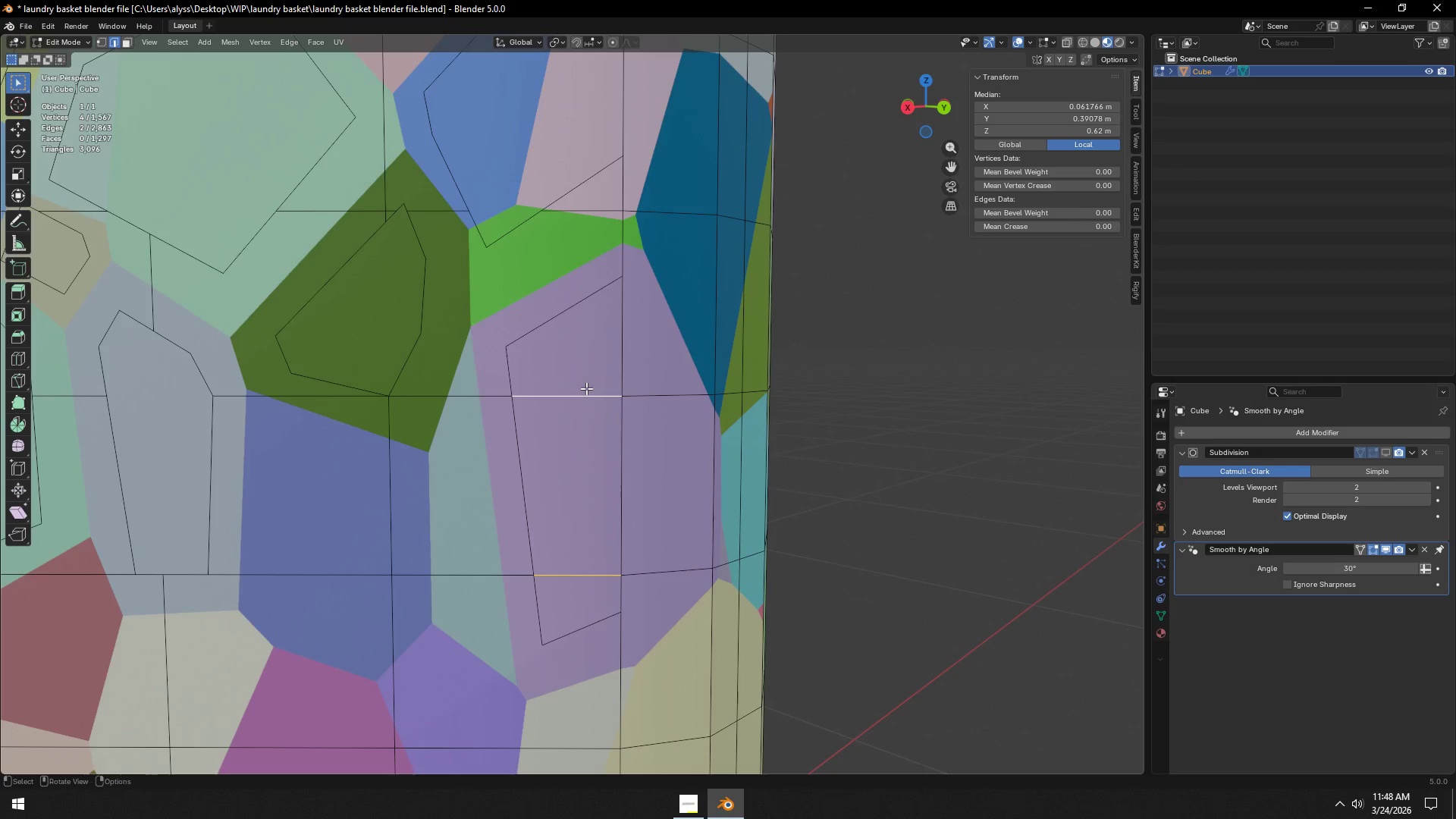 
key(X)
 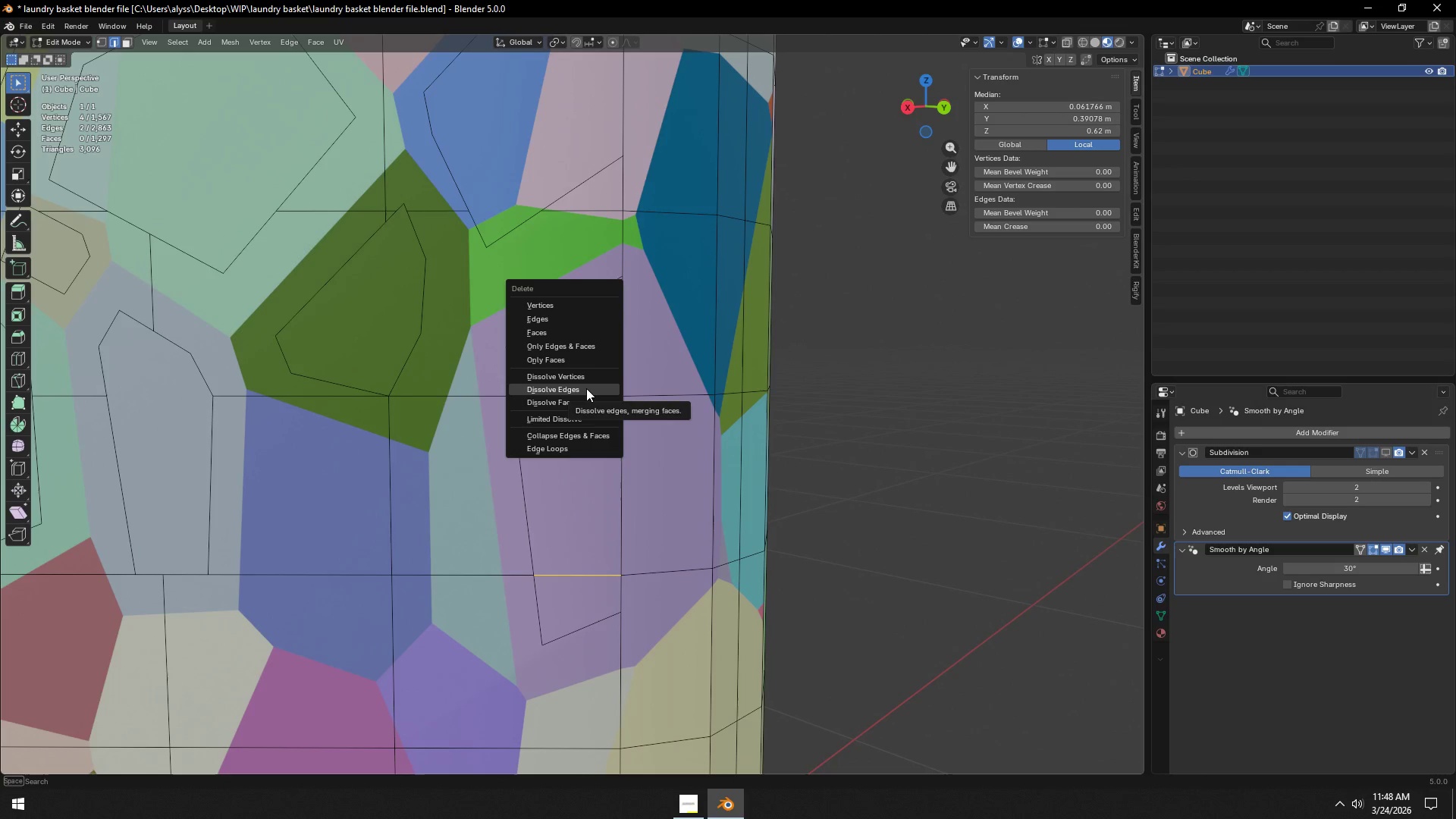 
left_click([586, 388])
 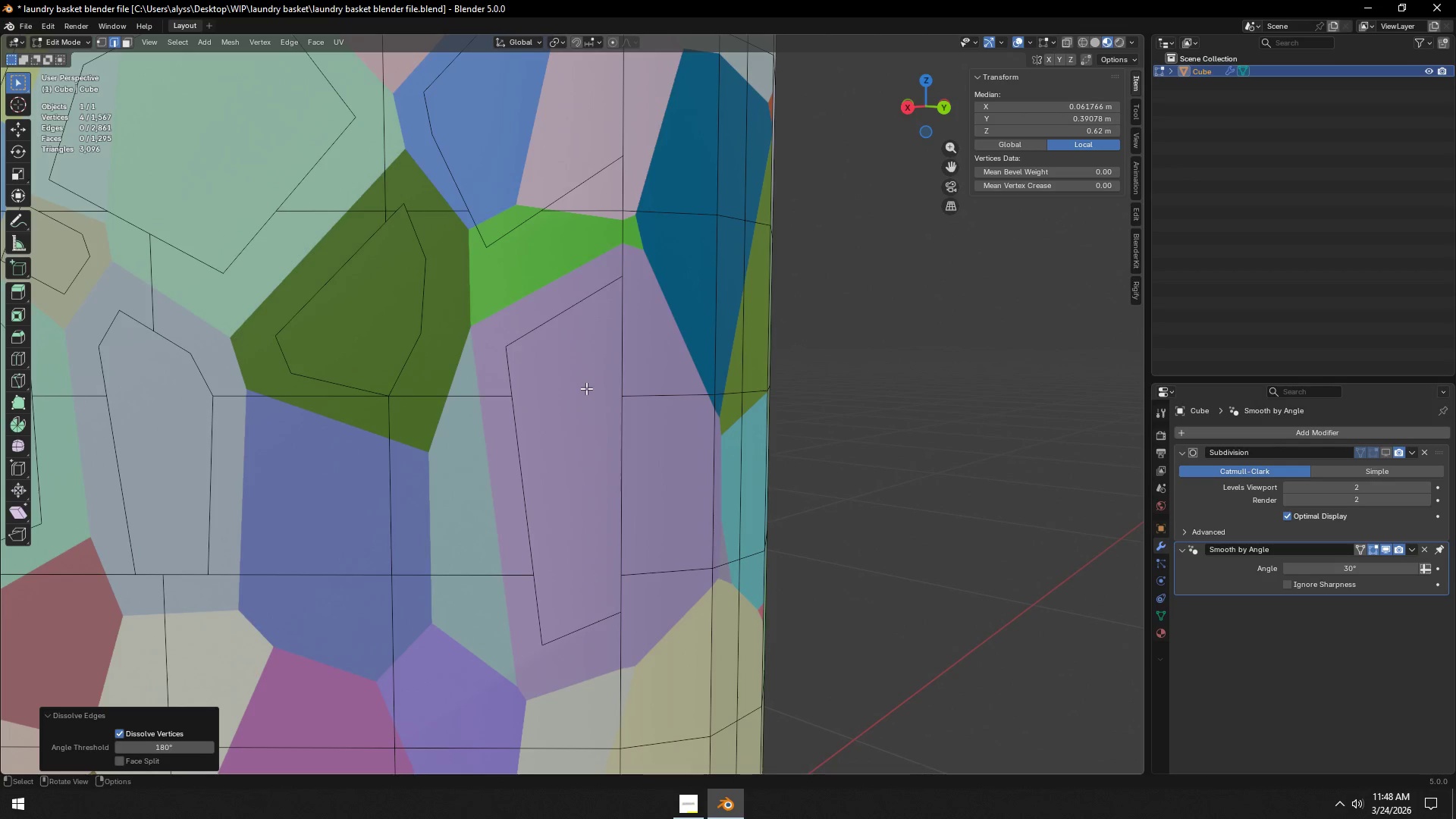 
hold_key(key=ShiftLeft, duration=0.98)
 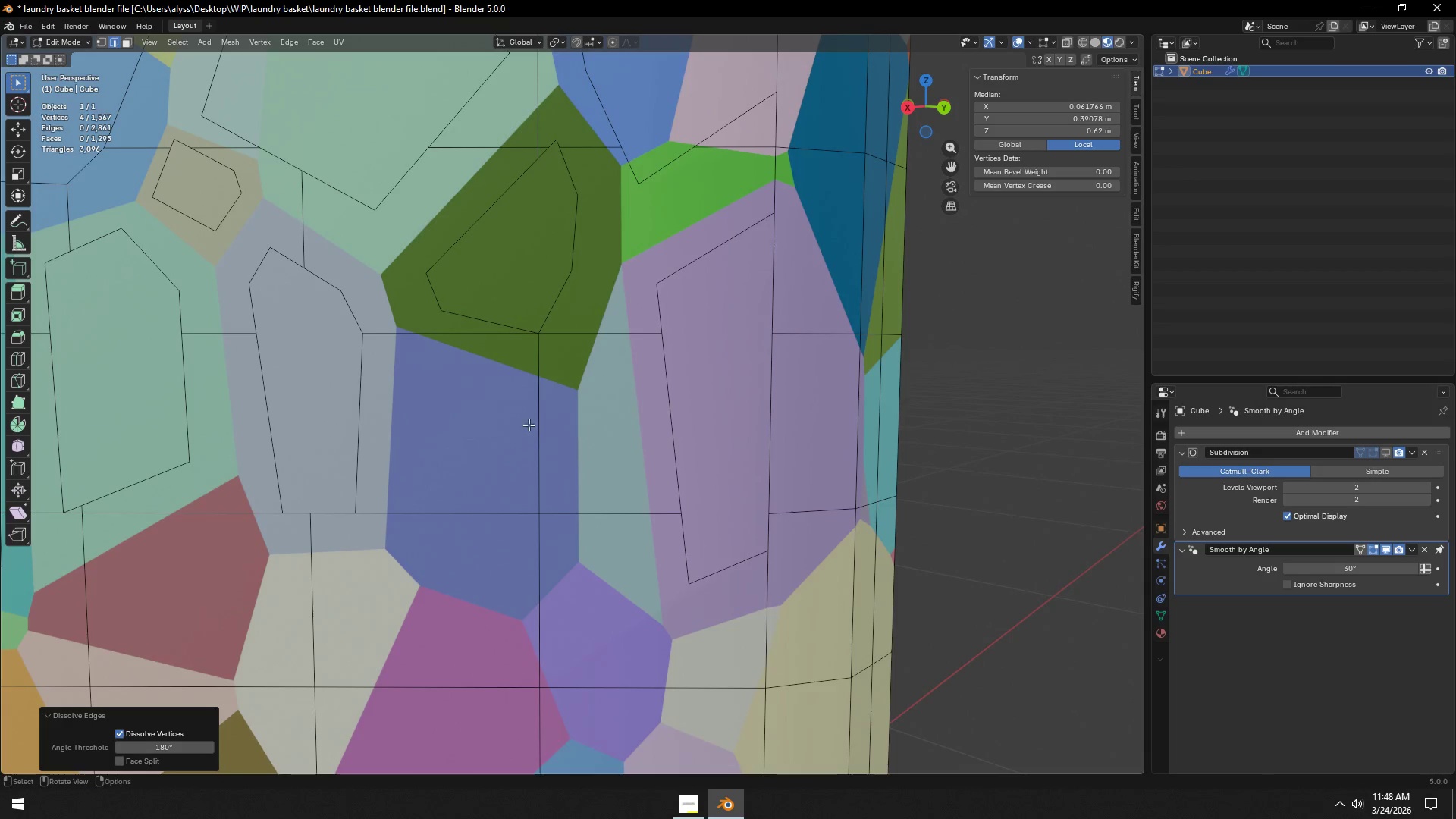 
key(K)
 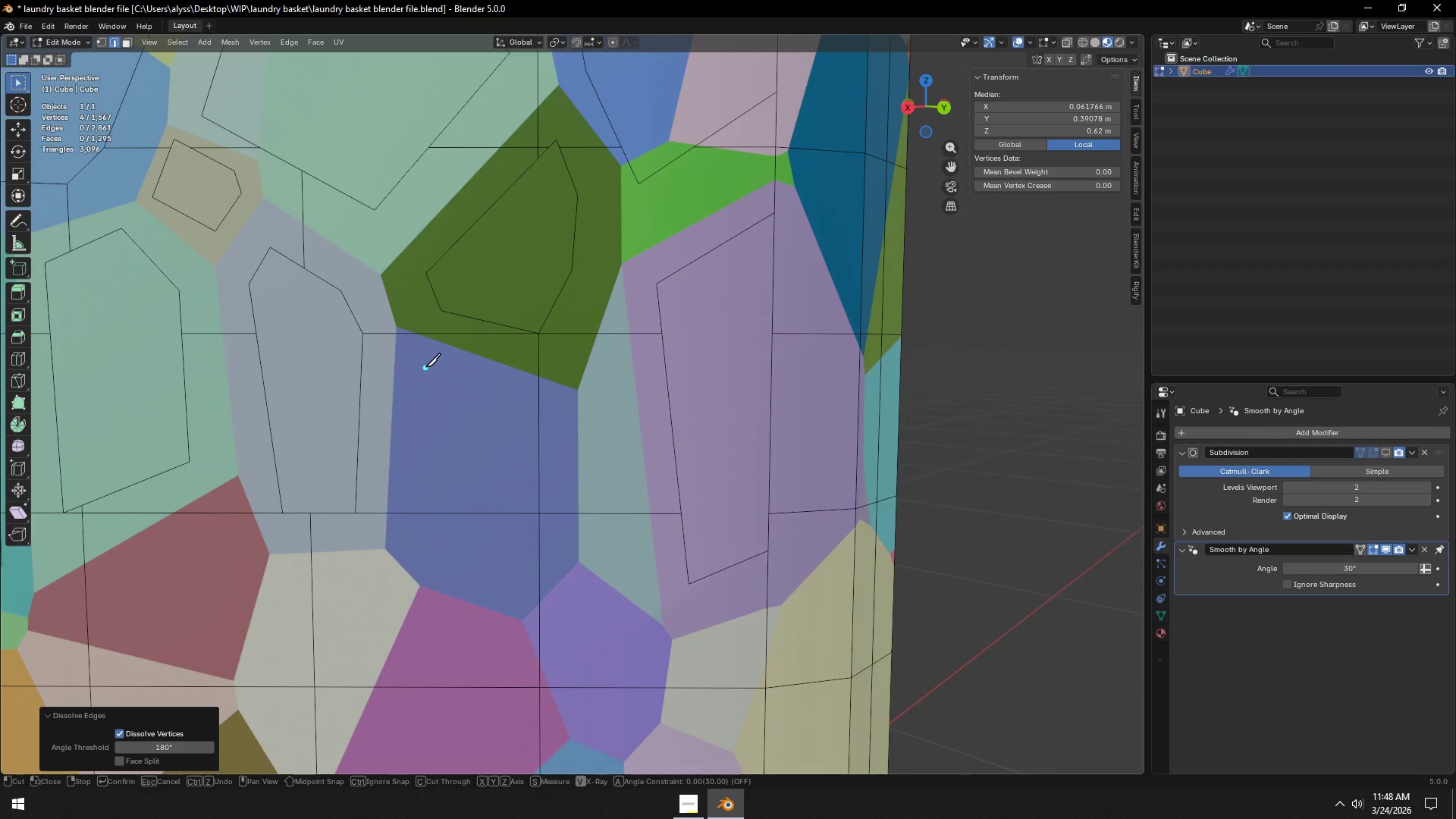 
left_click([425, 367])
 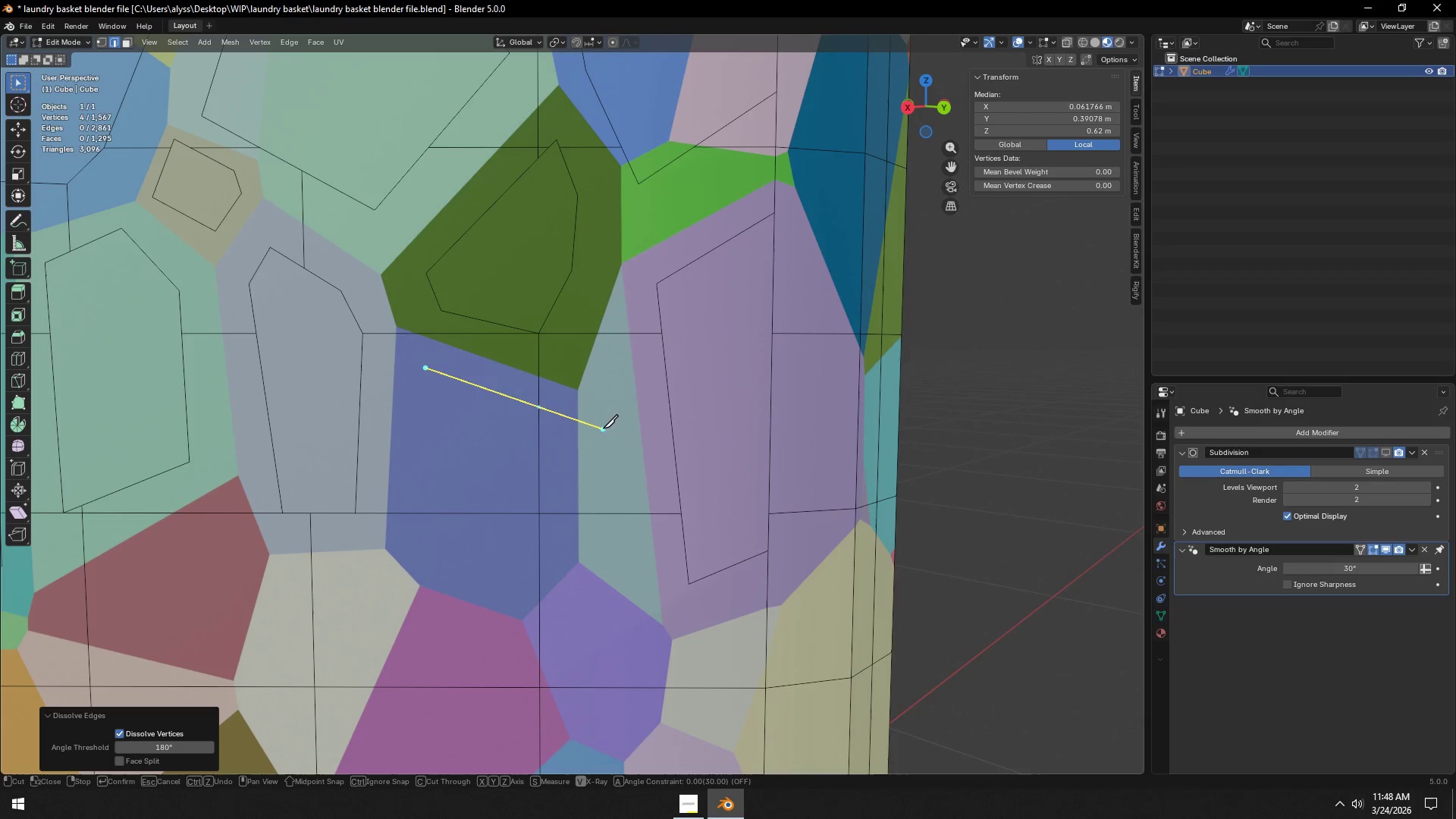 
wait(5.77)
 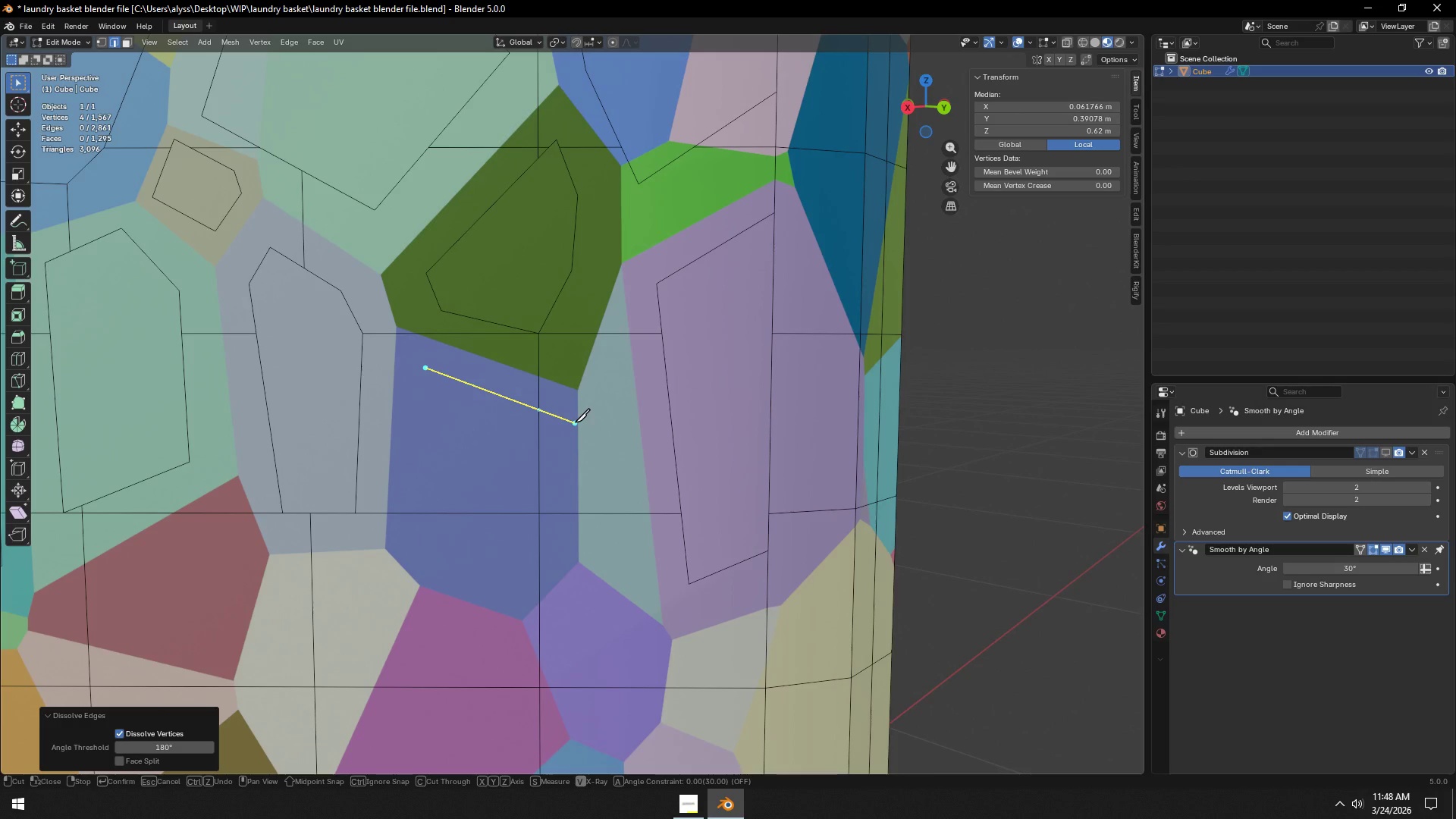 
left_click([598, 428])
 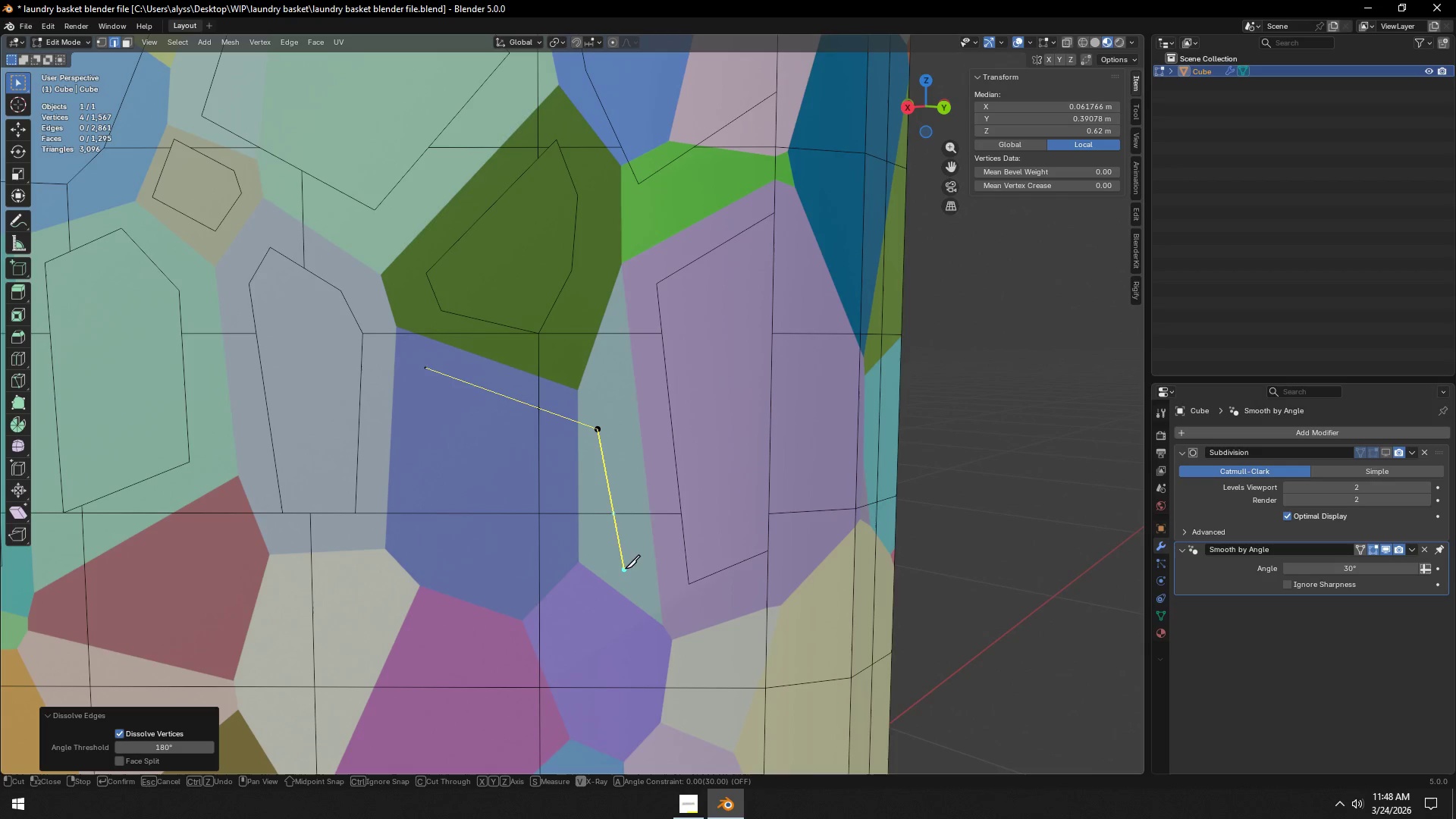 
left_click([626, 570])
 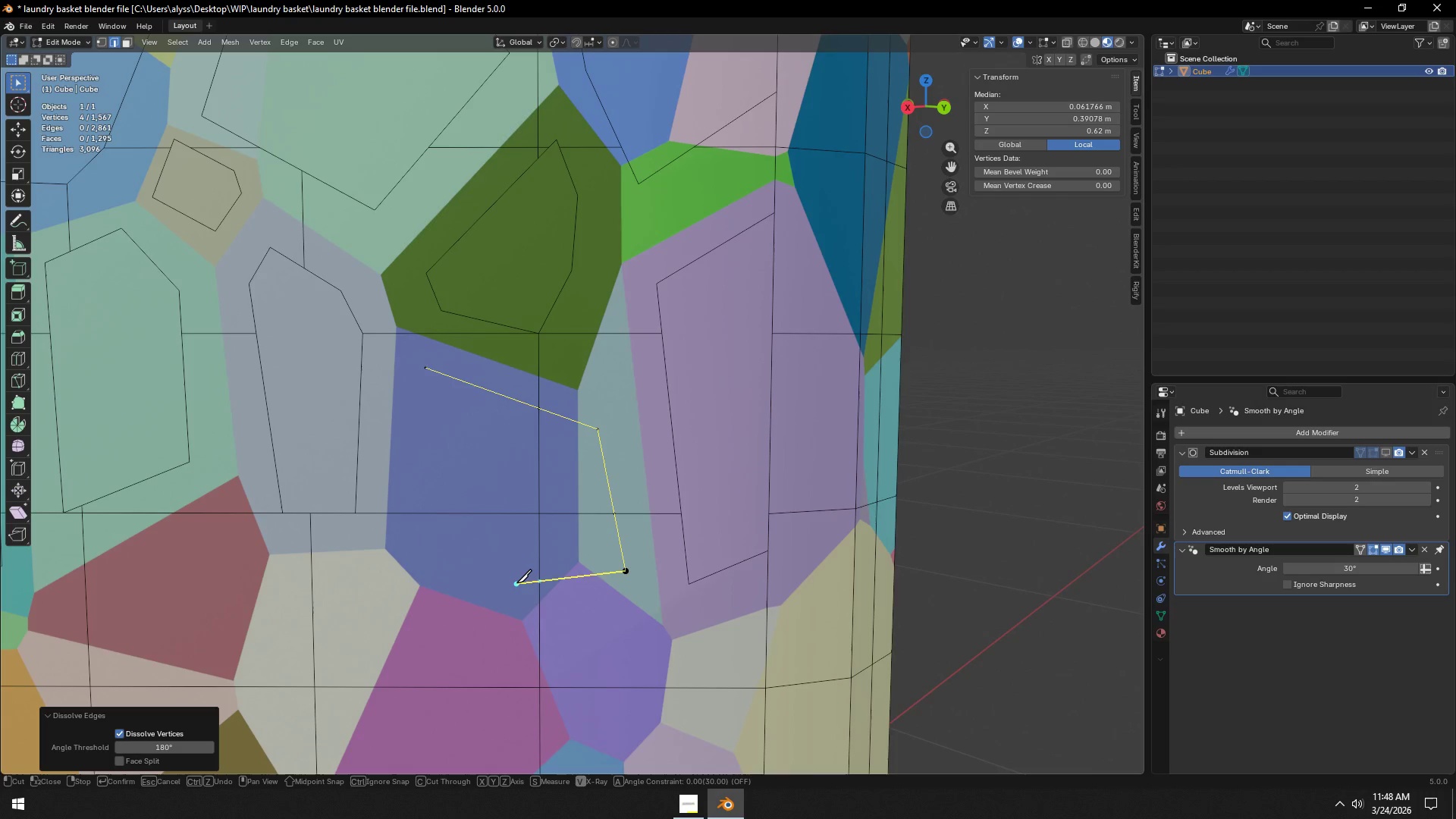 
left_click([516, 583])
 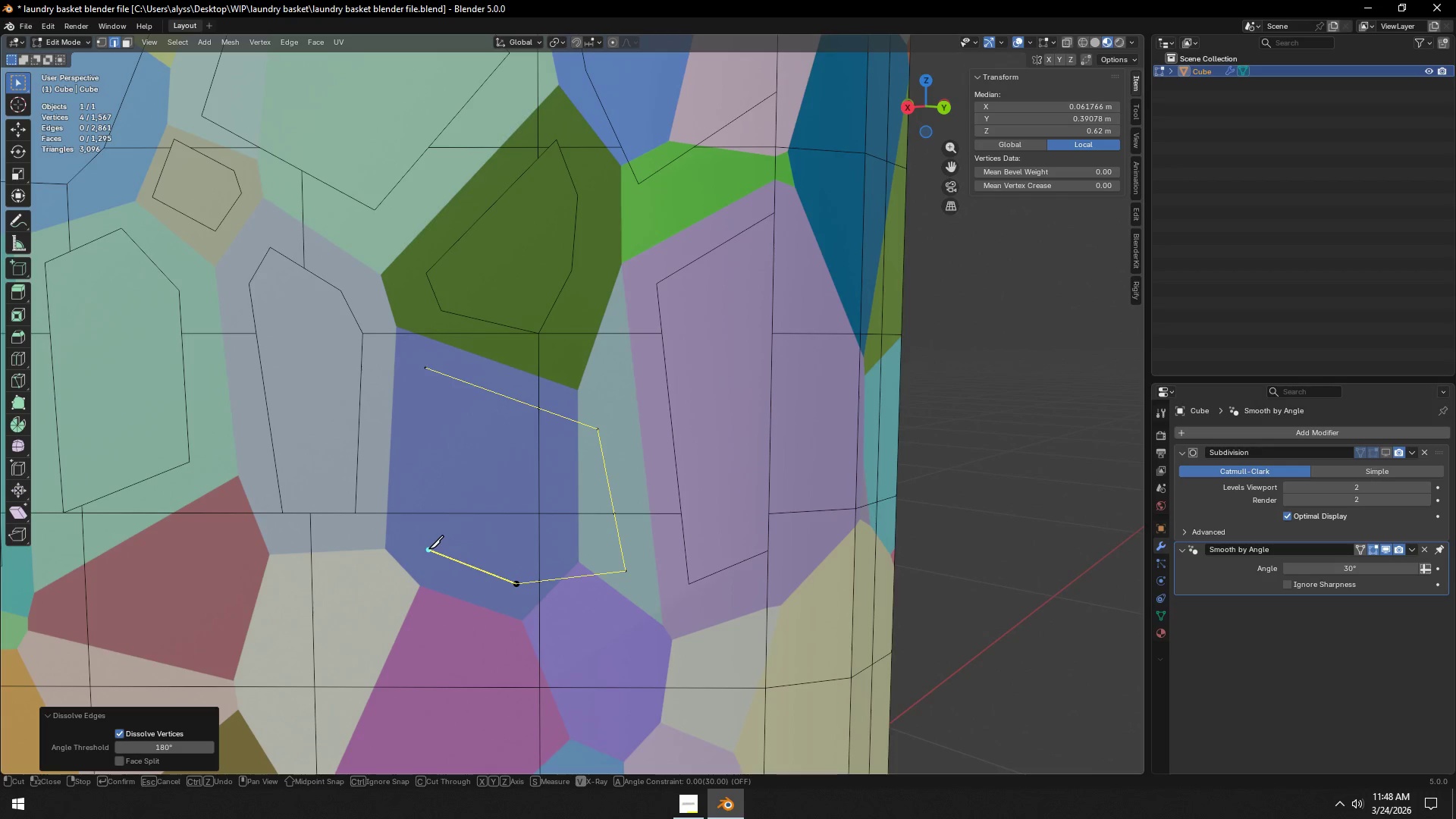 
left_click([425, 549])
 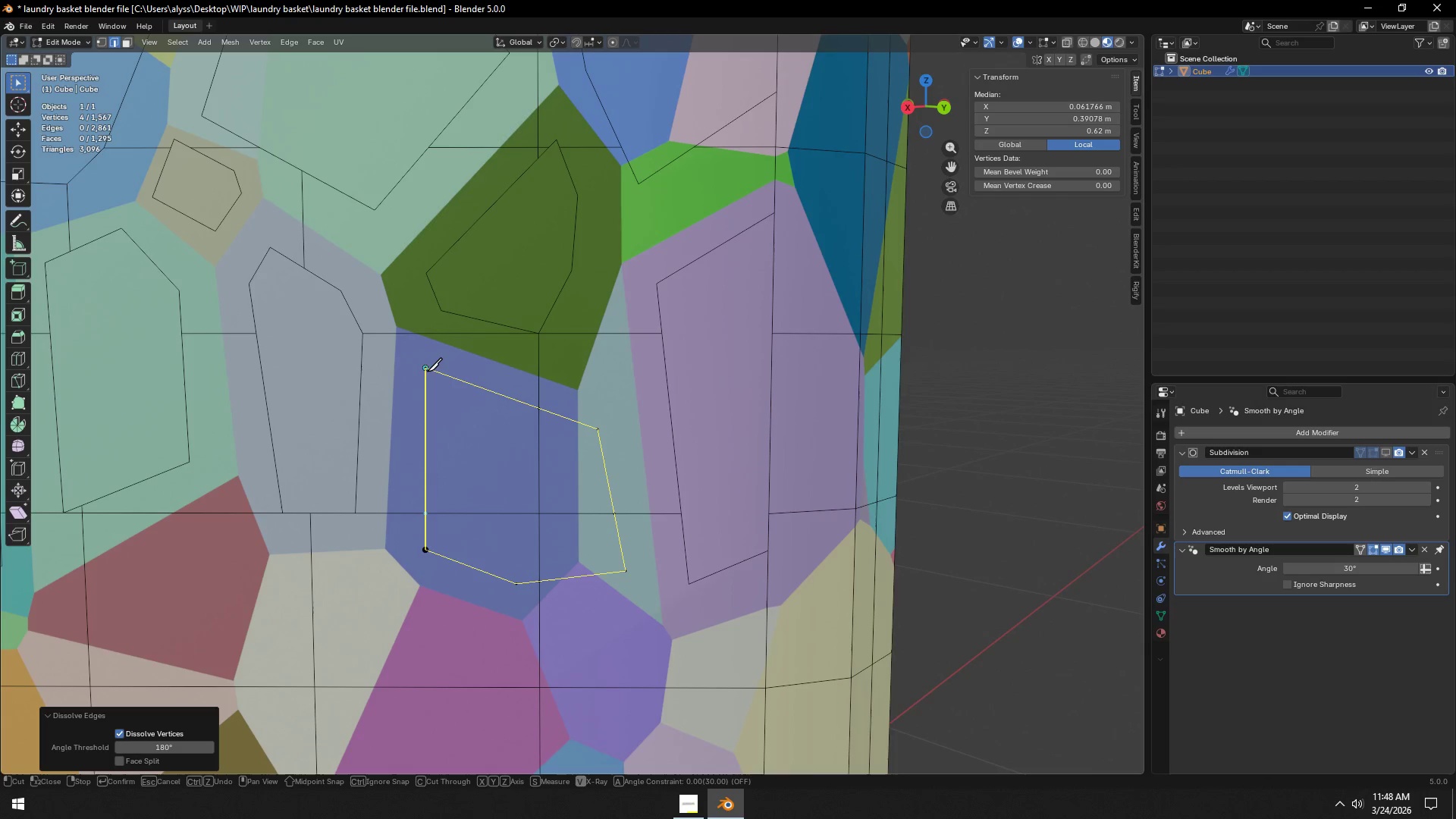 
left_click([426, 370])
 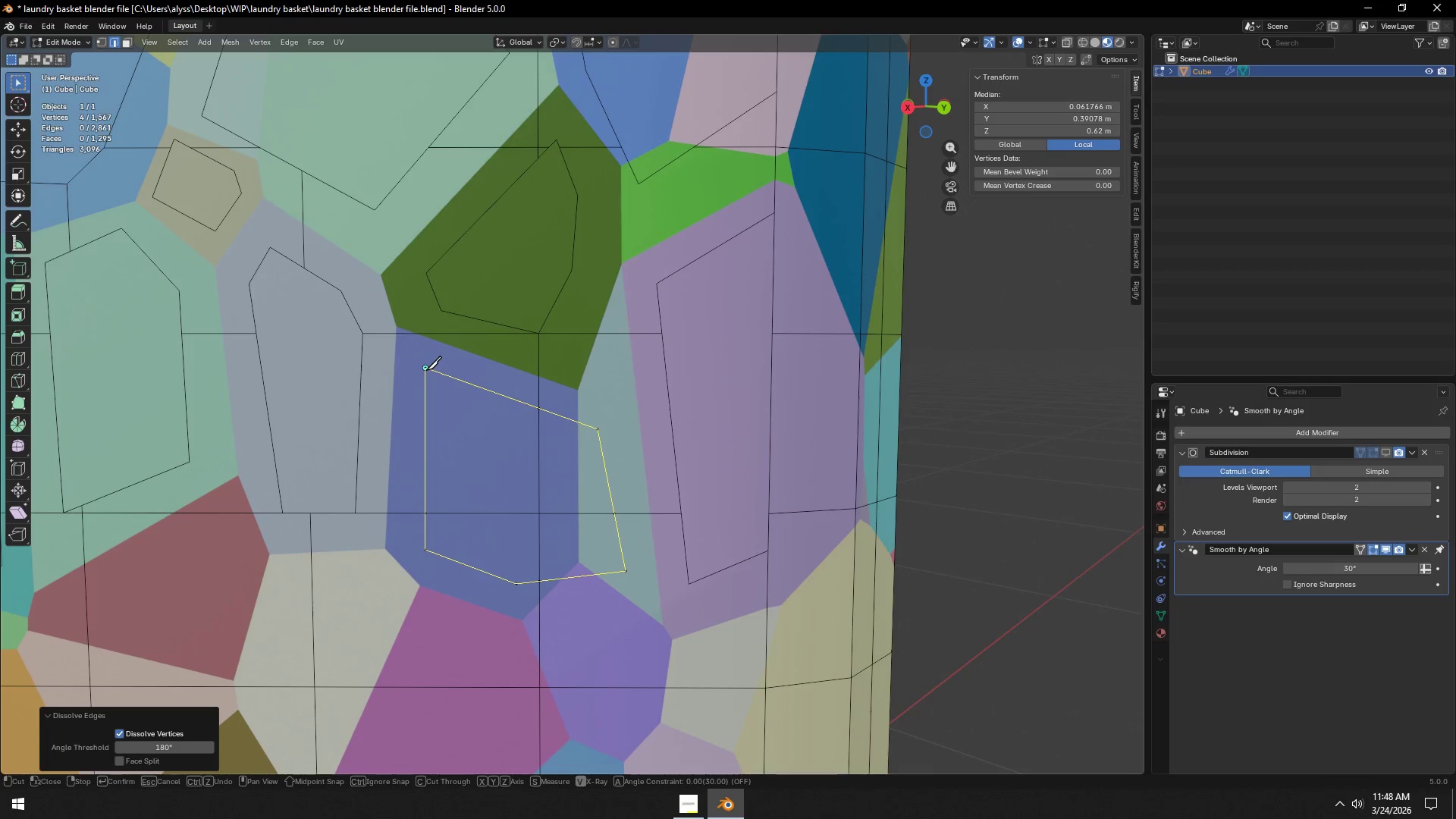 
key(Space)
 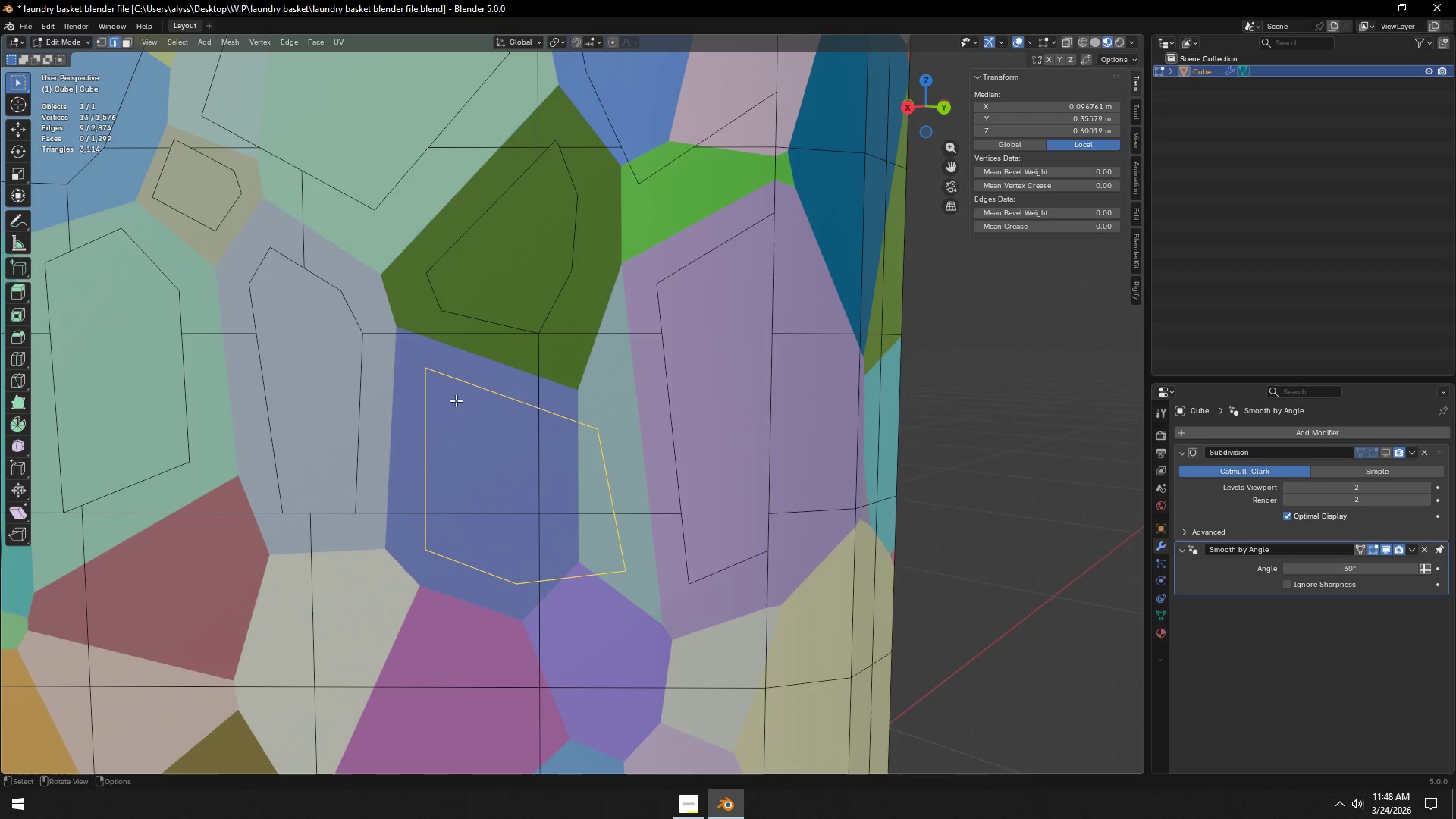 
key(2)
 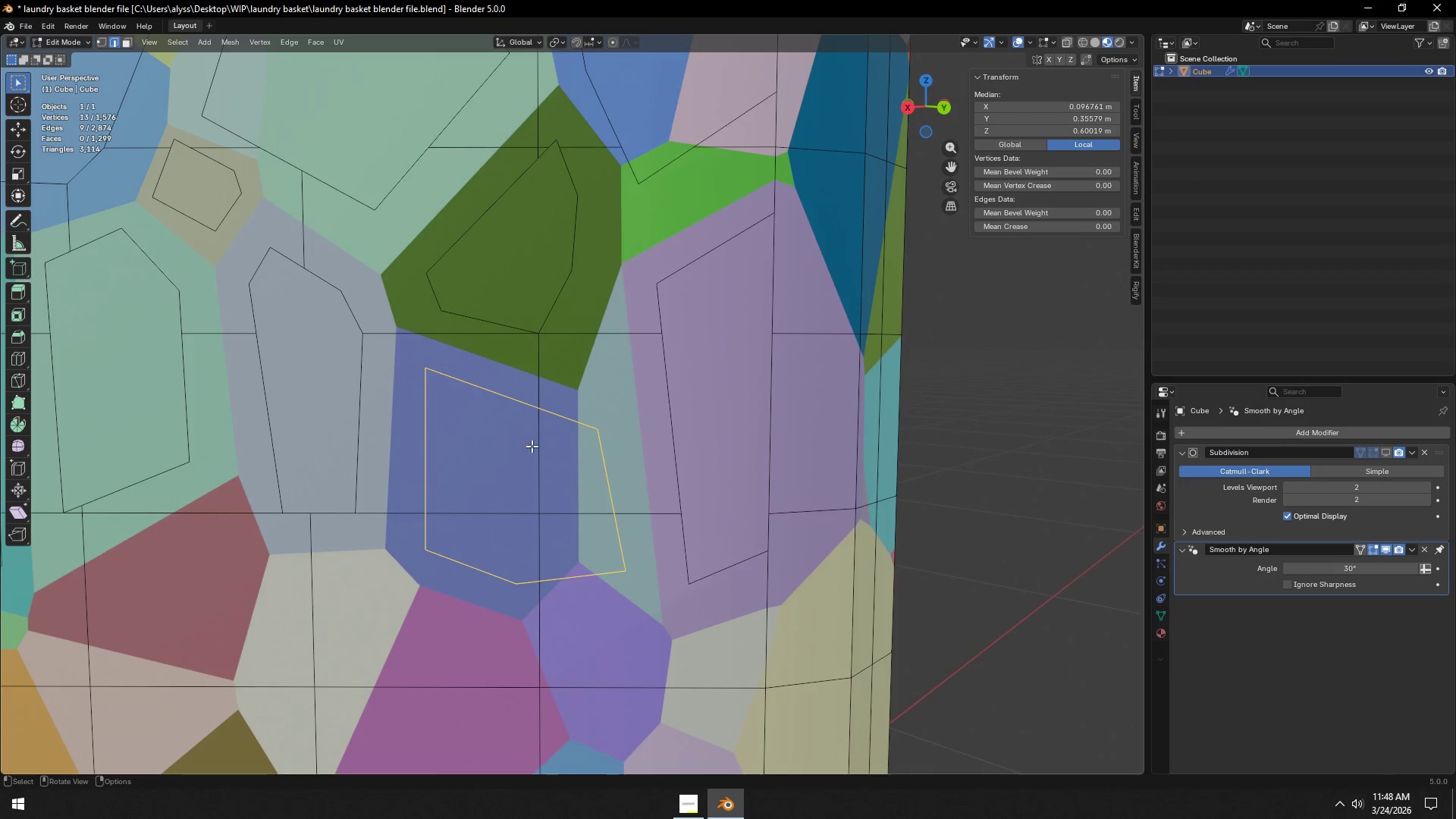 
left_click([539, 447])
 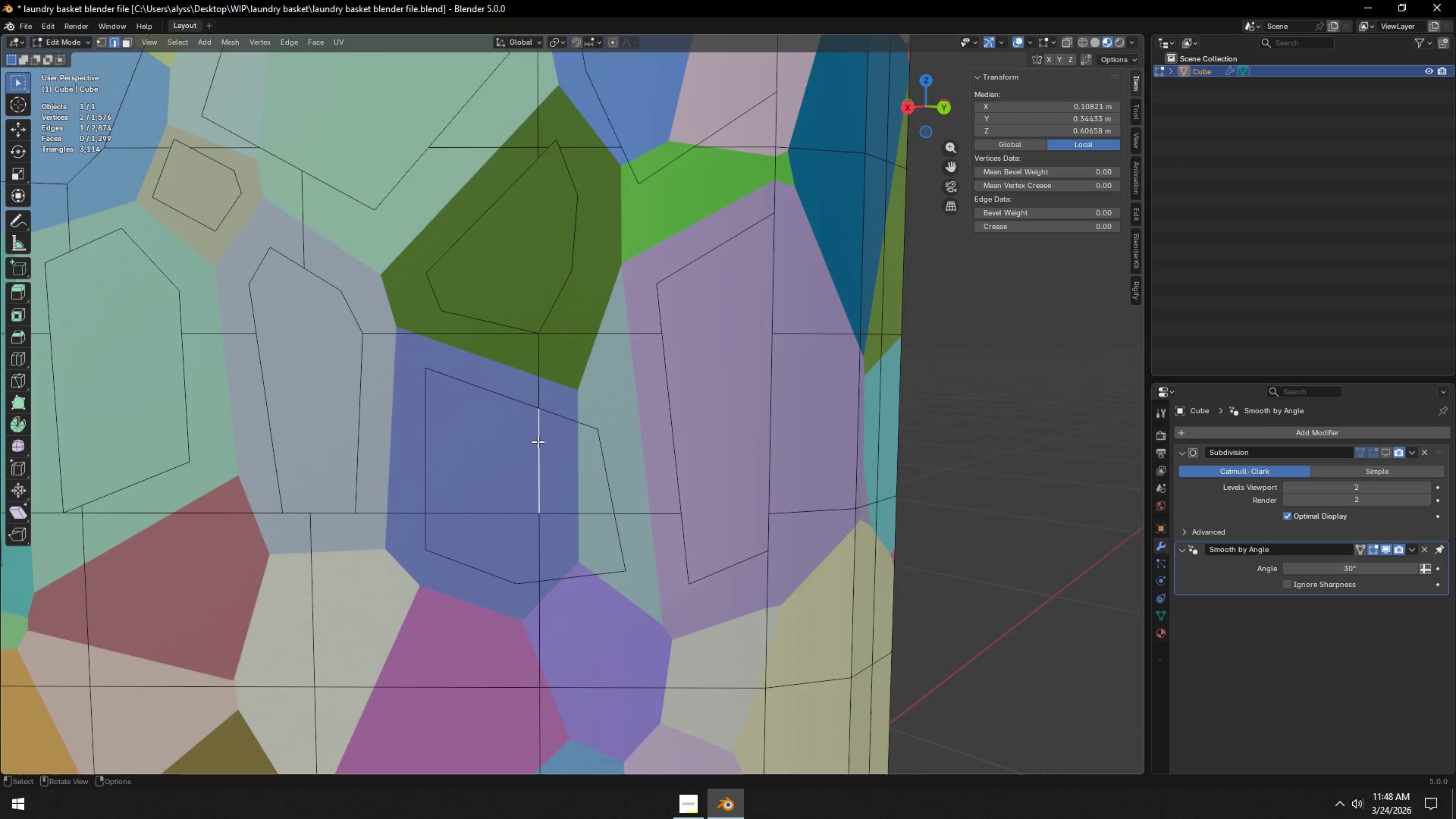 
hold_key(key=ShiftLeft, duration=1.36)
left_click([501, 510])
 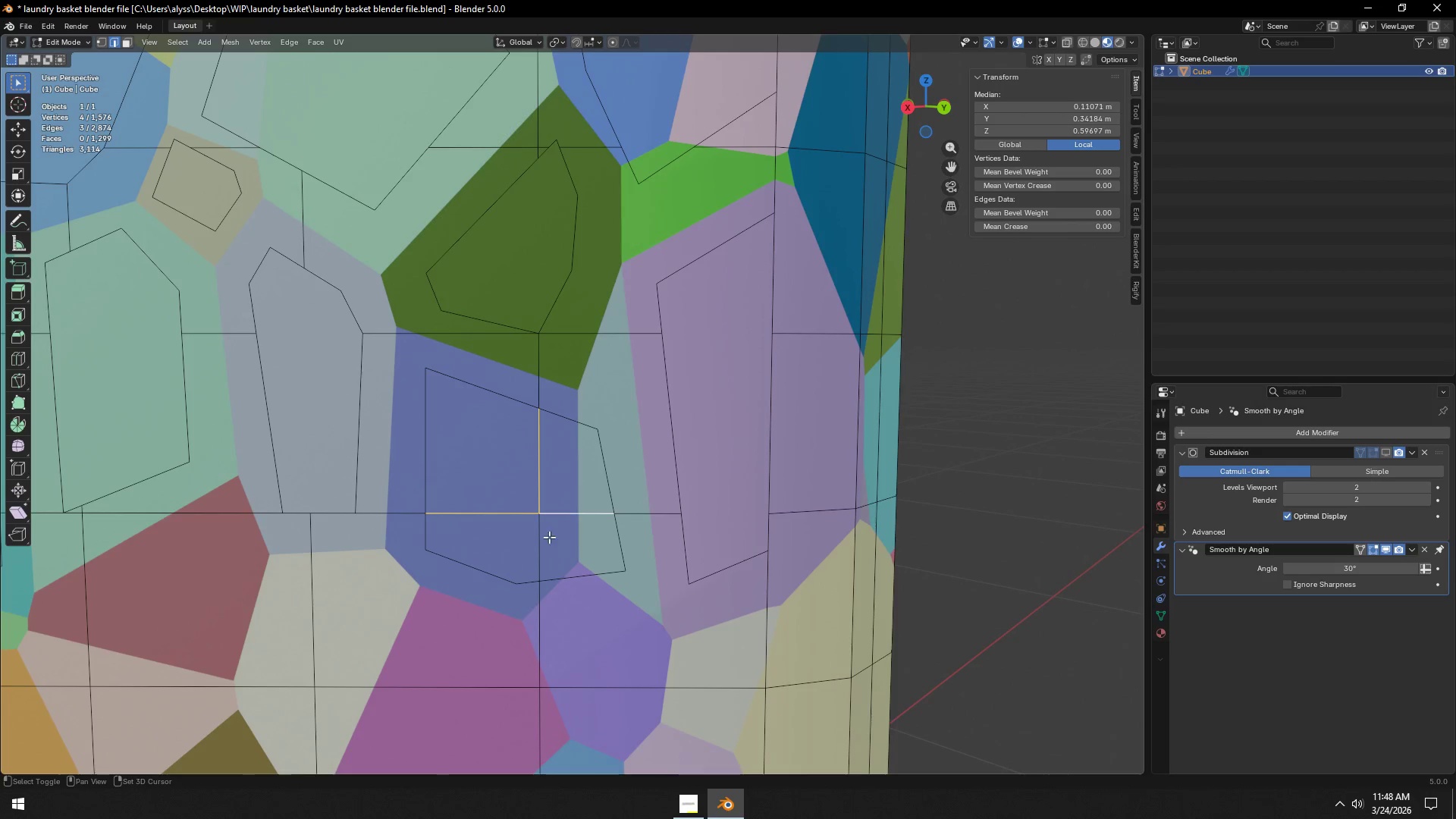 
left_click([537, 544])
 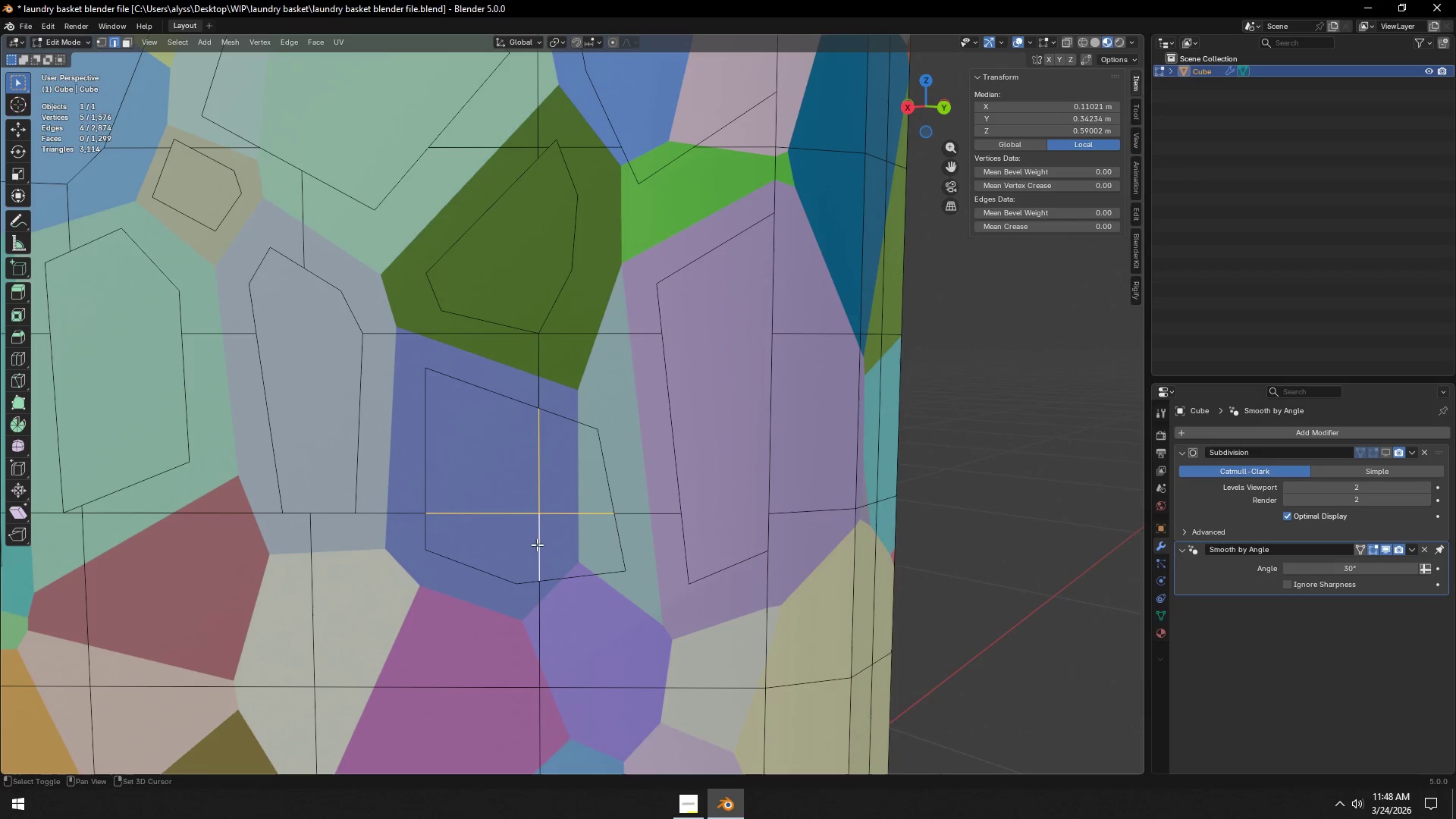 
key(X)
 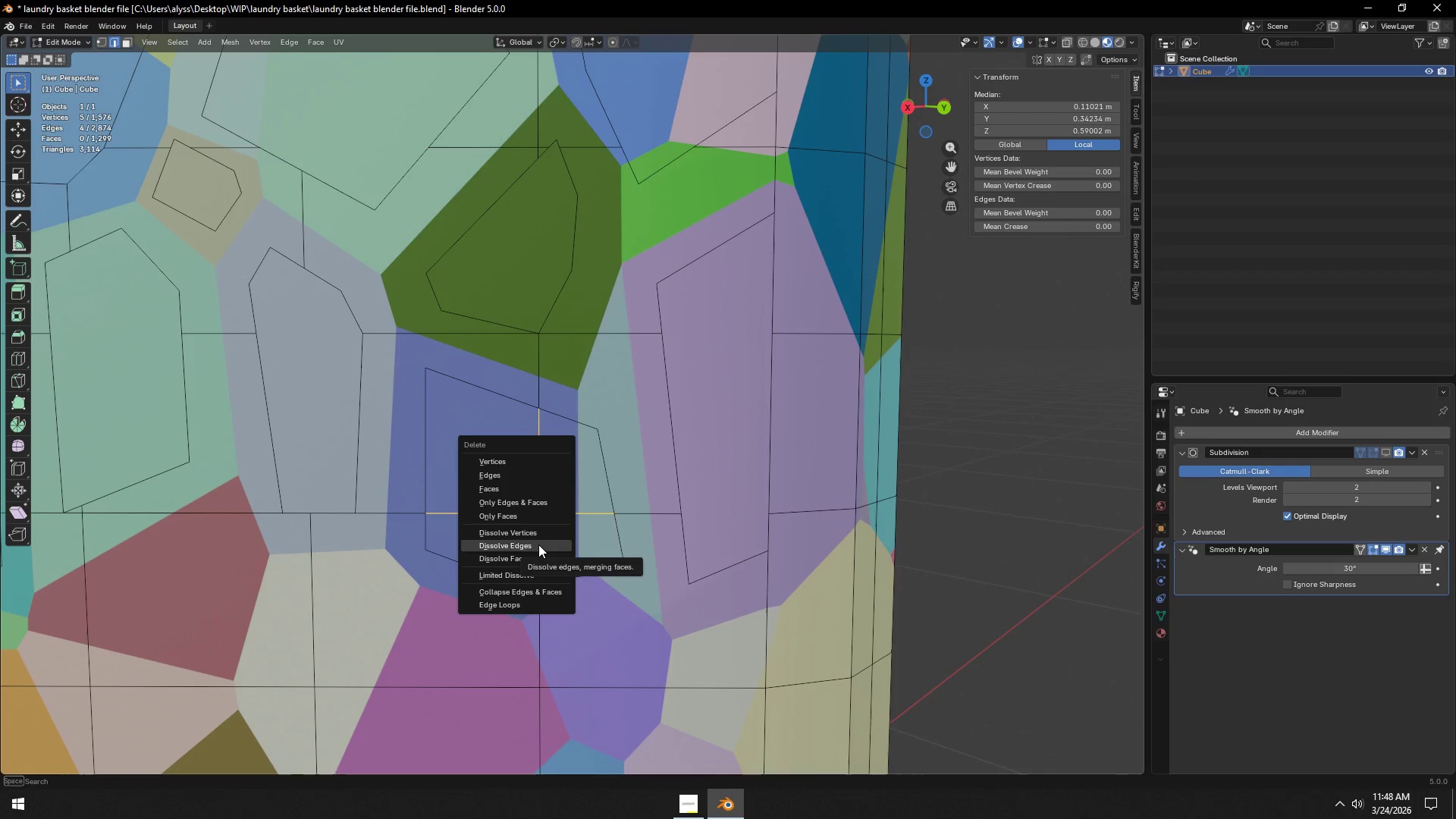 
left_click([538, 544])
 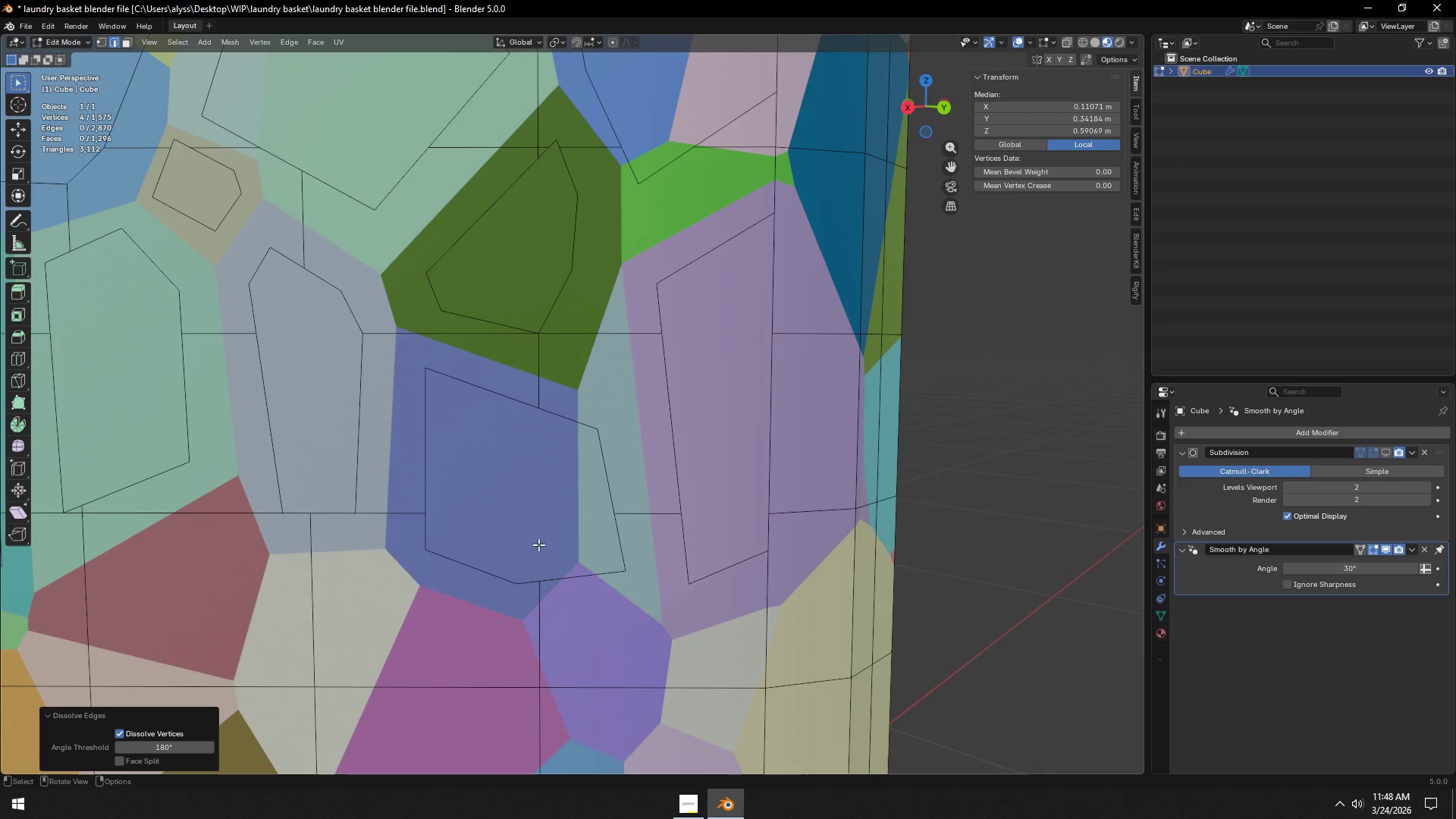 
hold_key(key=ShiftLeft, duration=1.5)
 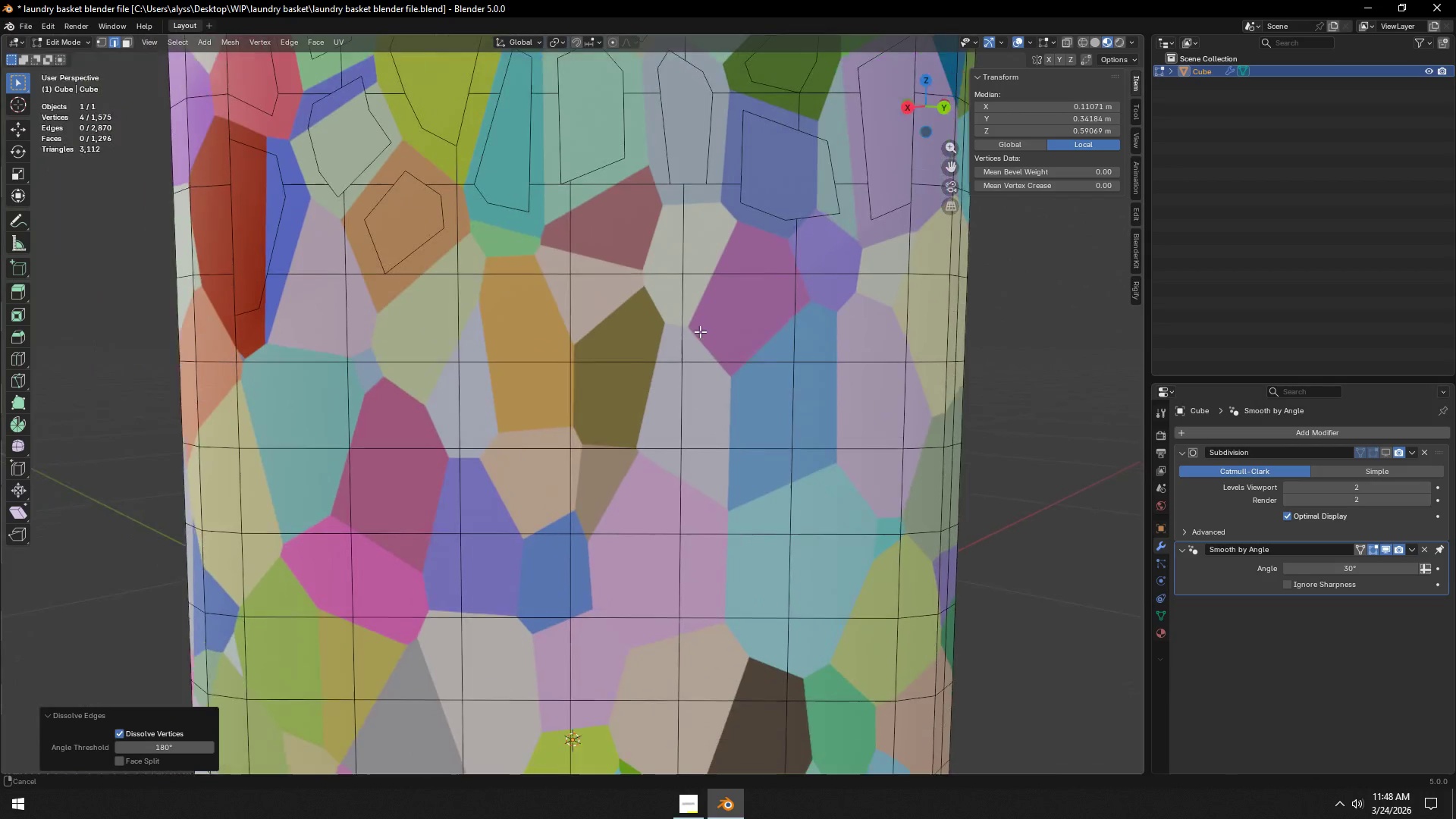 
scroll: coordinate [538, 544], scroll_direction: down, amount: 3.0
 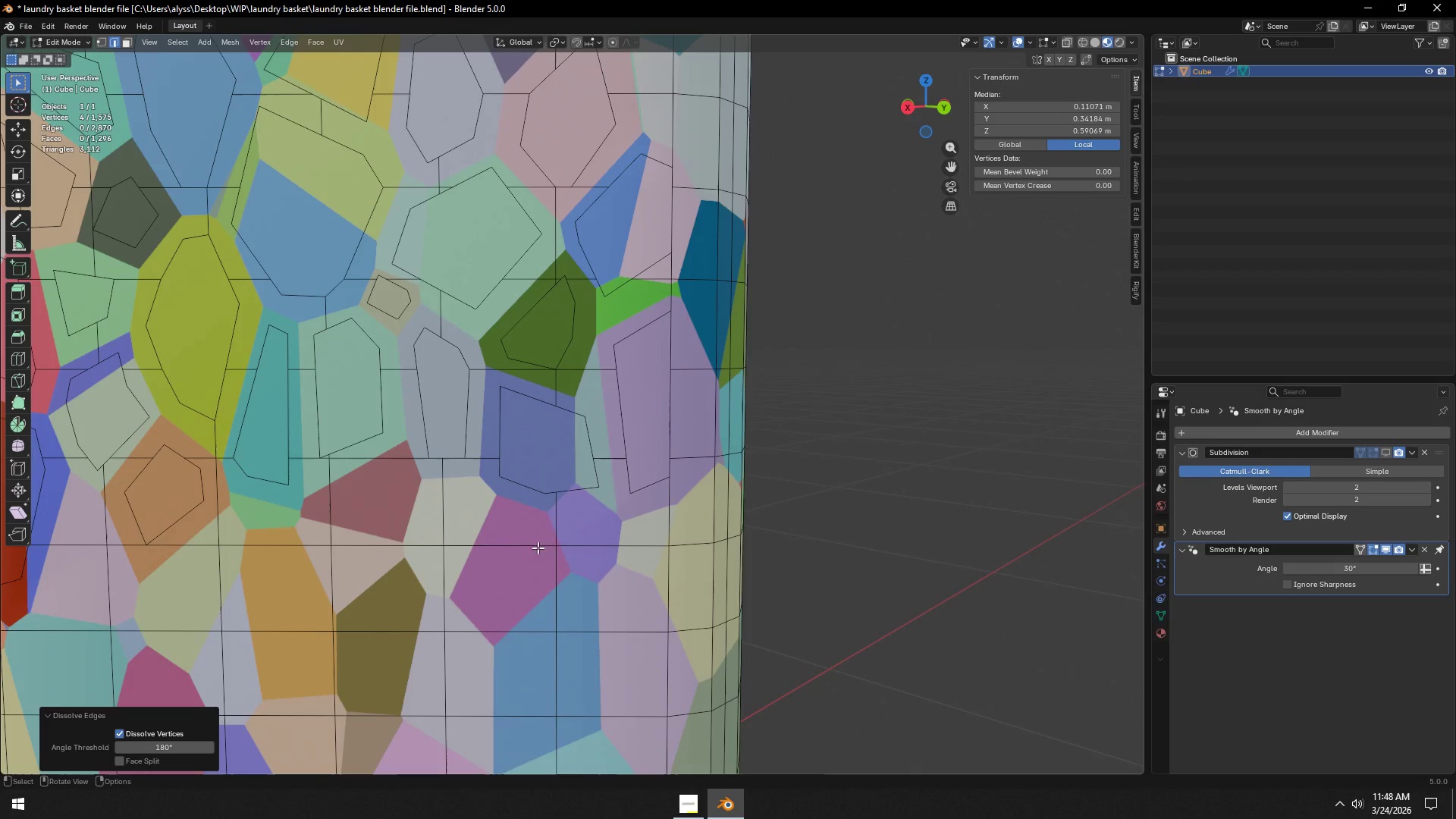 
key(Shift+ShiftLeft)
 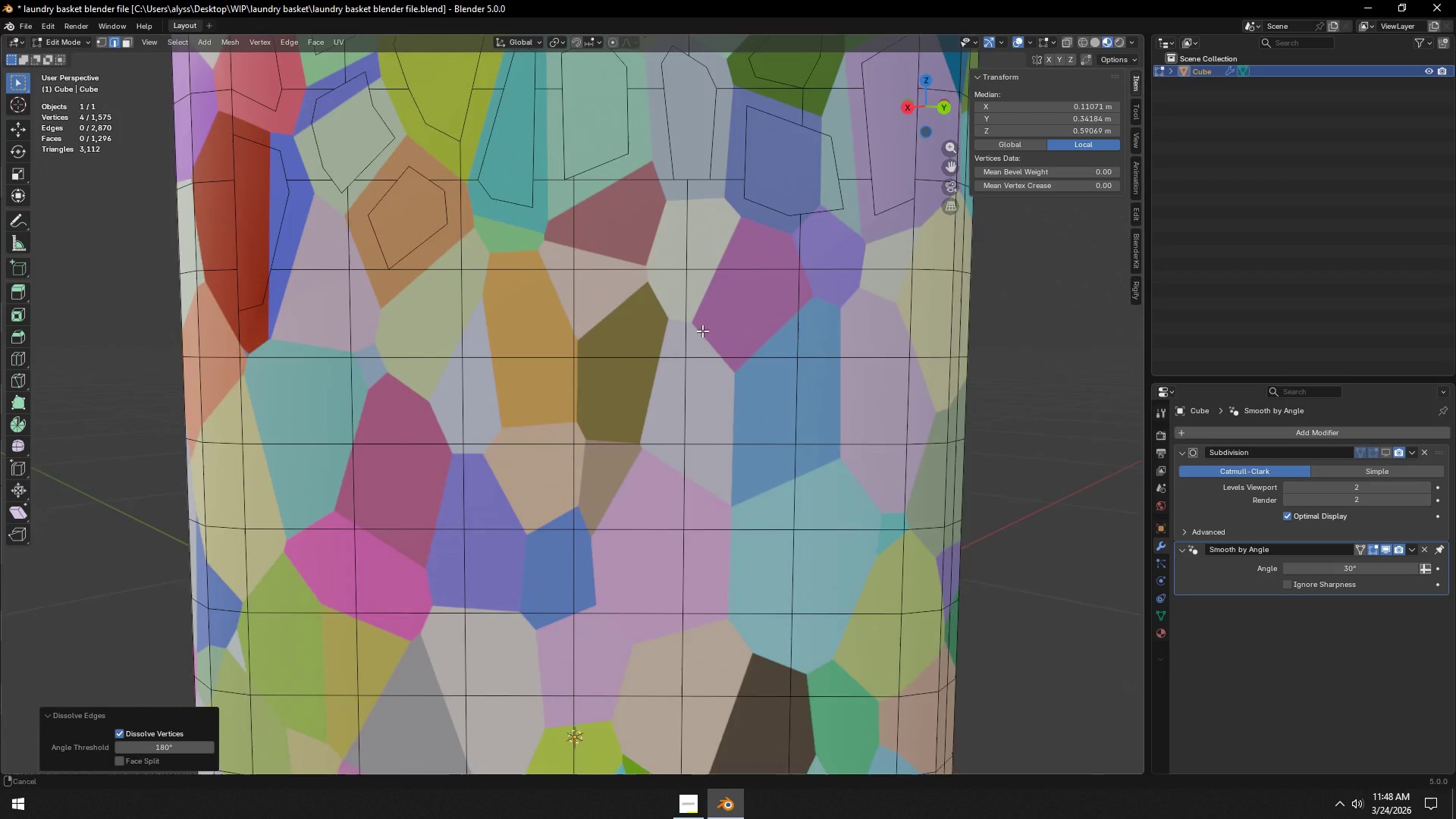 
key(Shift+ShiftLeft)
 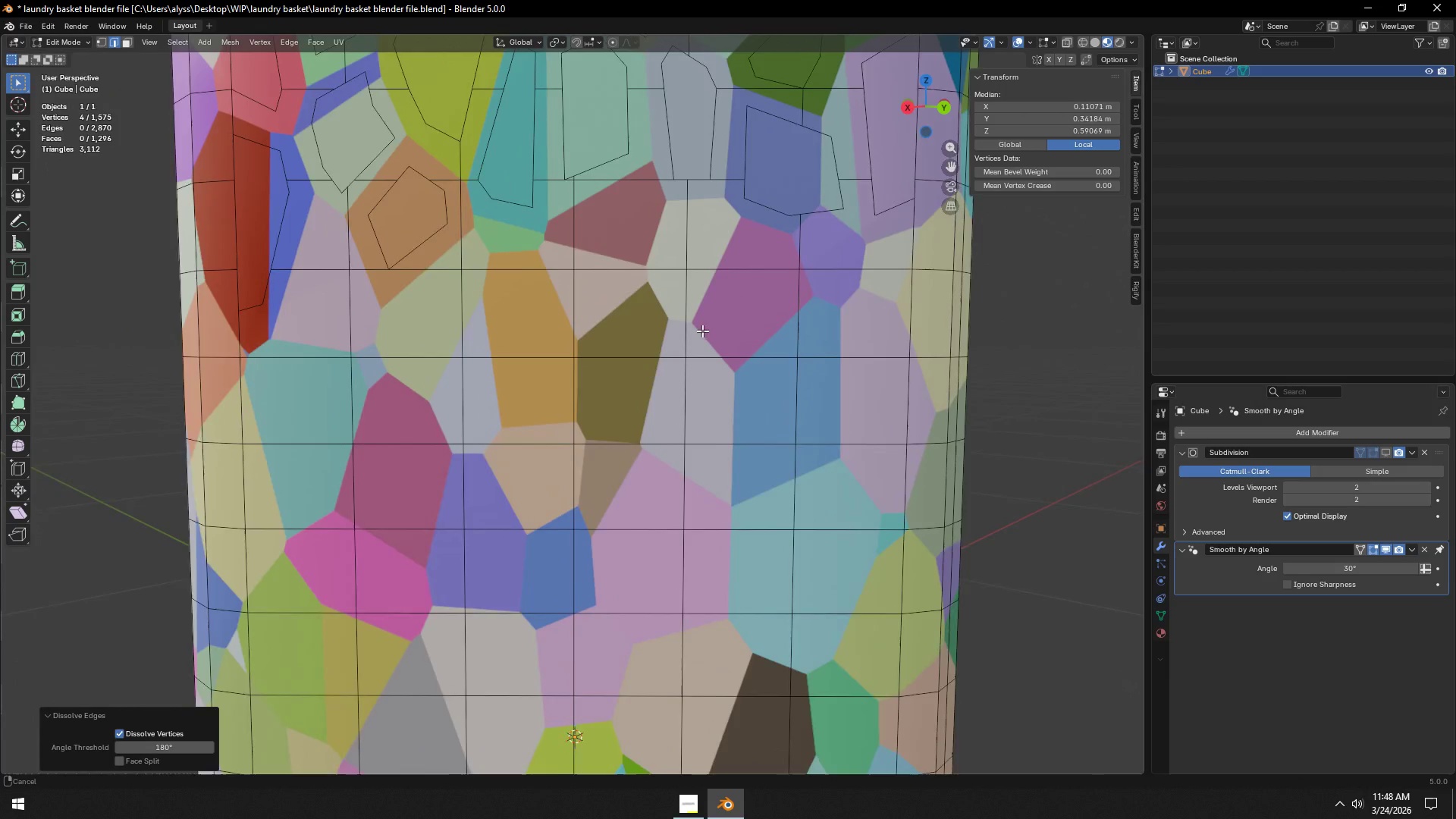 
key(Shift+ShiftLeft)
 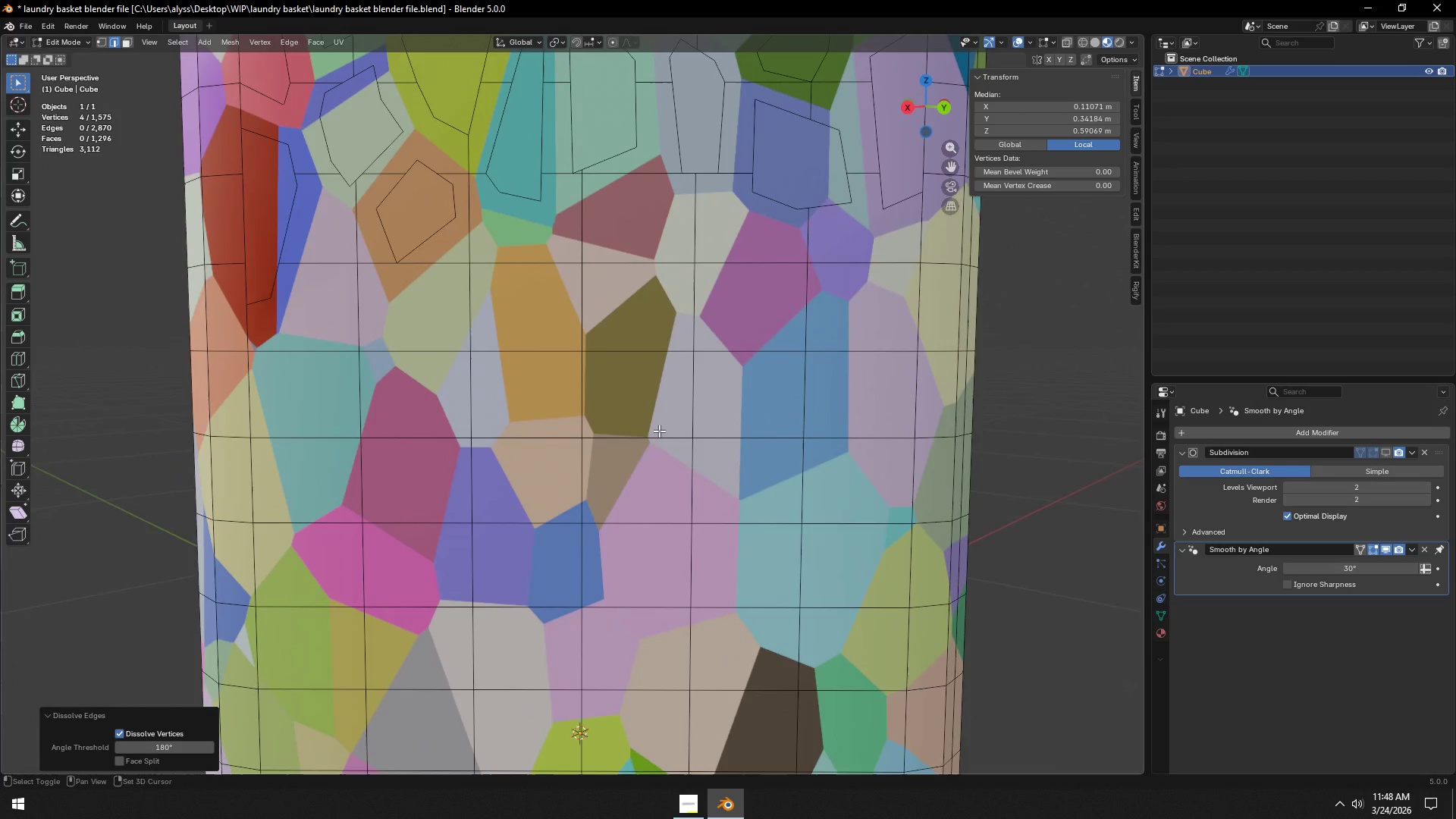 
hold_key(key=ShiftLeft, duration=1.5)
 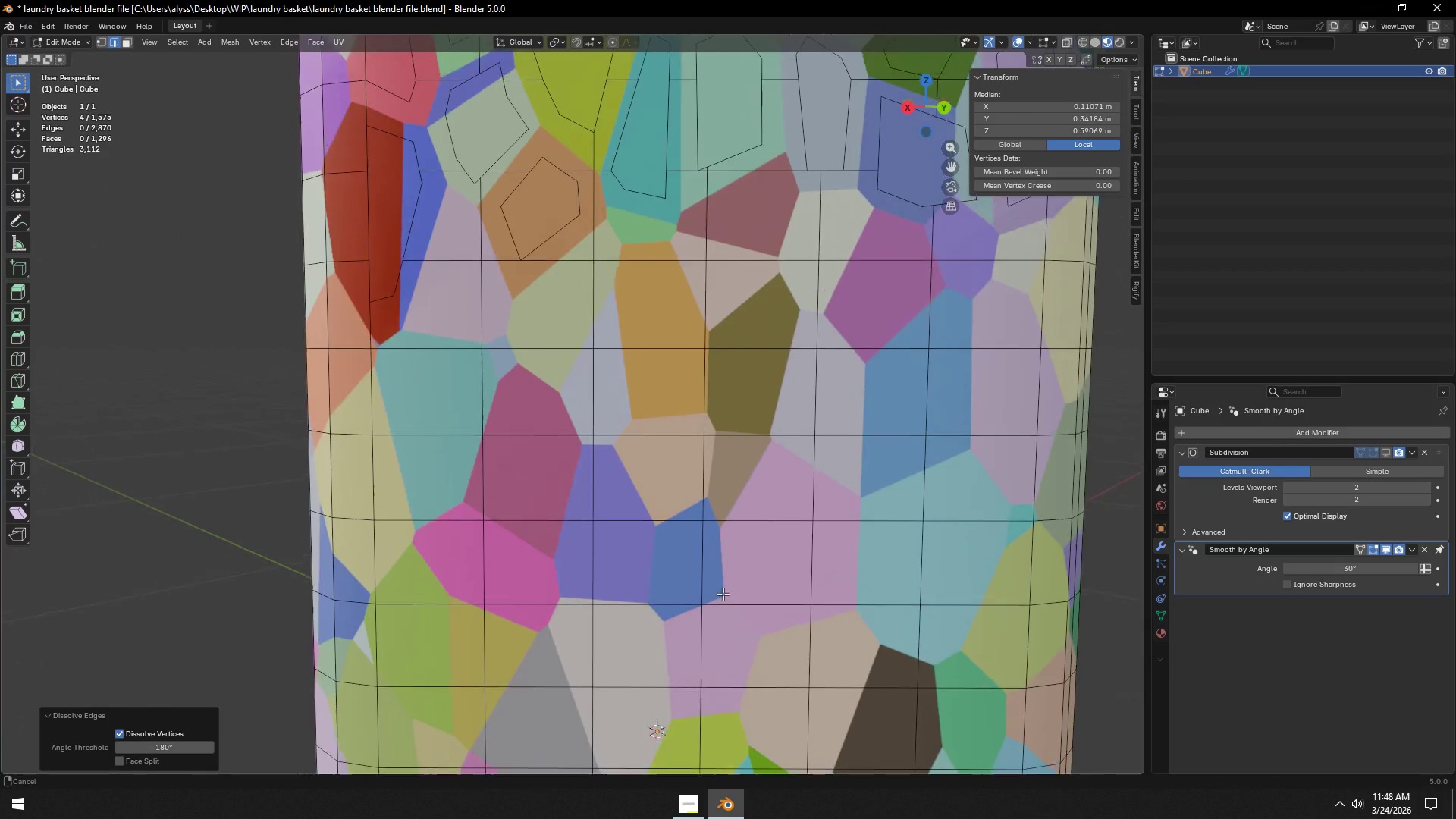 
hold_key(key=ShiftLeft, duration=1.06)
 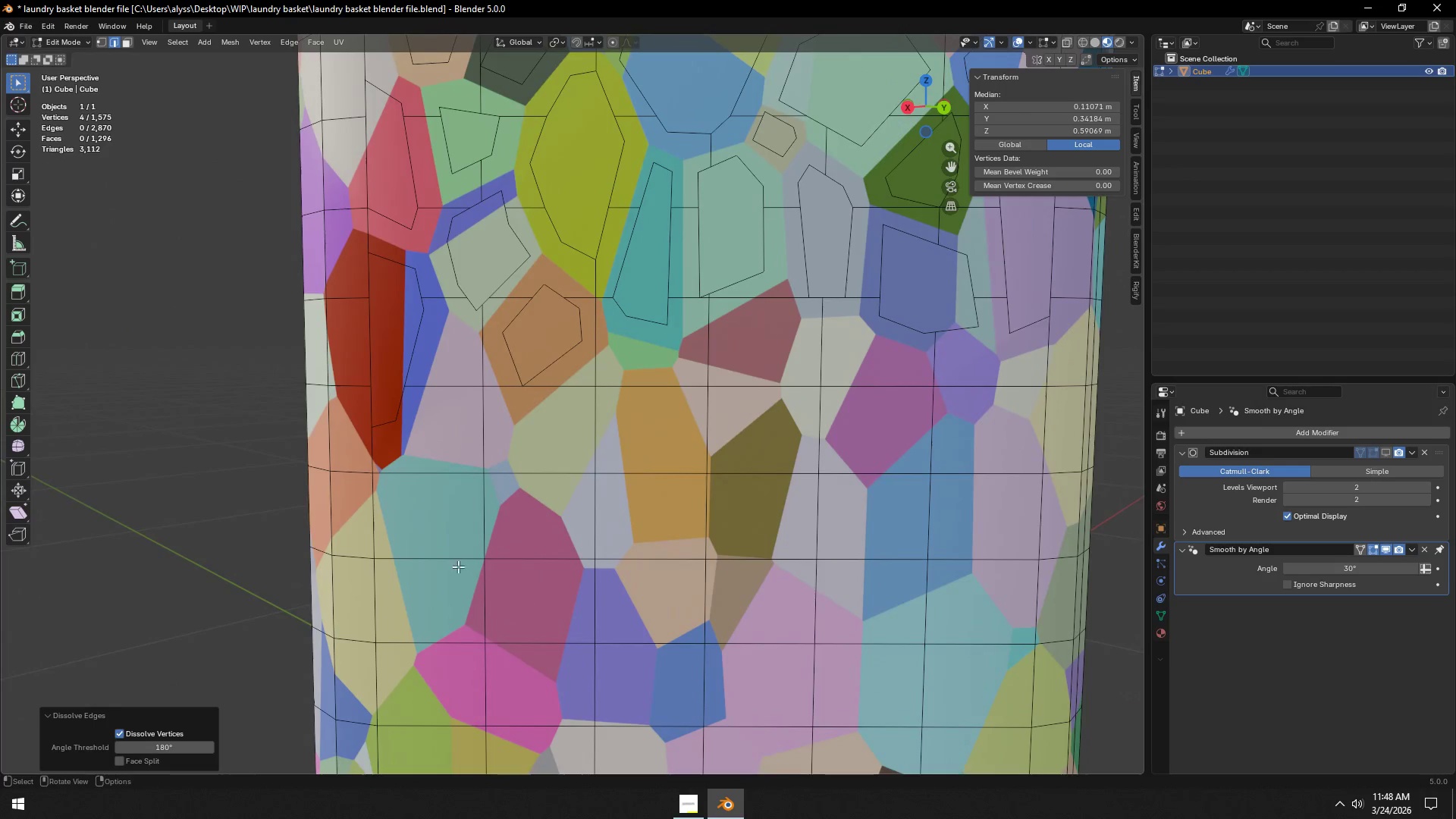 
hold_key(key=ShiftLeft, duration=0.58)
 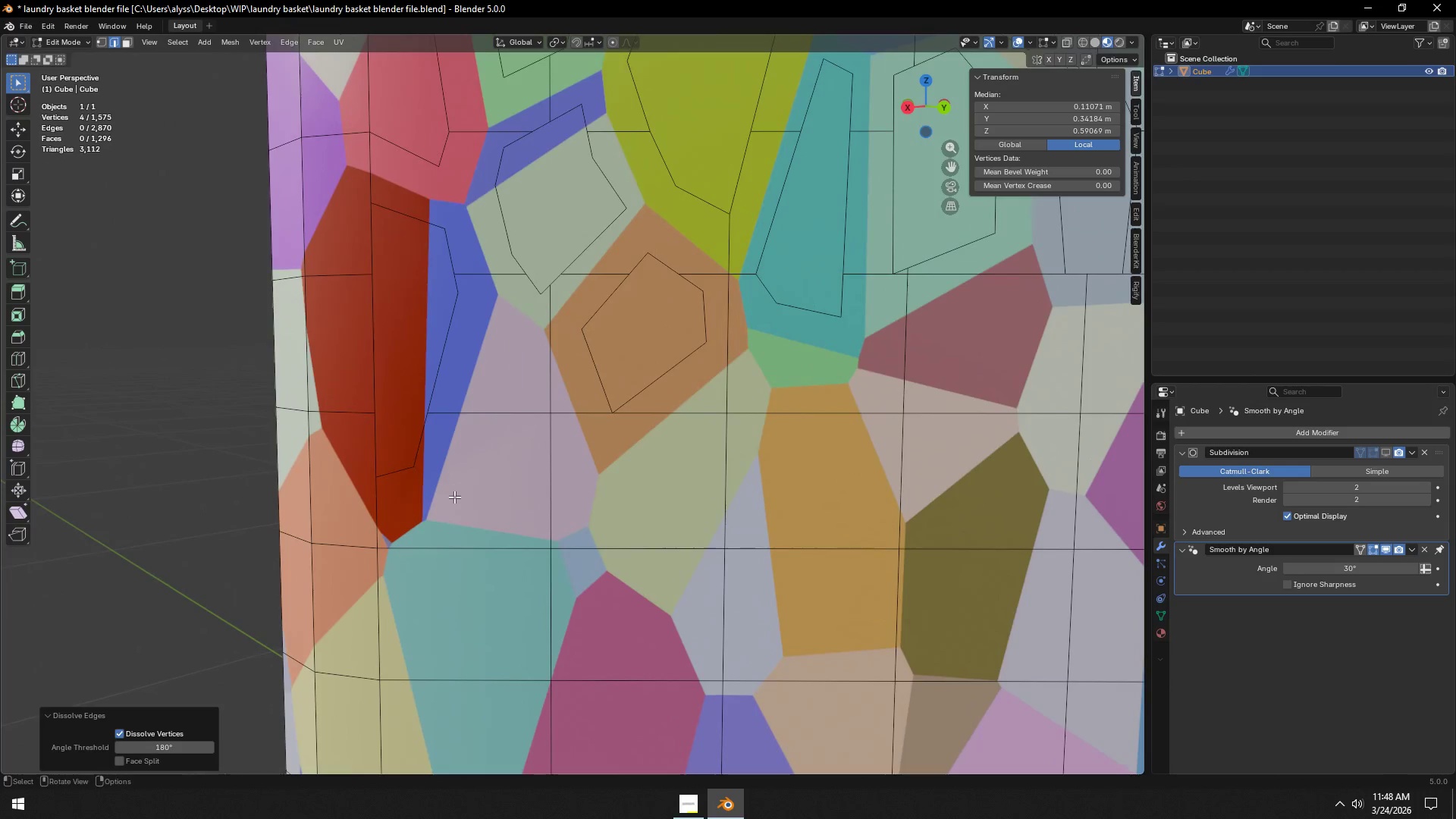 
scroll: coordinate [455, 497], scroll_direction: up, amount: 3.0
 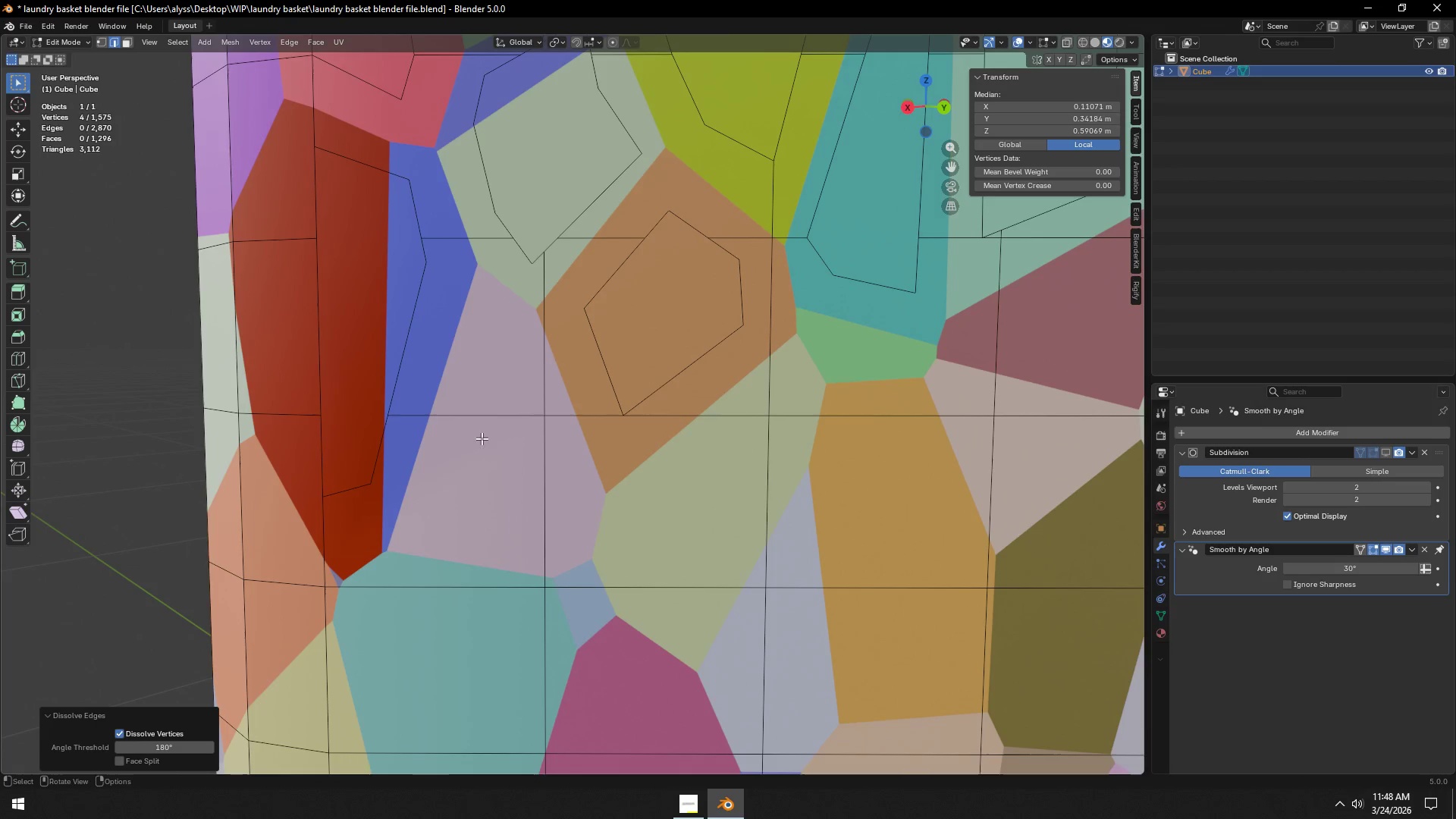 
key(K)
 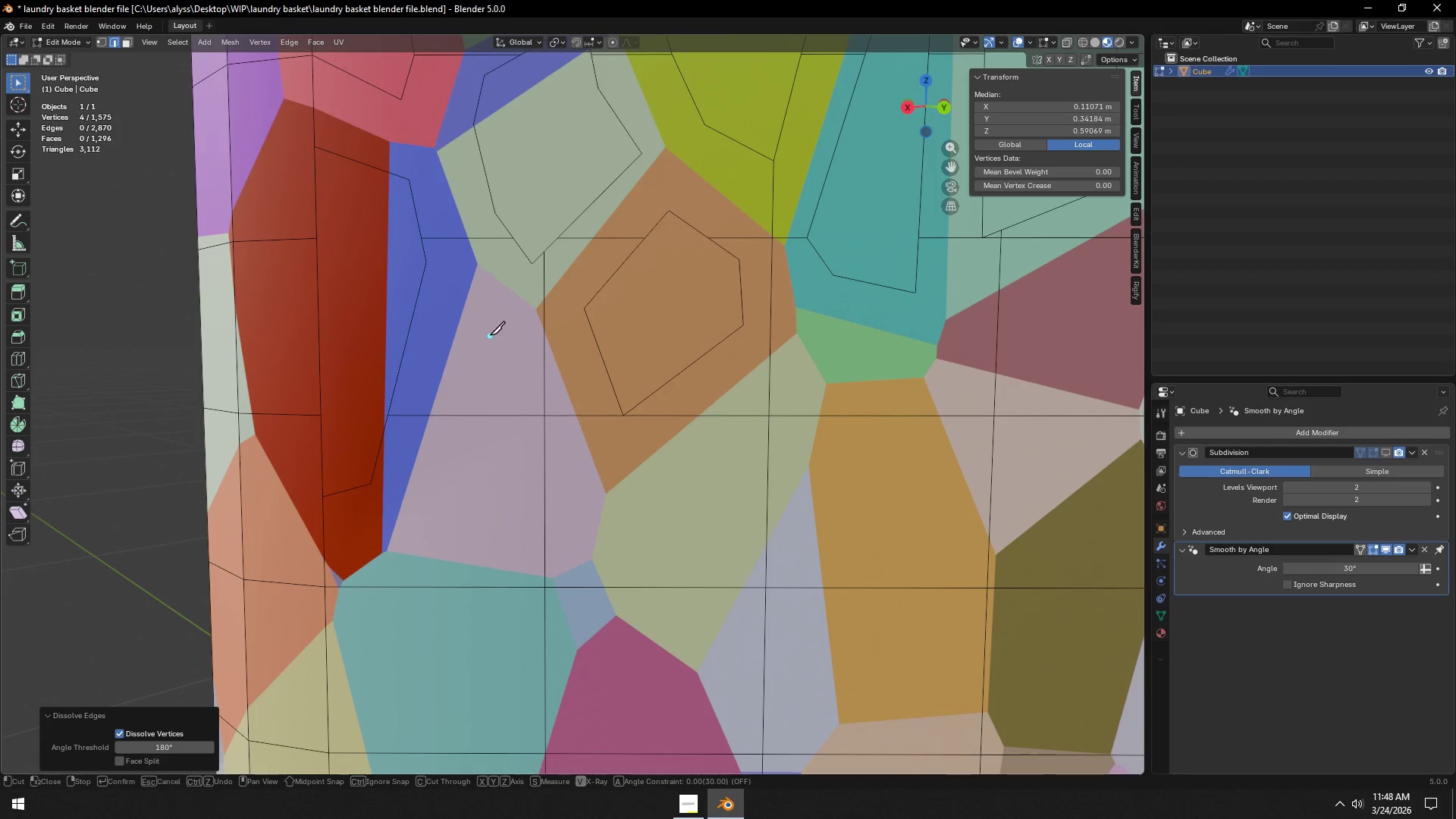 
left_click([490, 335])
 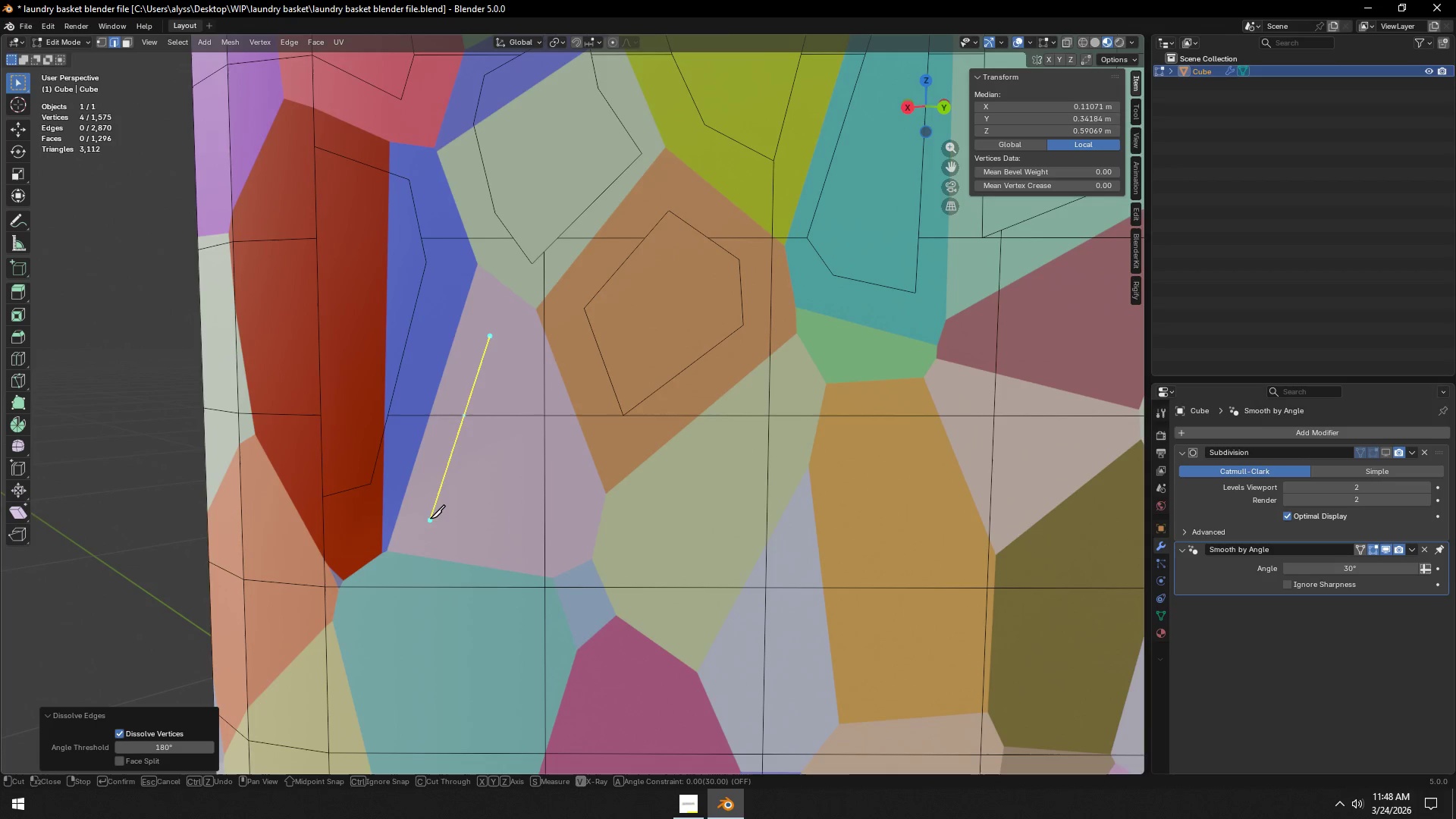 
left_click([431, 511])
 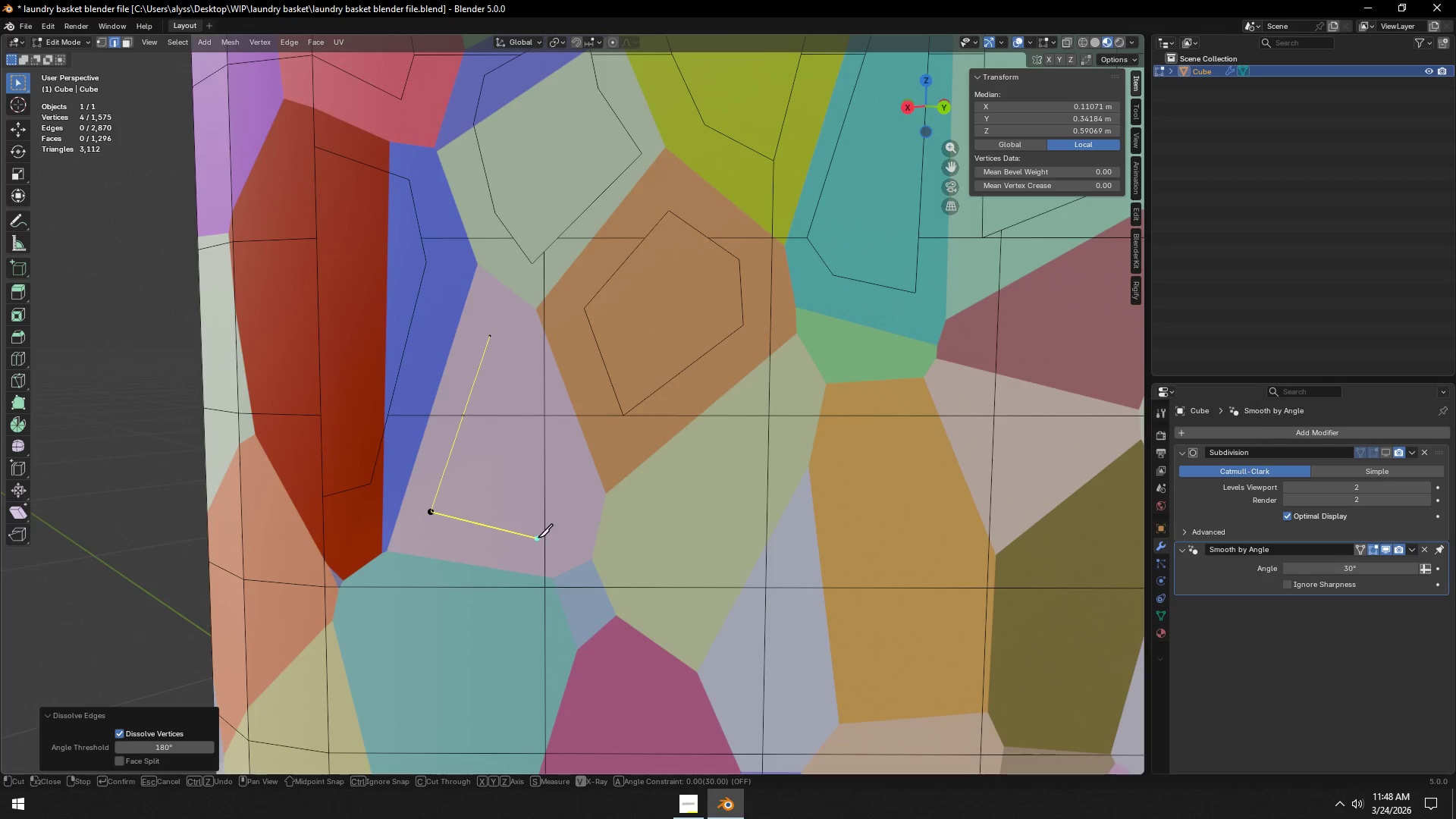 
left_click([540, 538])
 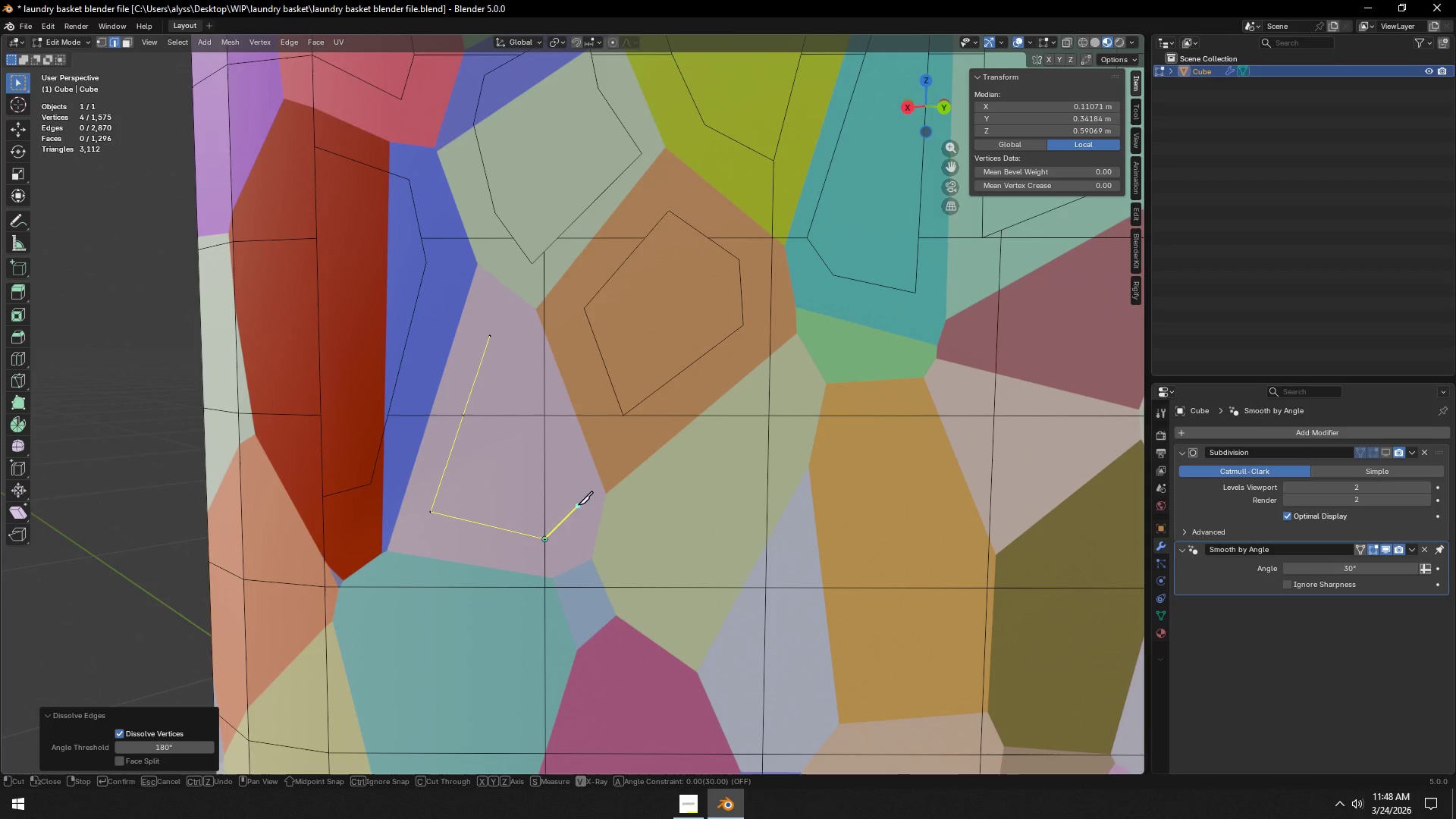 
left_click([578, 505])
 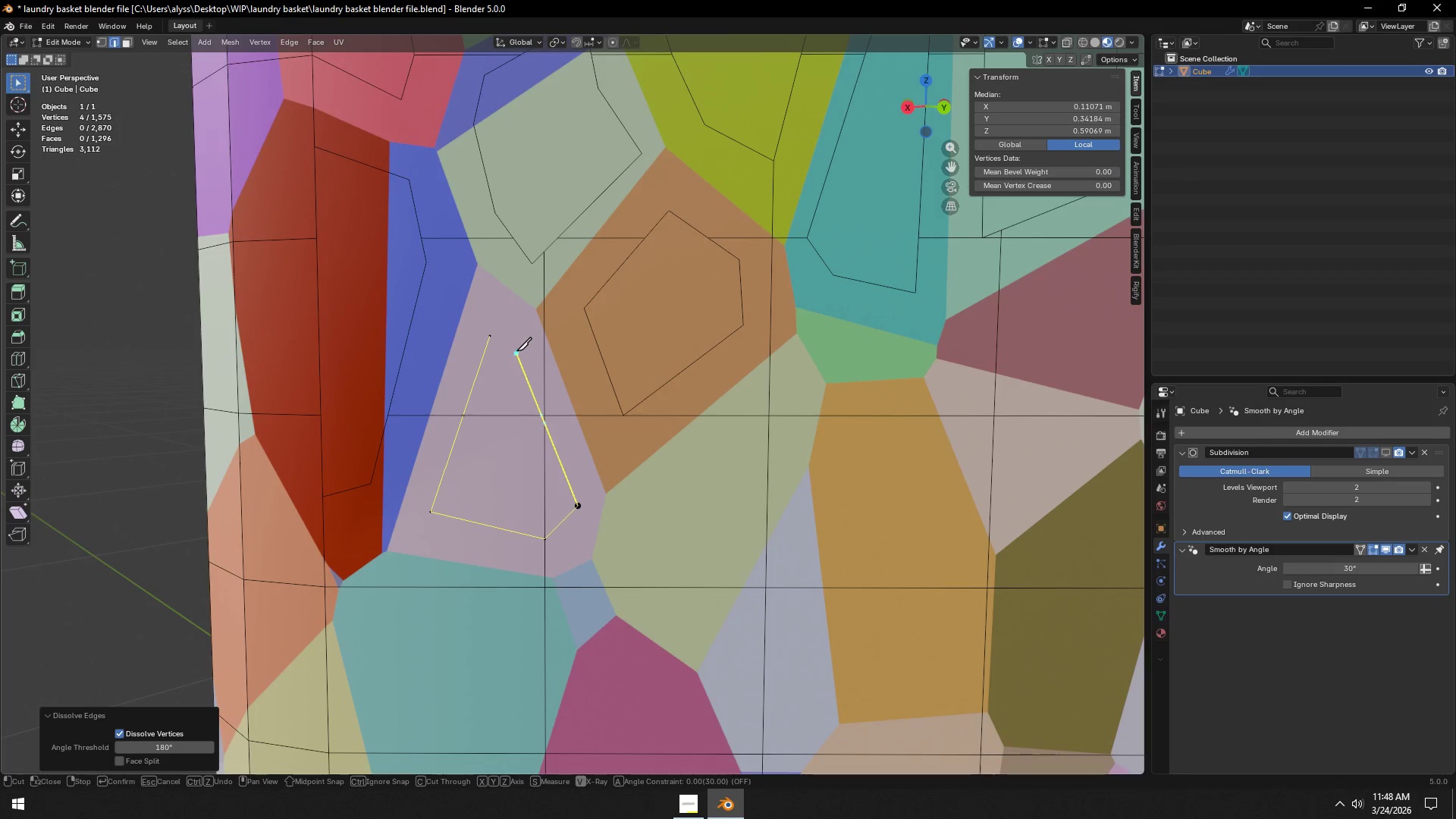 
left_click([514, 342])
 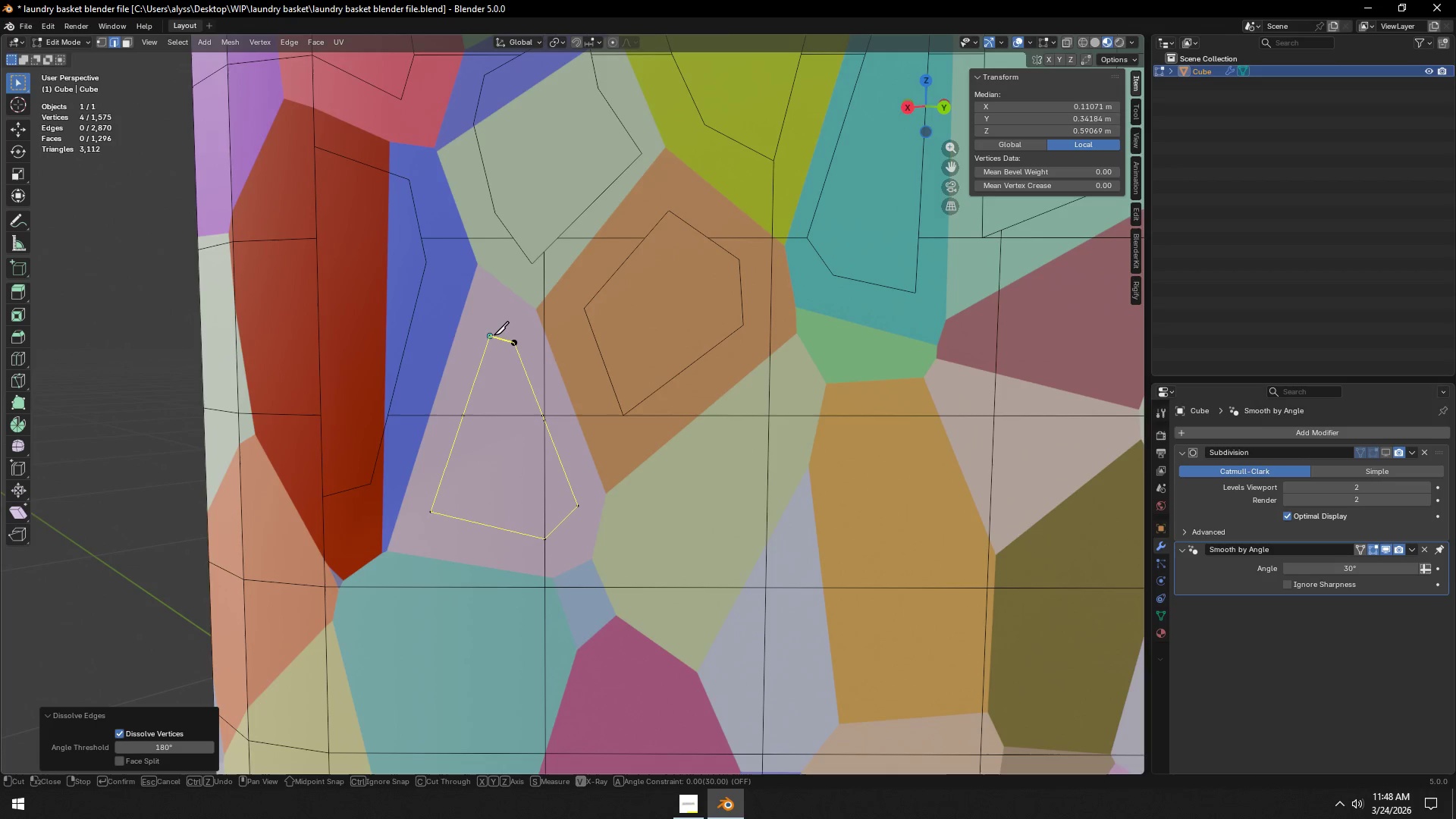 
left_click([491, 335])
 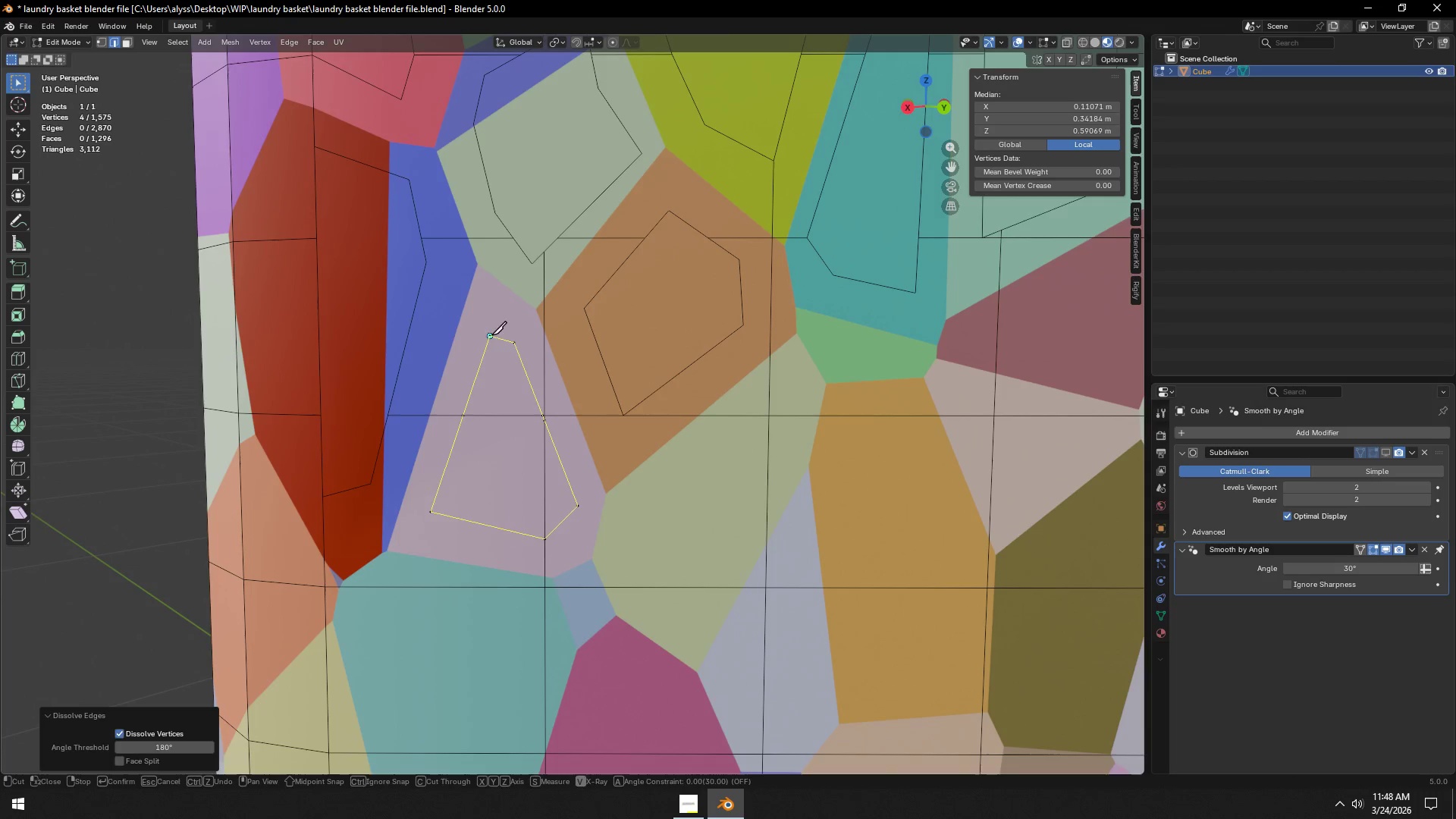 
key(Space)
 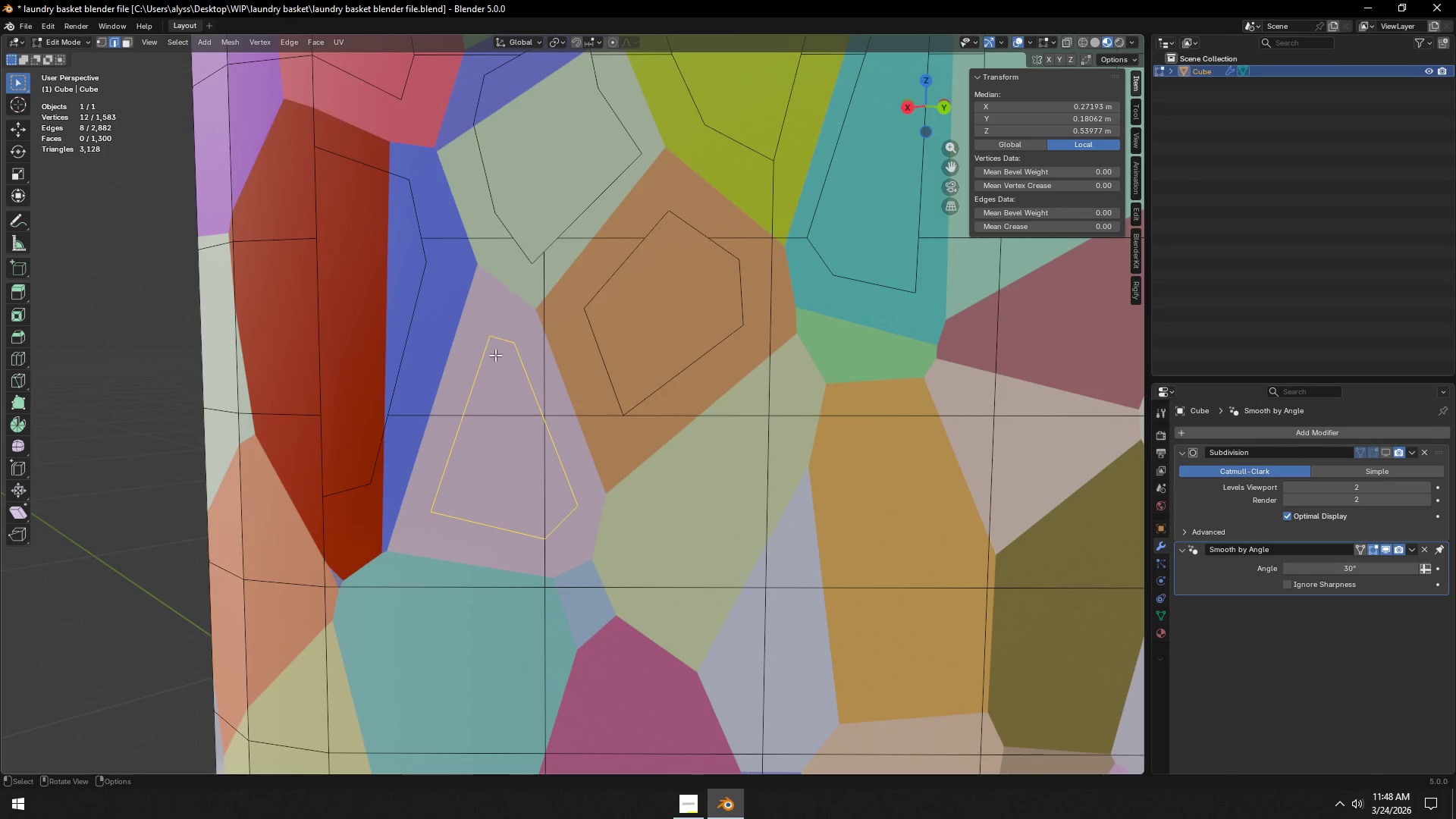 
key(2)
 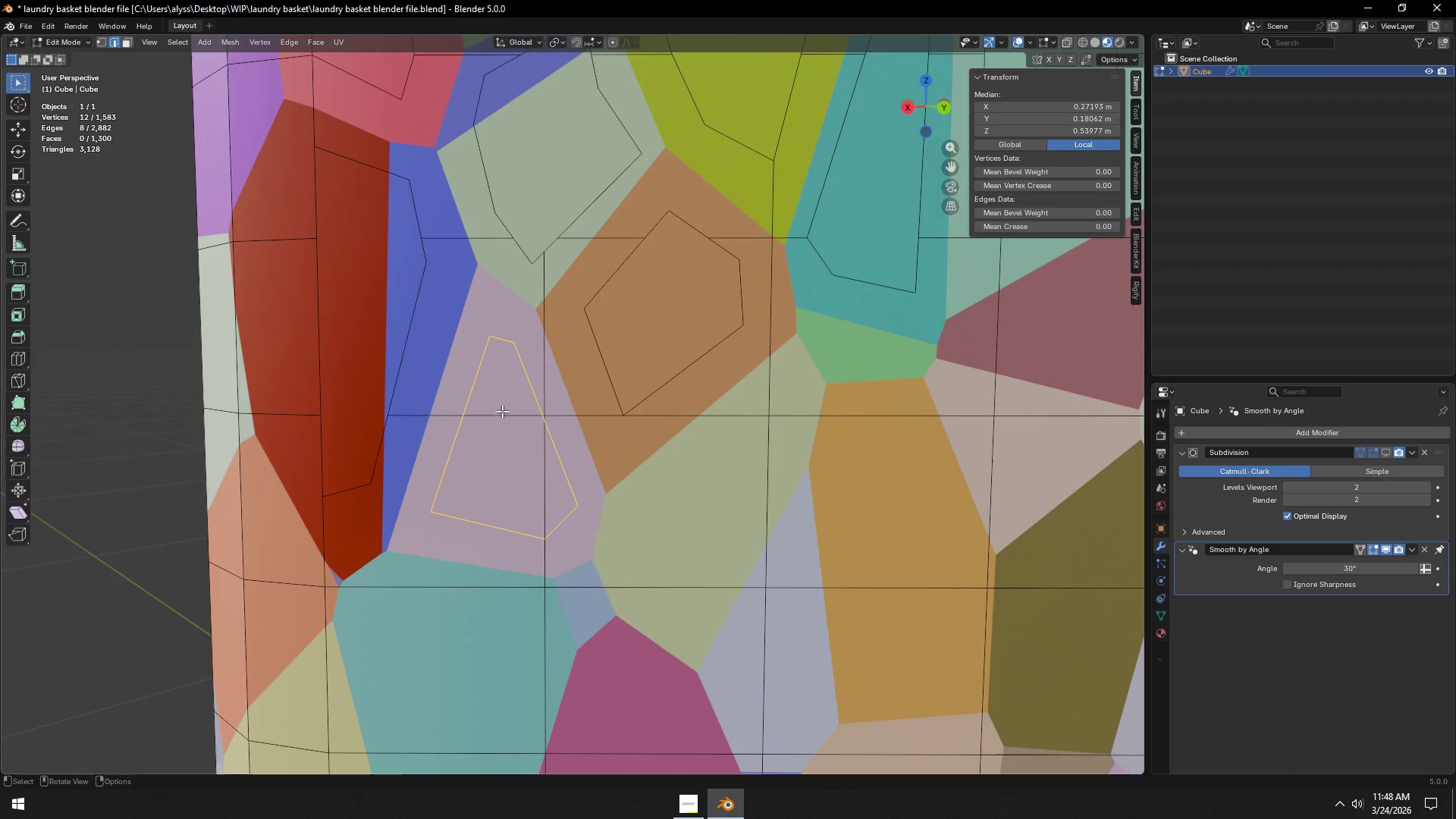 
left_click([502, 411])
 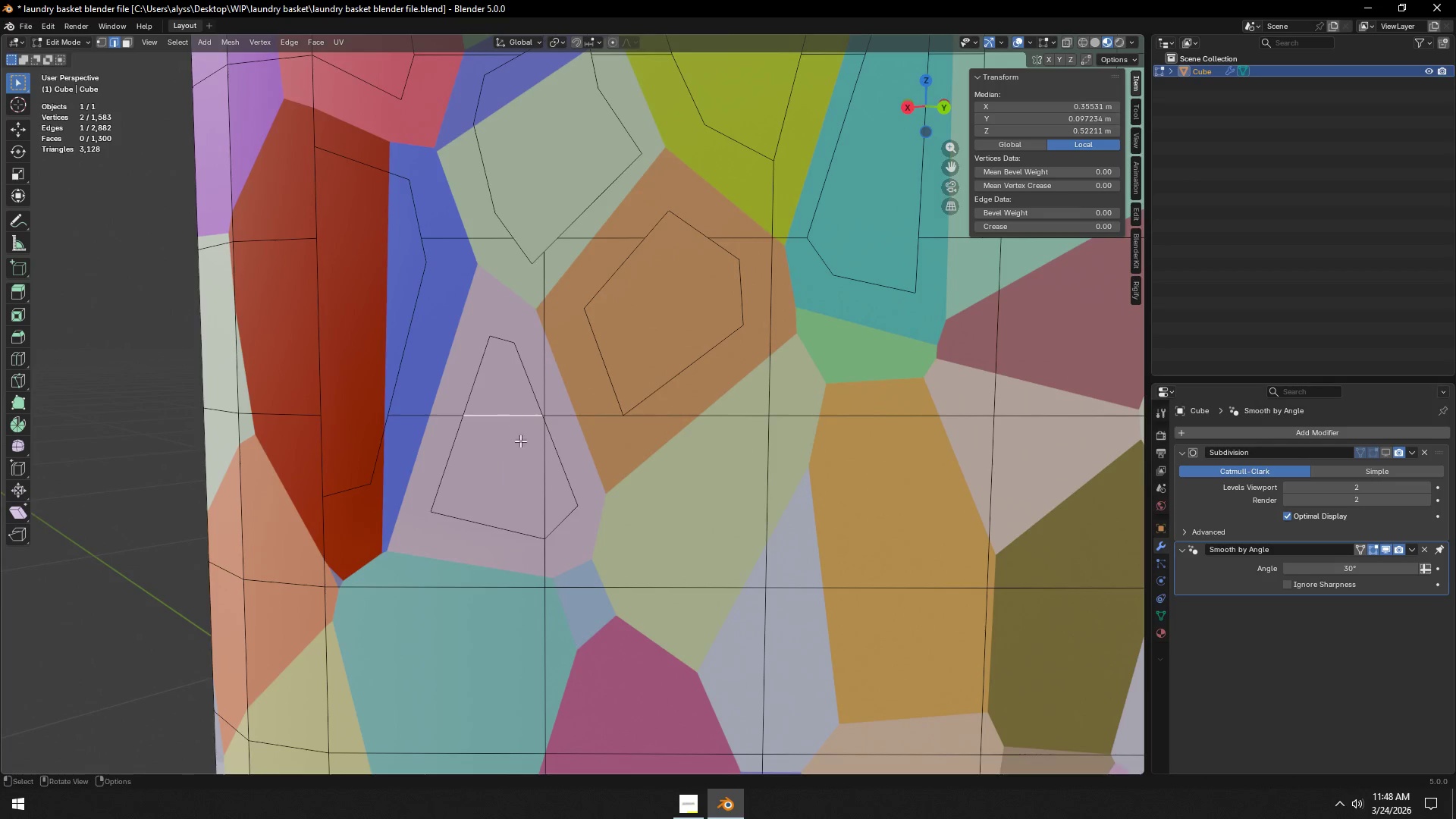 
hold_key(key=ShiftLeft, duration=0.44)
left_click([541, 475])
 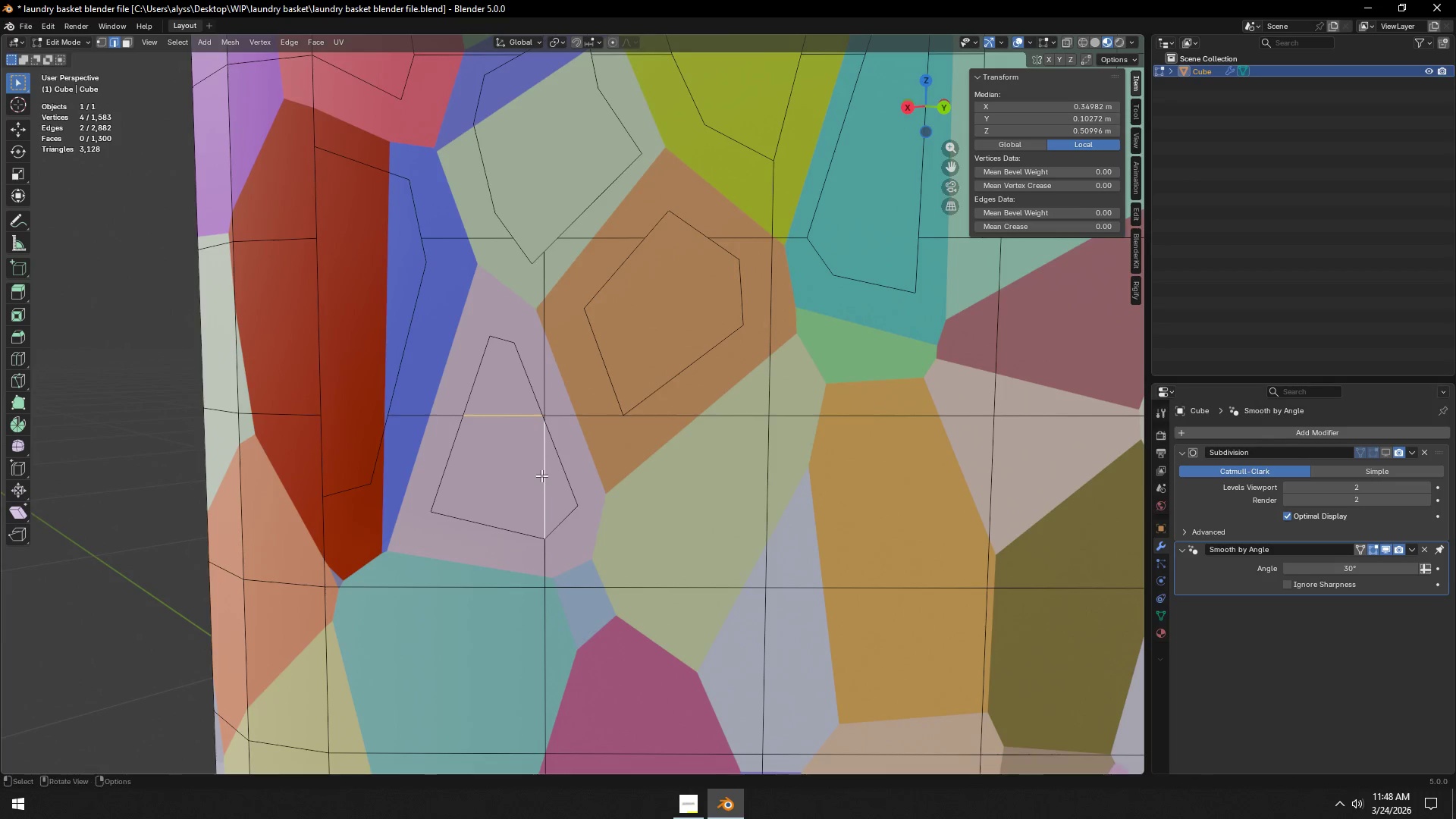 
key(X)
 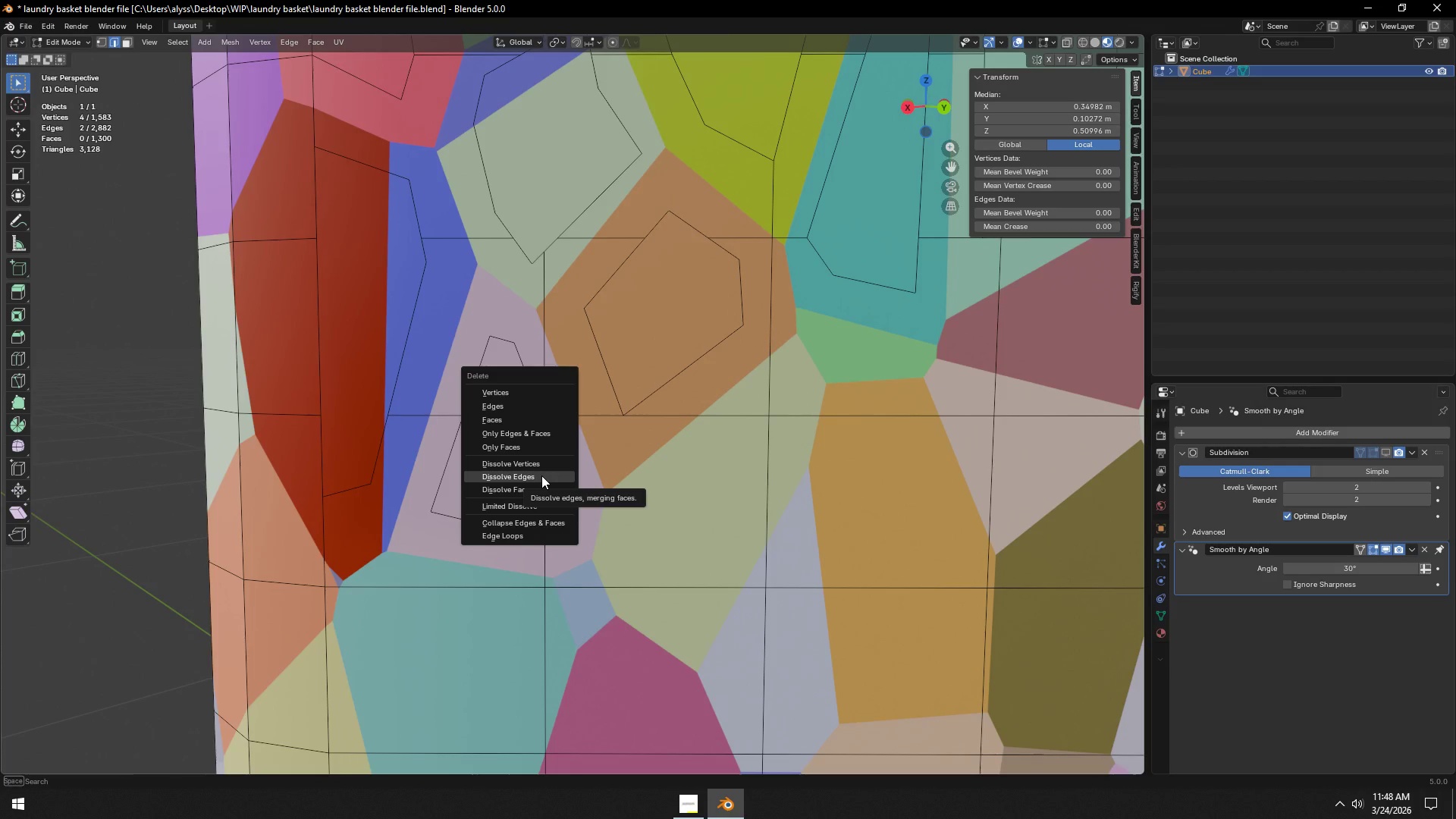 
left_click([541, 475])
 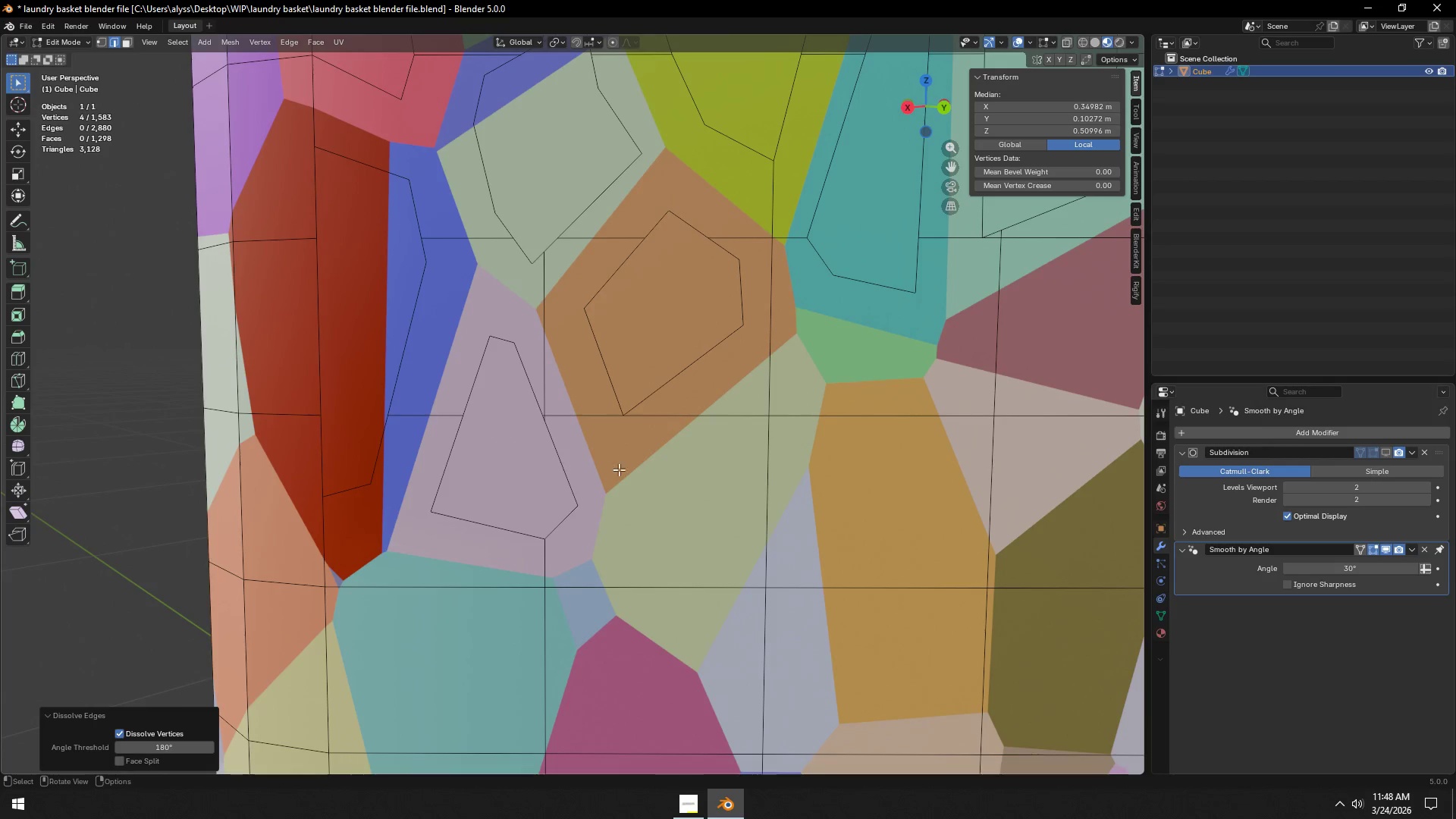 
hold_key(key=ShiftLeft, duration=1.52)
 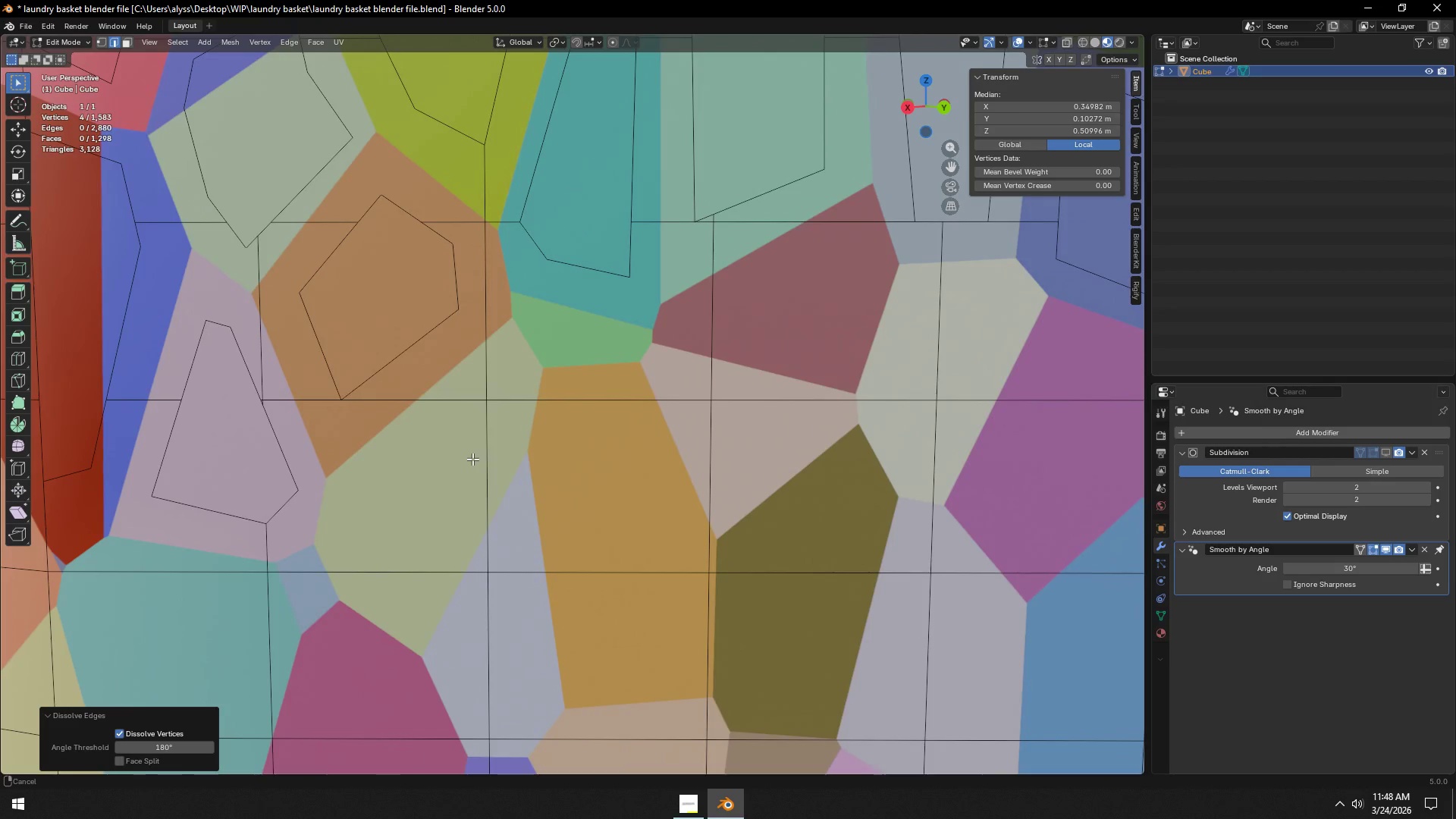 
hold_key(key=ShiftLeft, duration=0.44)
 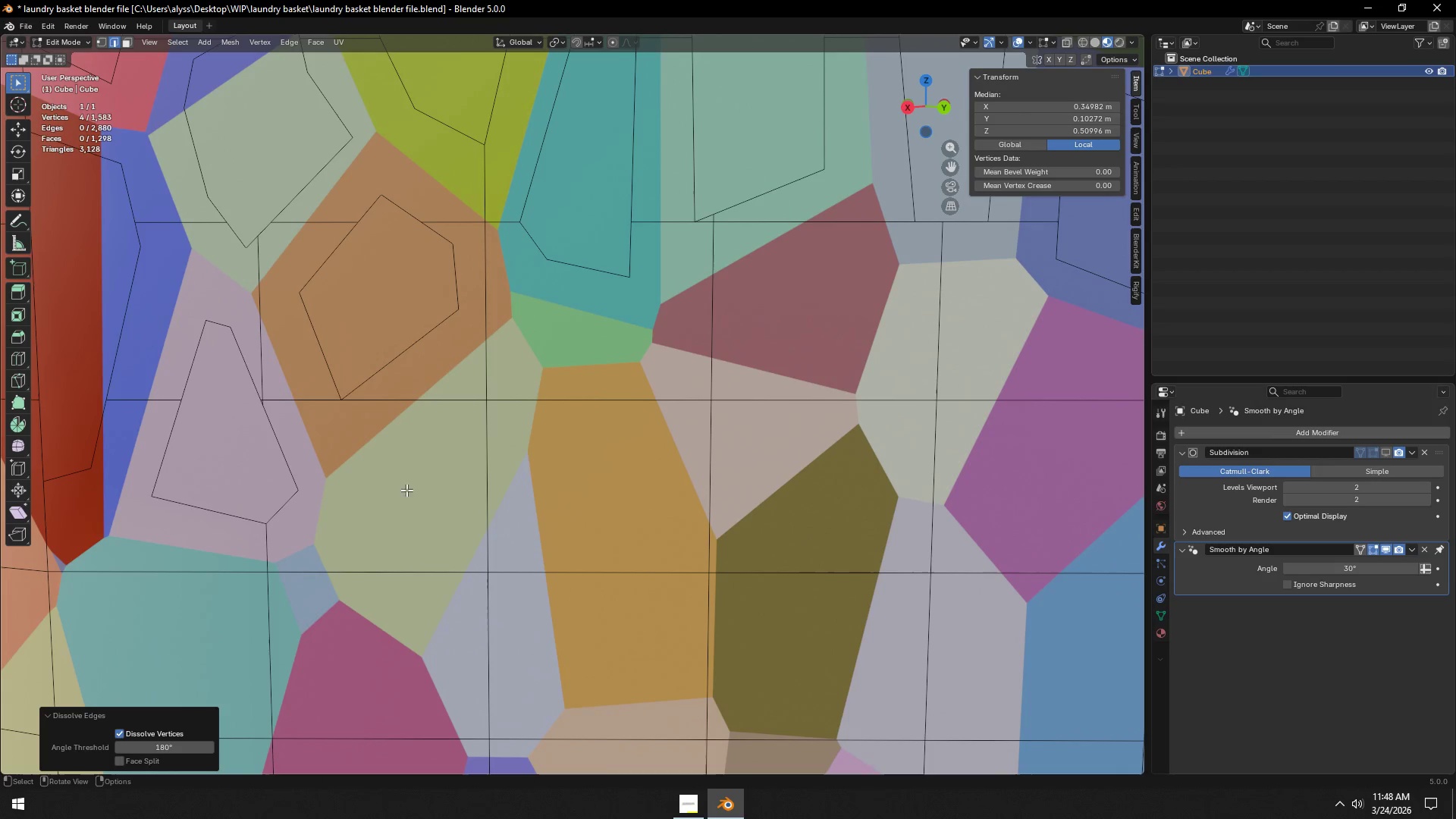 
key(K)
 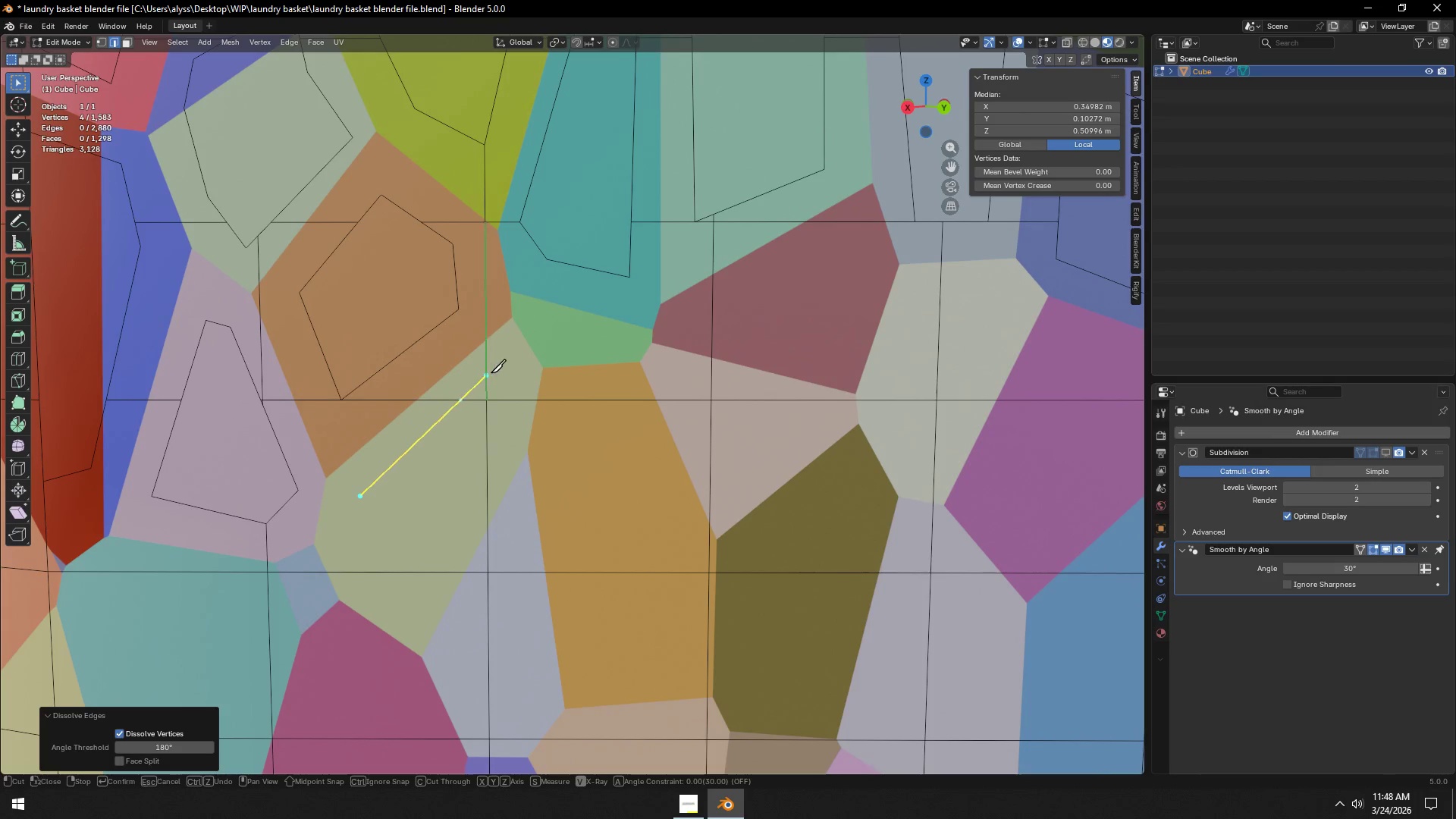 
left_click([494, 369])
 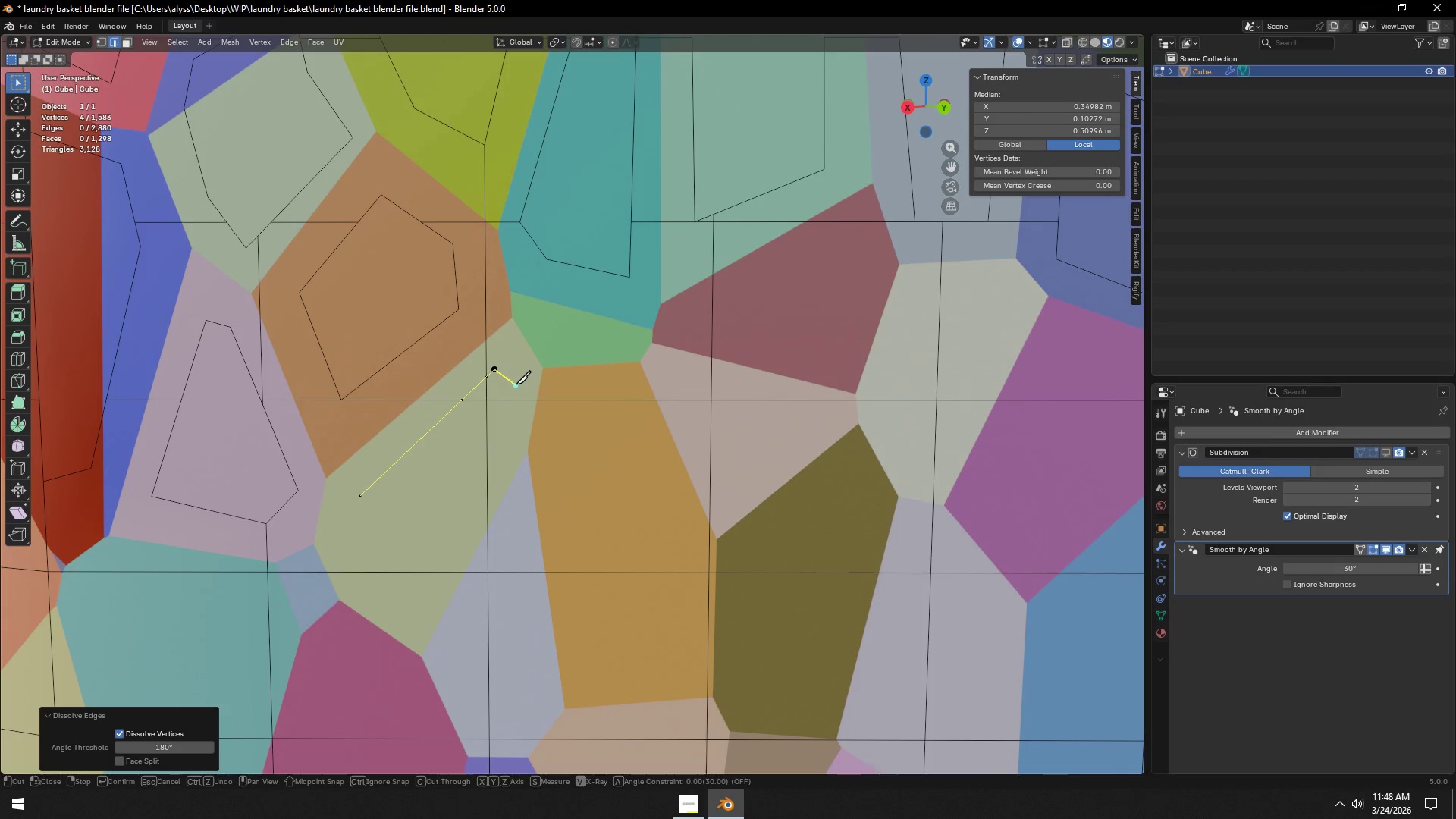 
left_click([516, 384])
 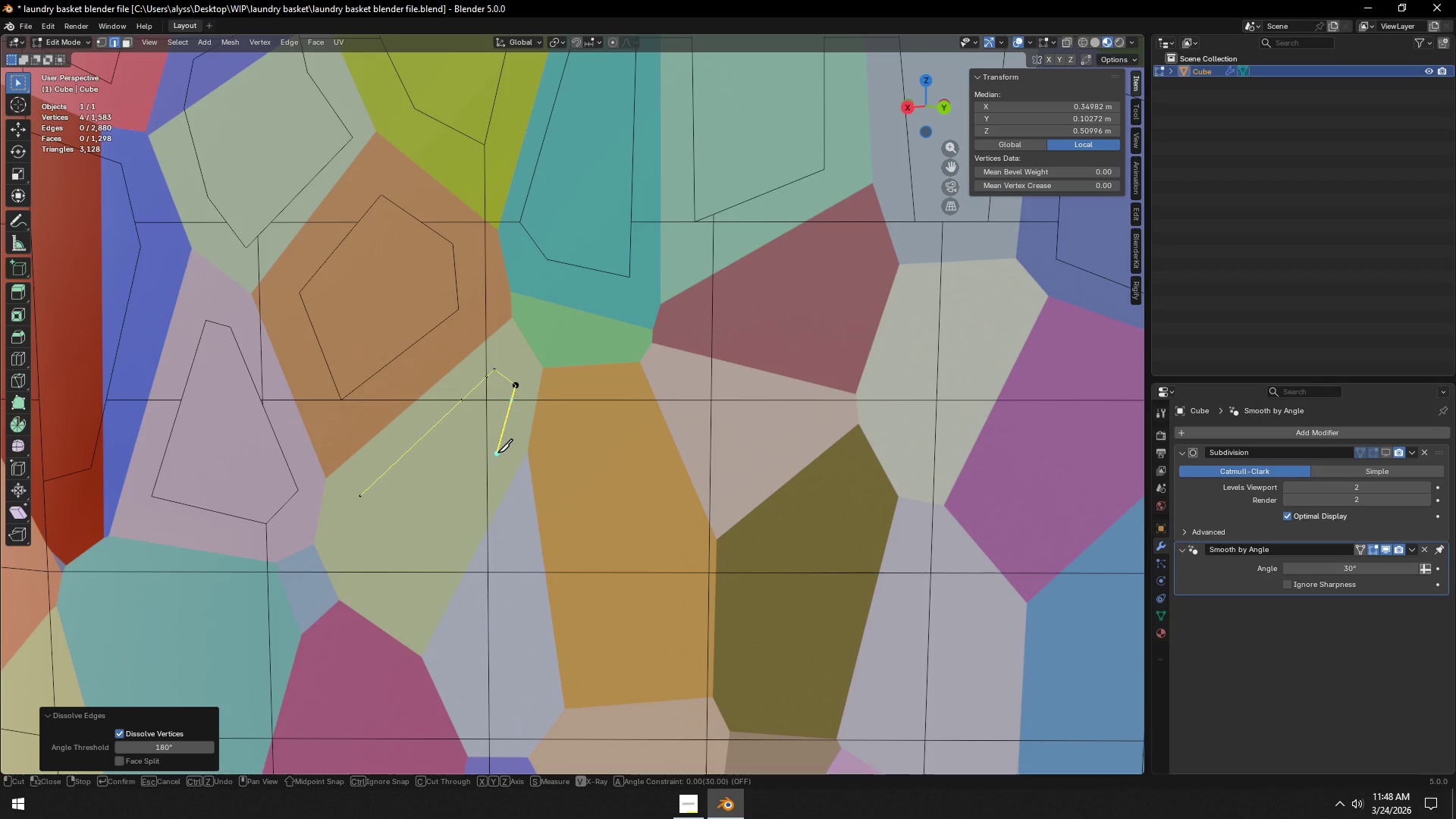 
left_click([500, 453])
 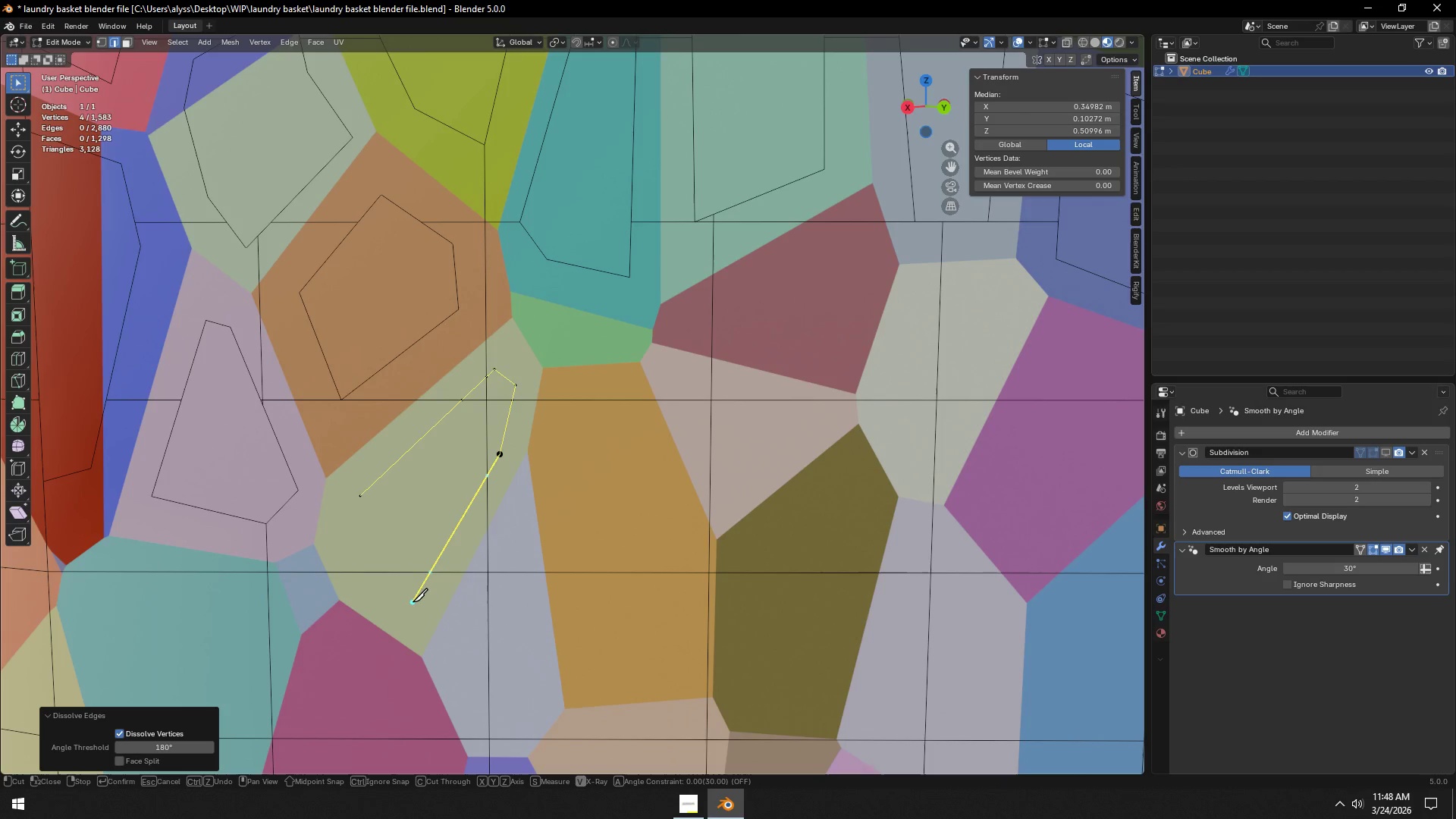 
left_click([413, 604])
 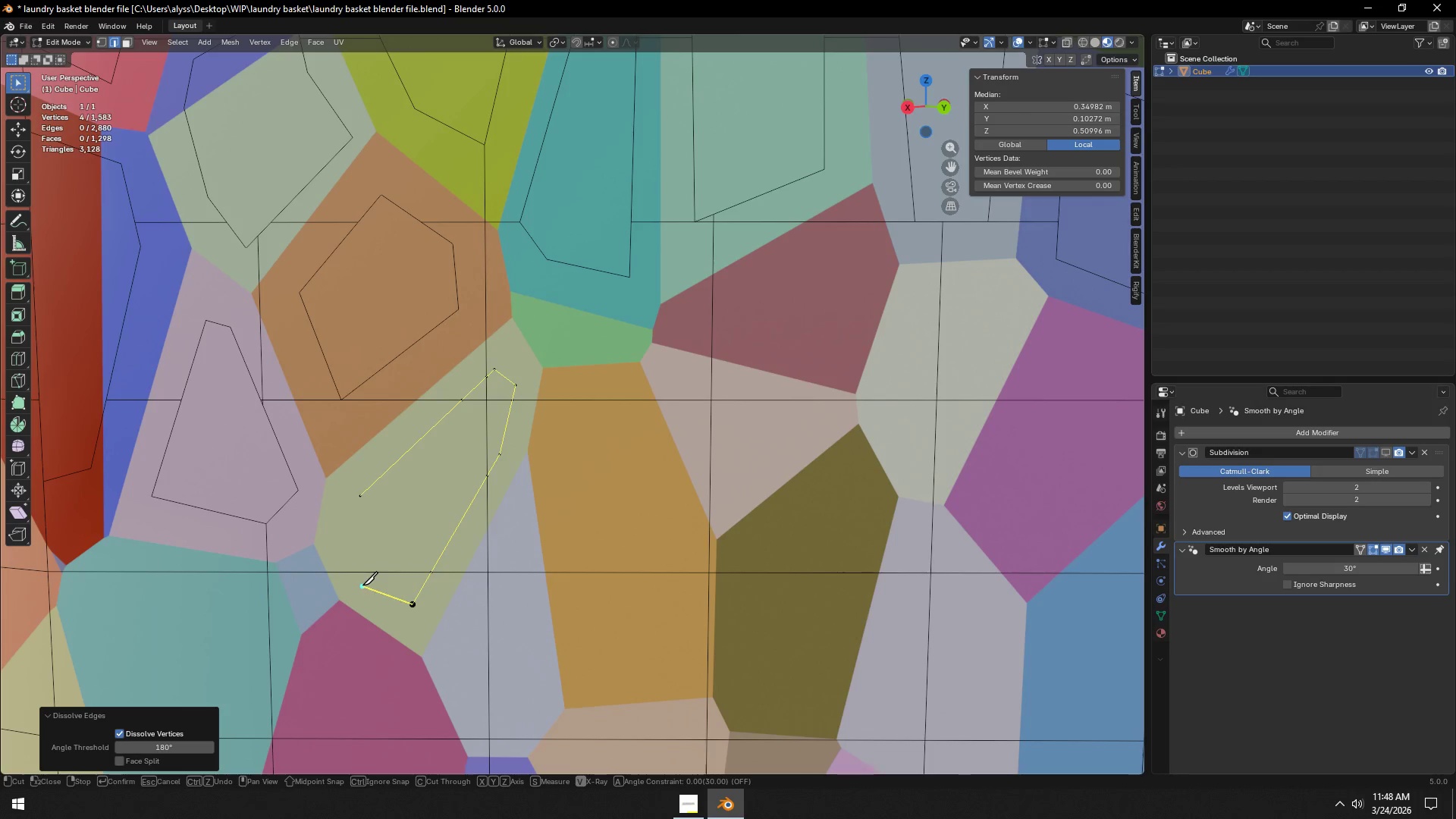 
left_click([362, 585])
 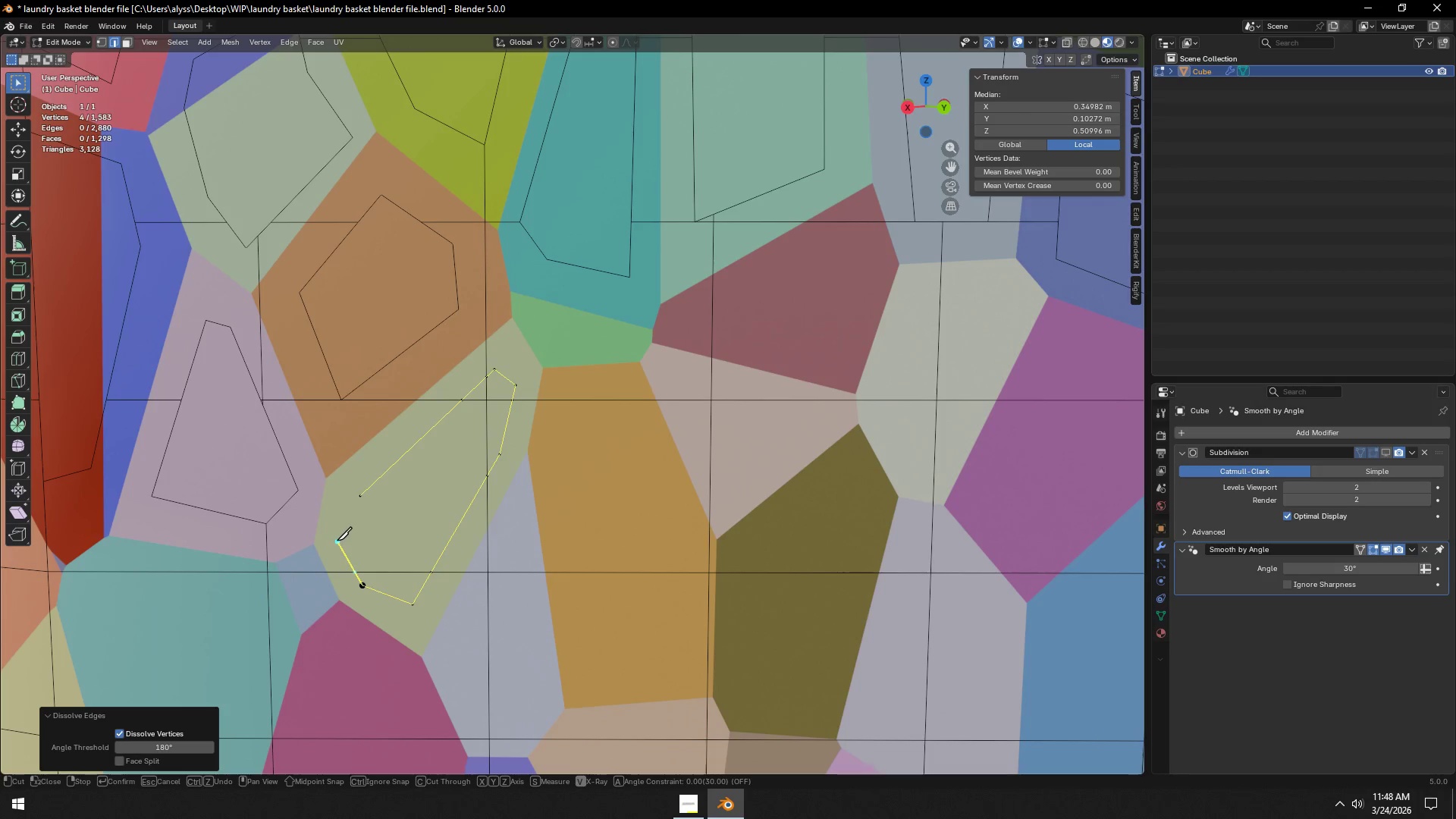 
left_click([337, 539])
 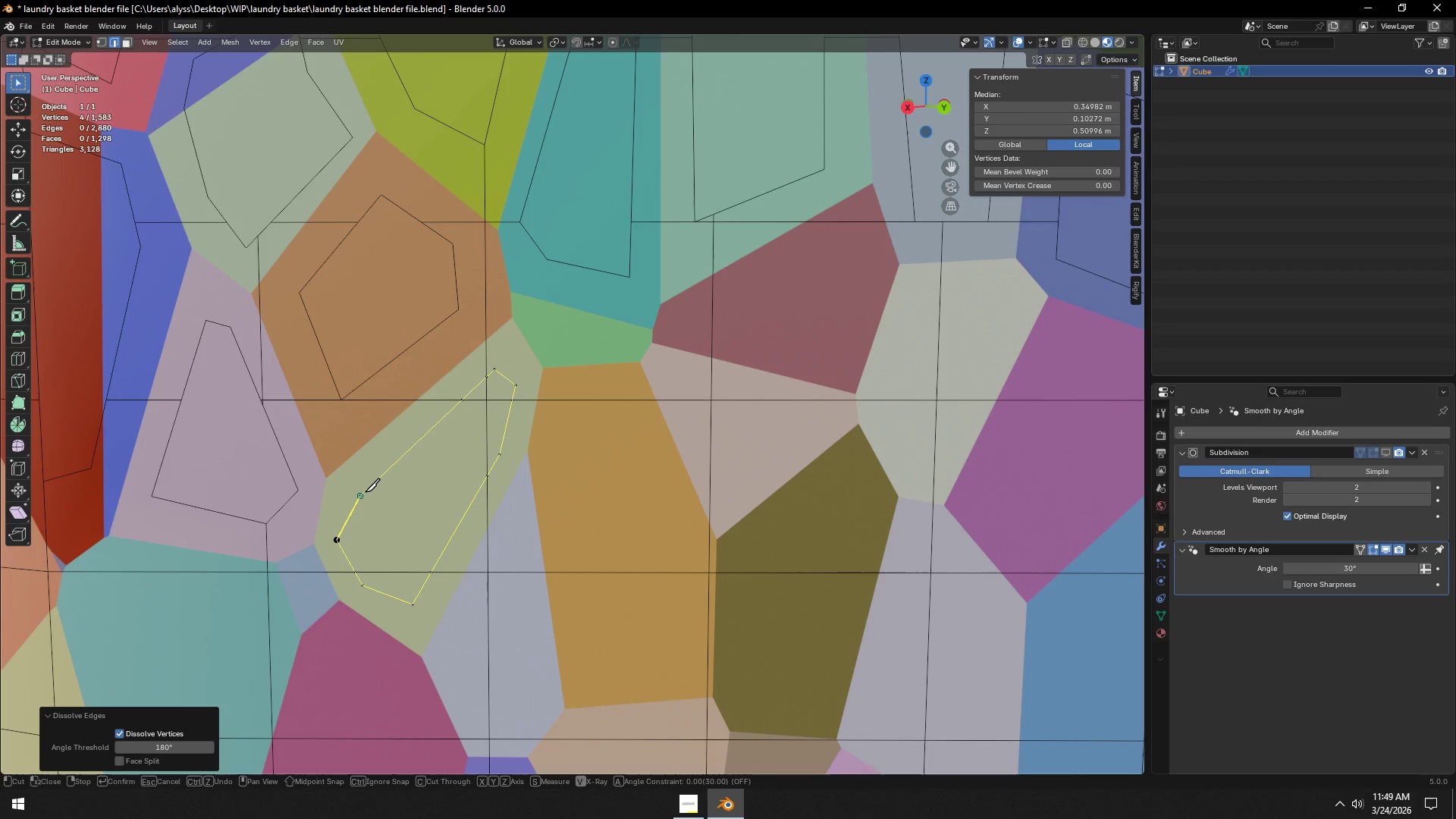 
left_click([365, 492])
 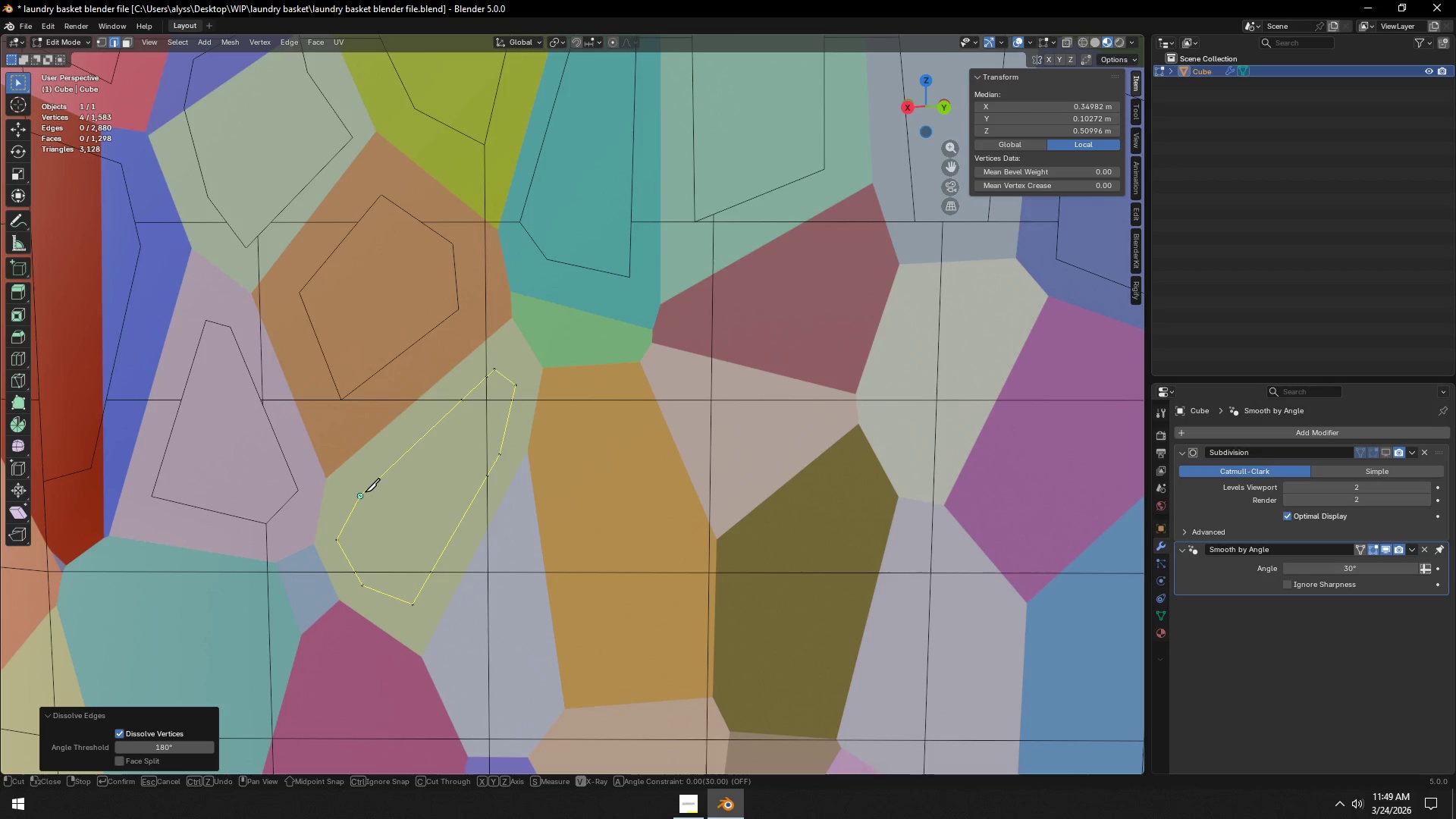 
key(Space)
 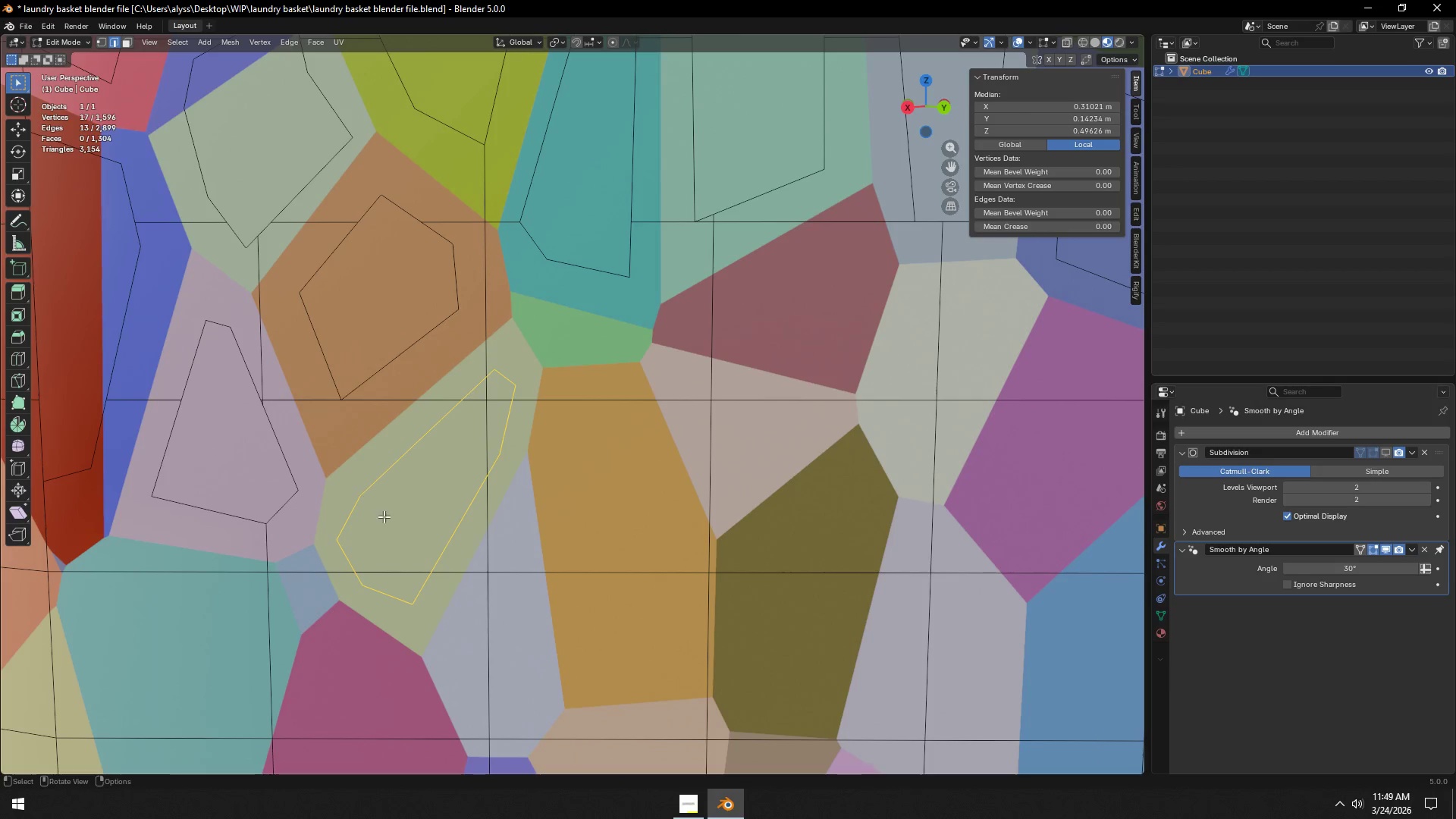 
key(2)
 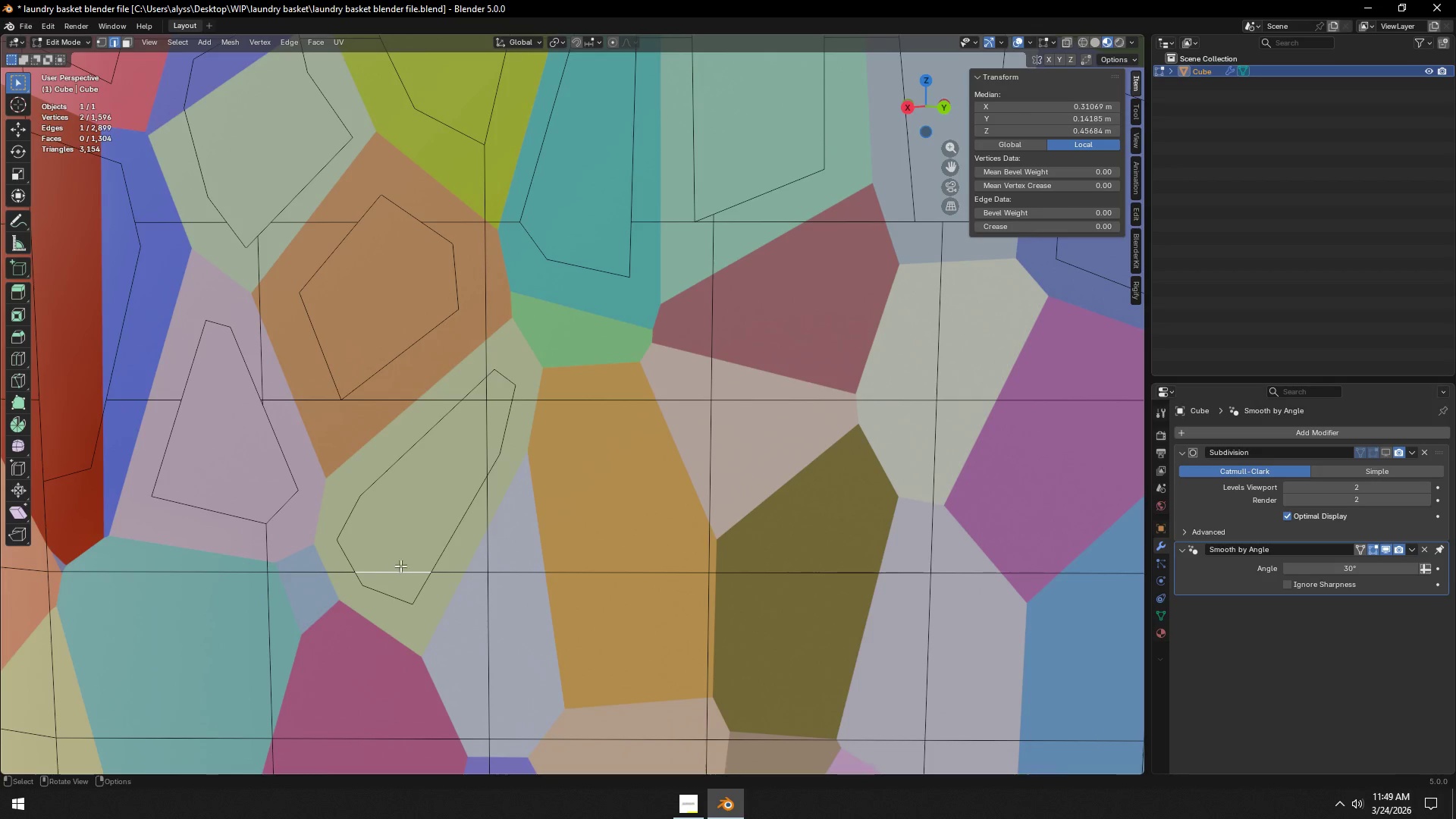 
hold_key(key=ShiftLeft, duration=1.5)
left_click([485, 435])
 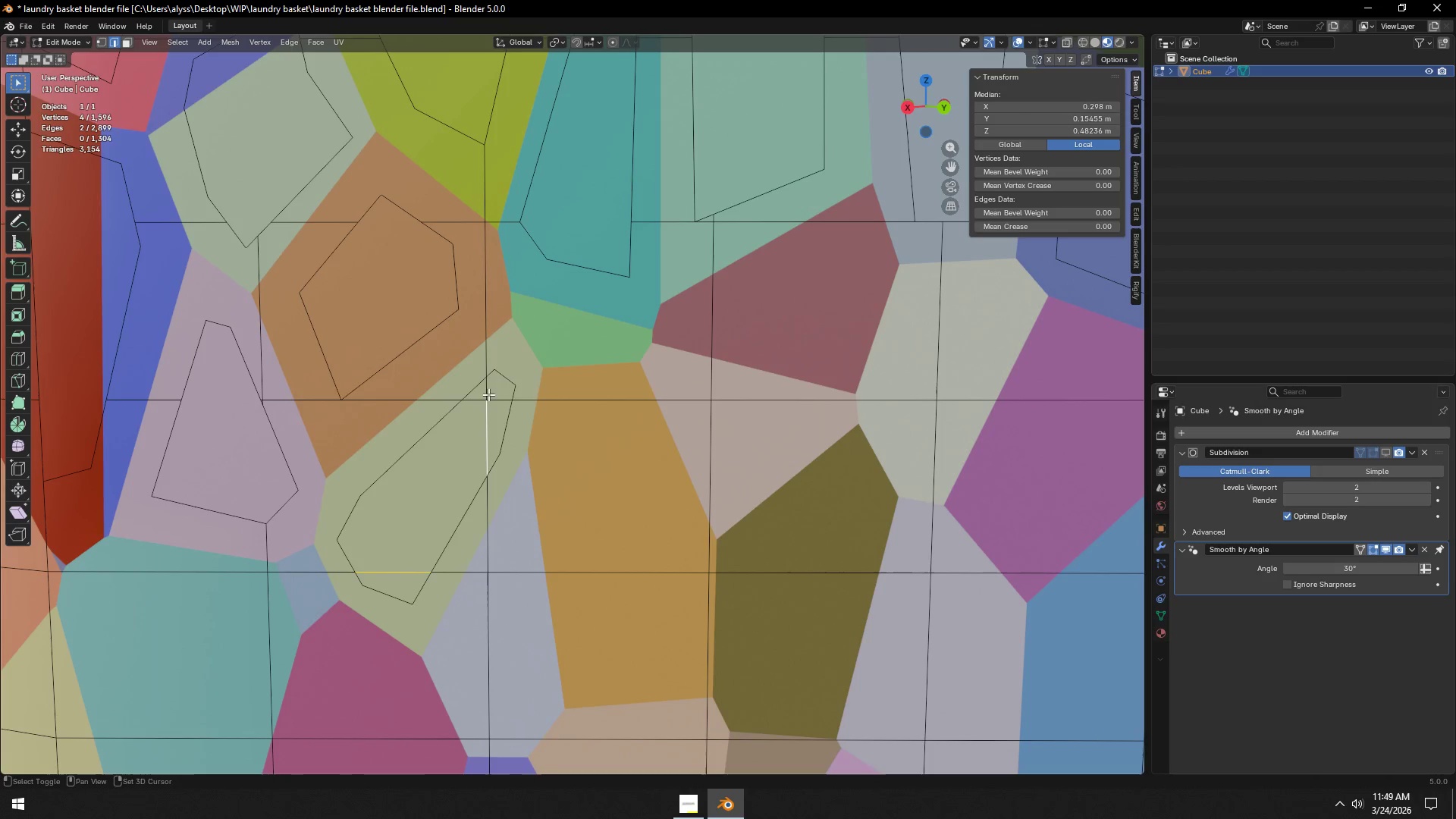 
double_click([488, 390])
 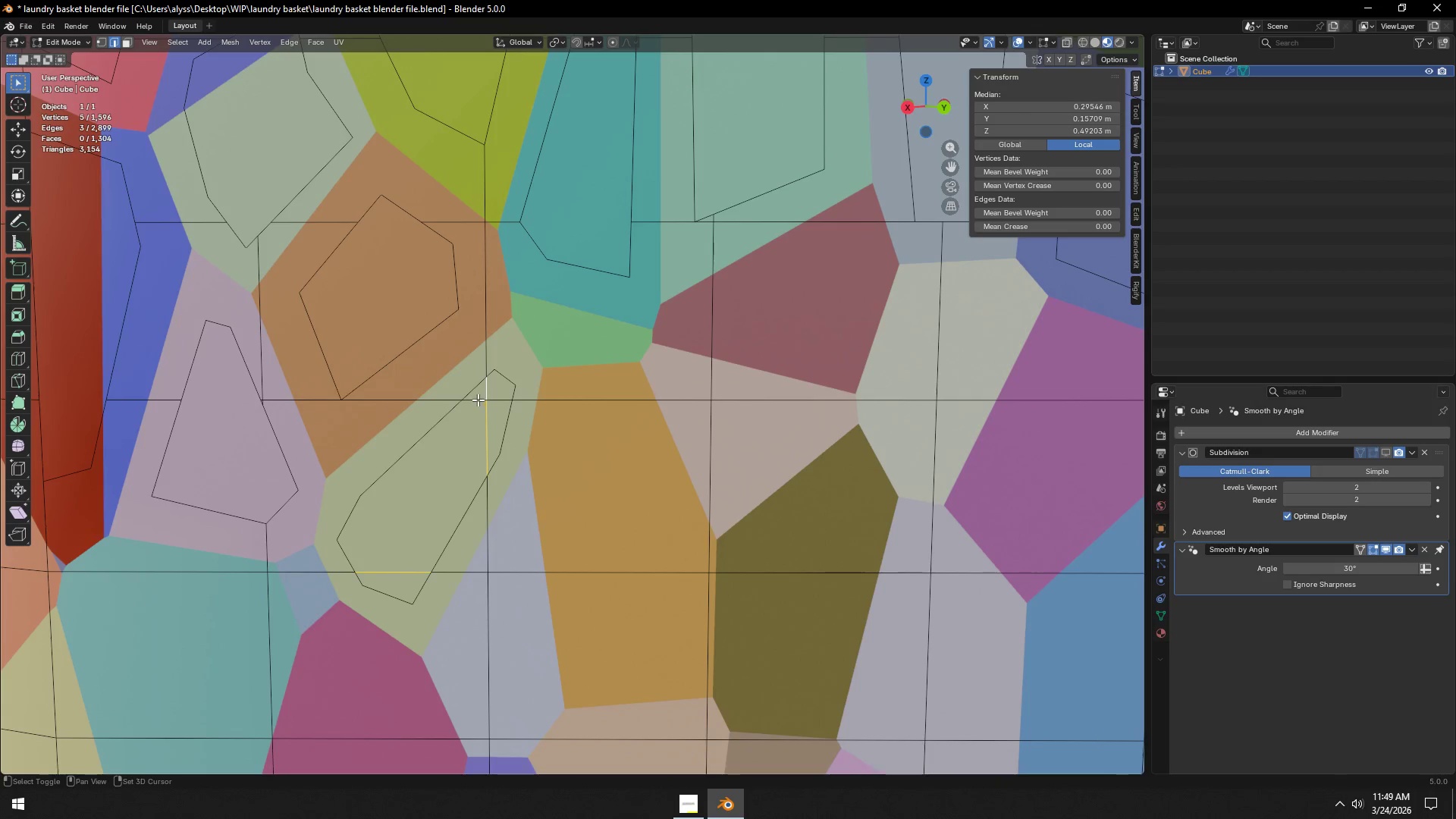 
left_click([479, 400])
 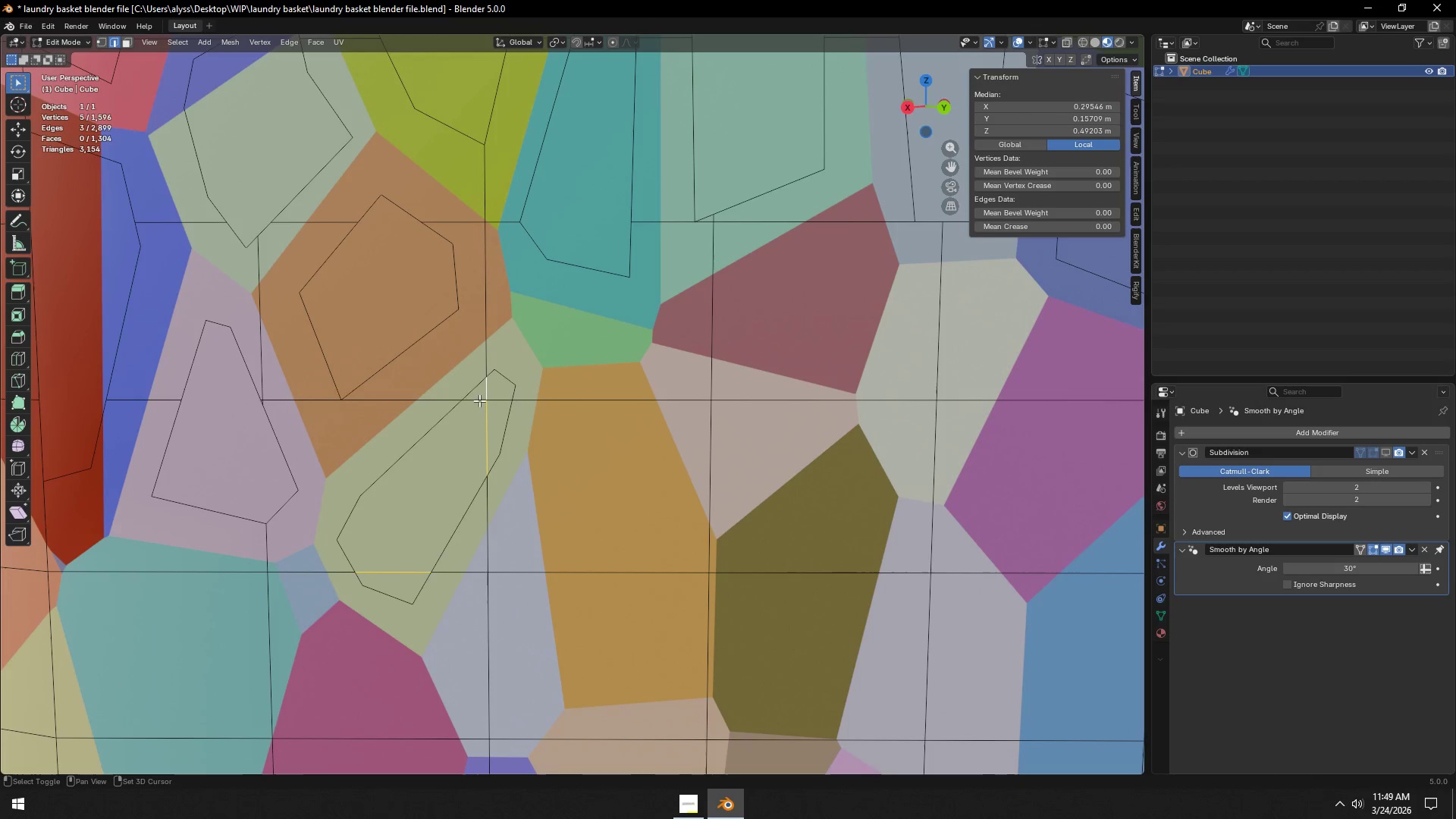 
hold_key(key=ShiftLeft, duration=0.59)
double_click([497, 399])
 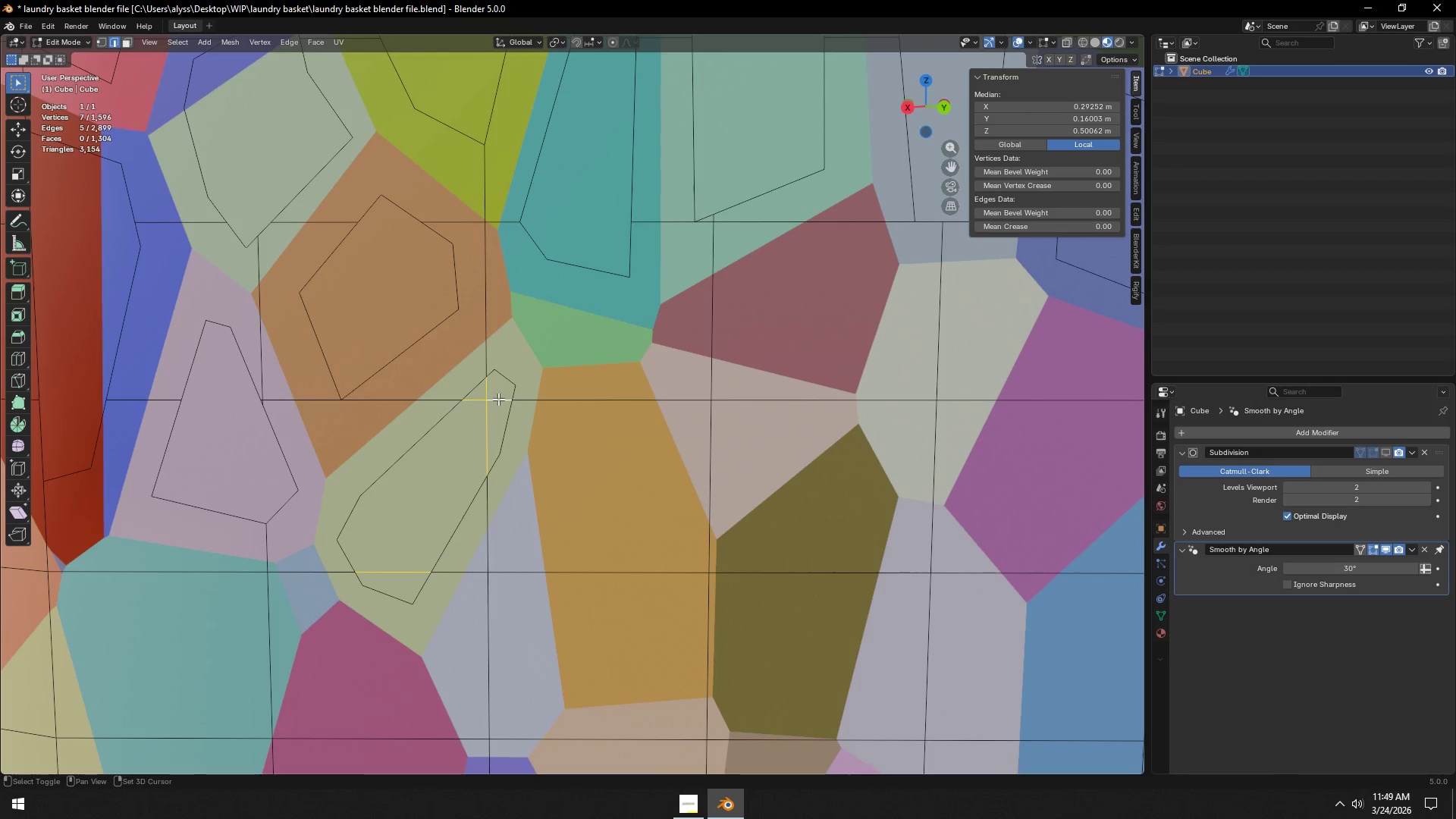 
key(X)
 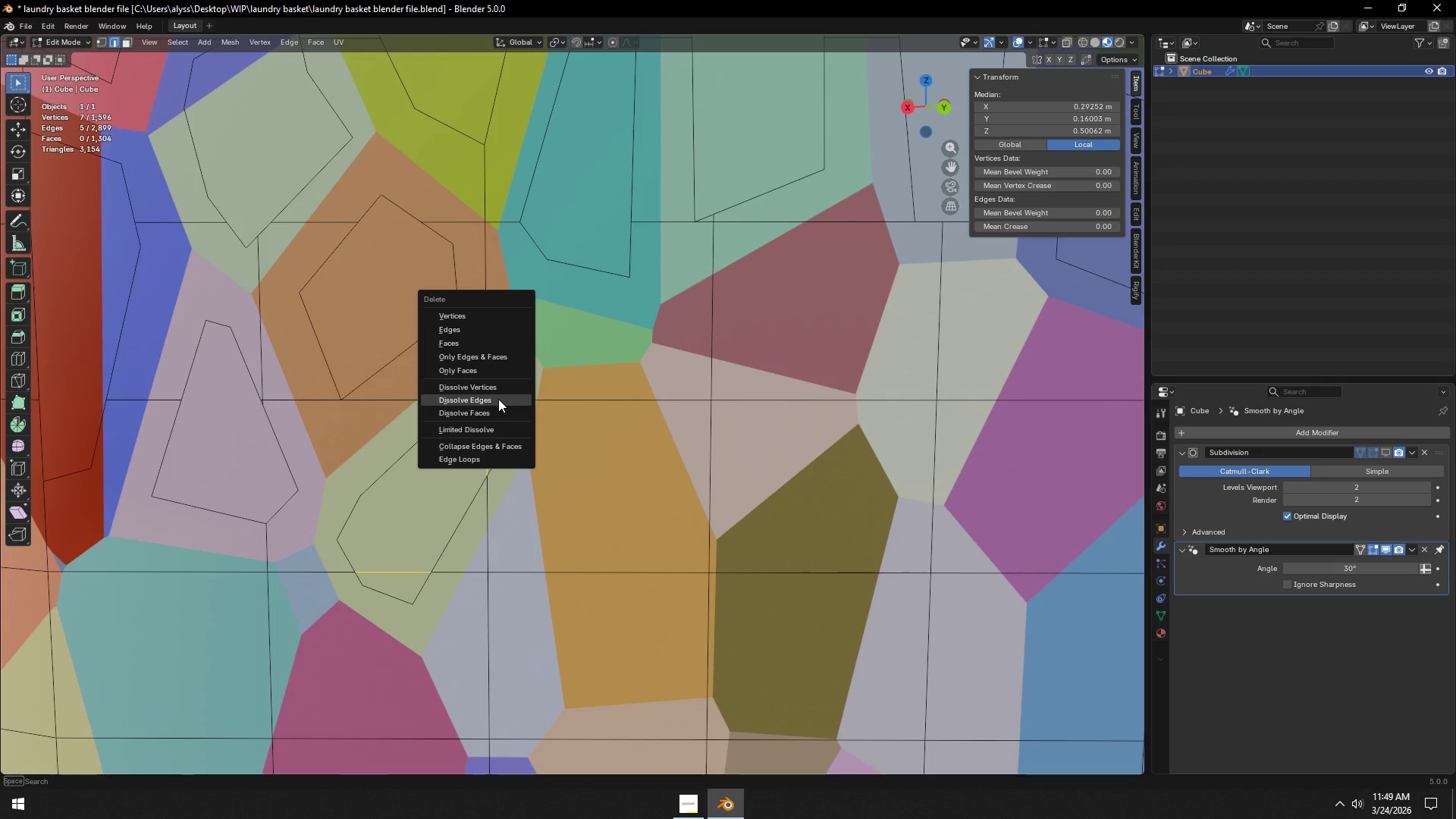 
left_click([498, 399])
 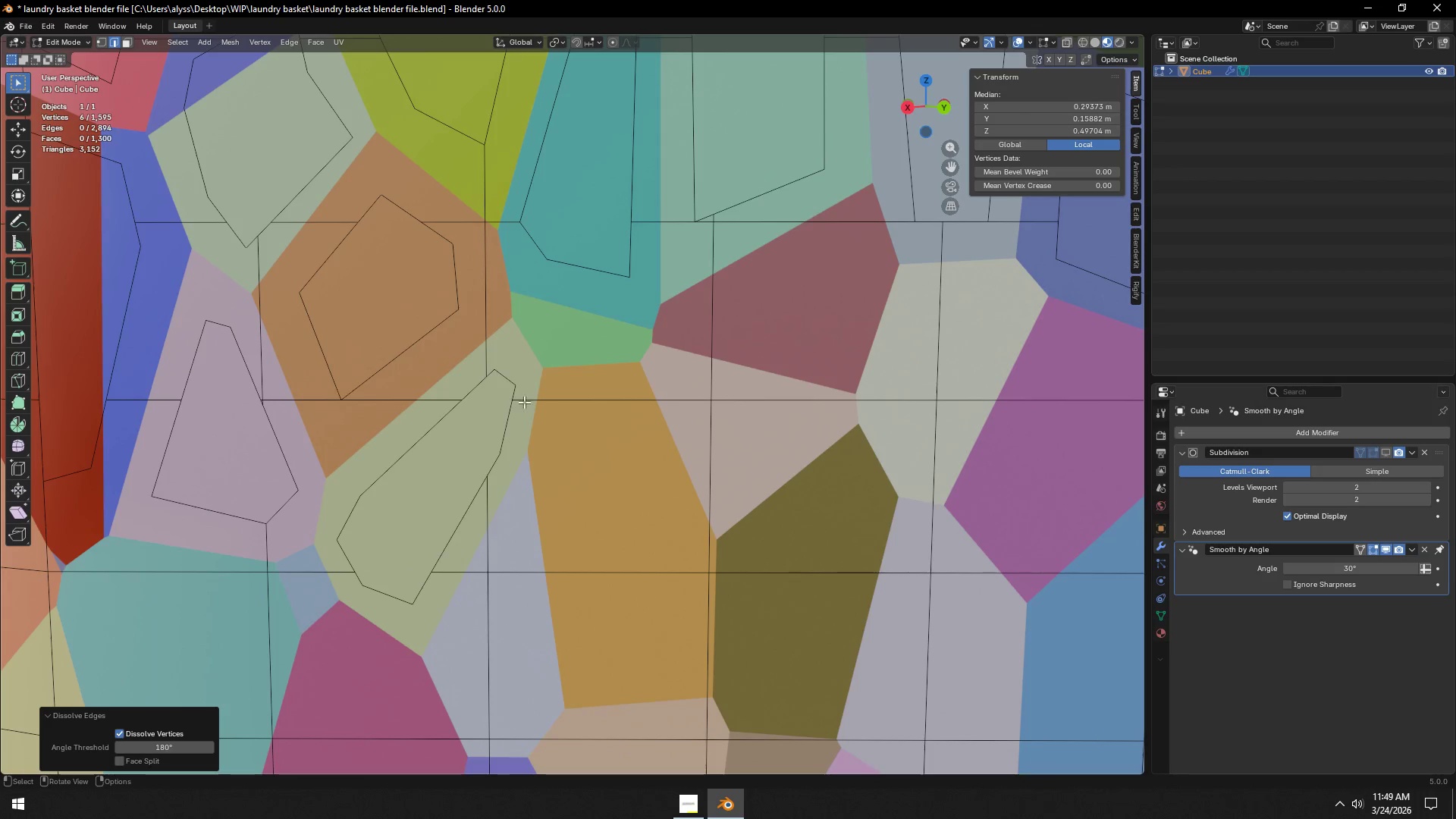 
hold_key(key=ShiftLeft, duration=0.88)
 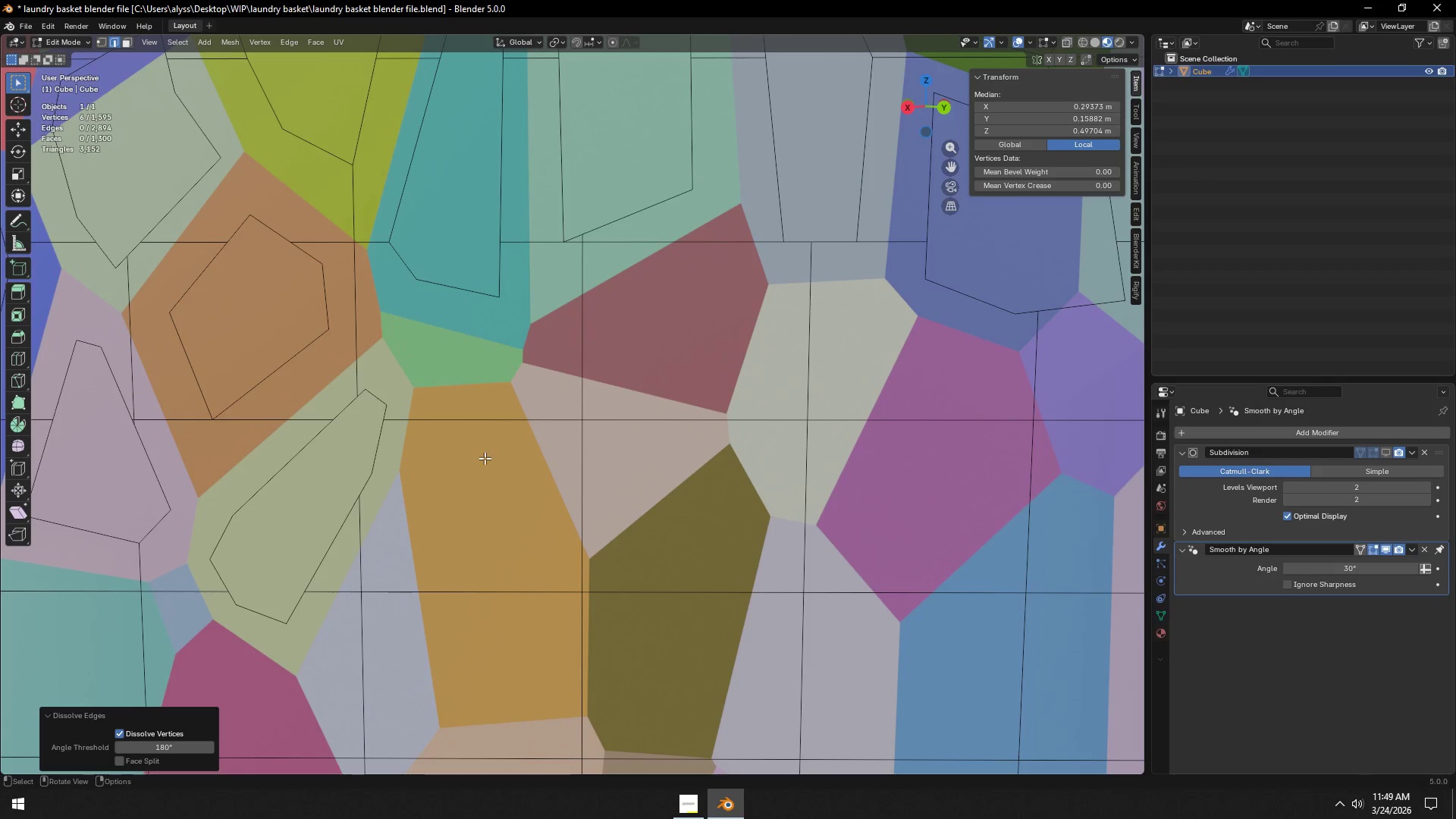 
key(K)
 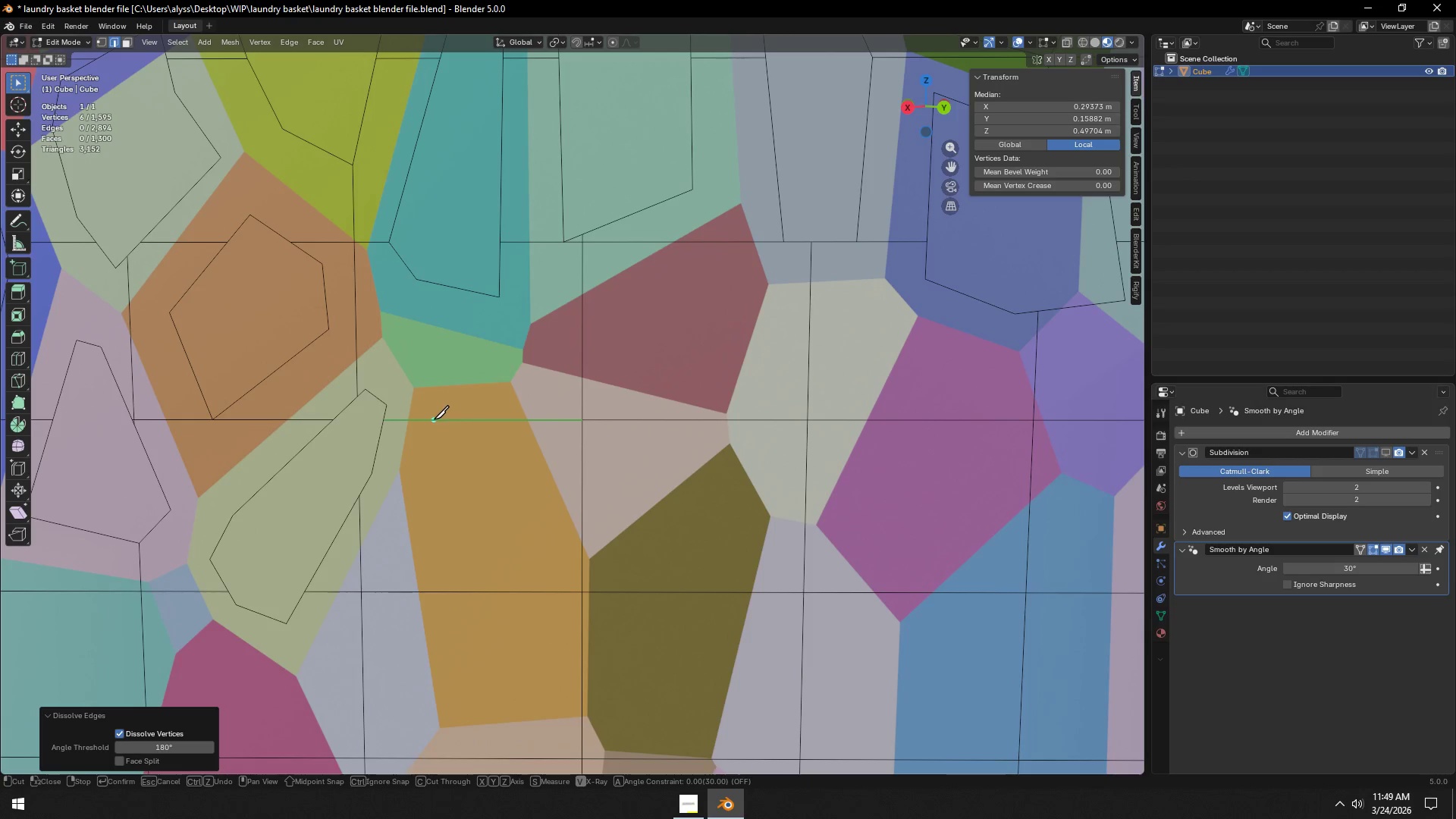 
left_click([432, 421])
 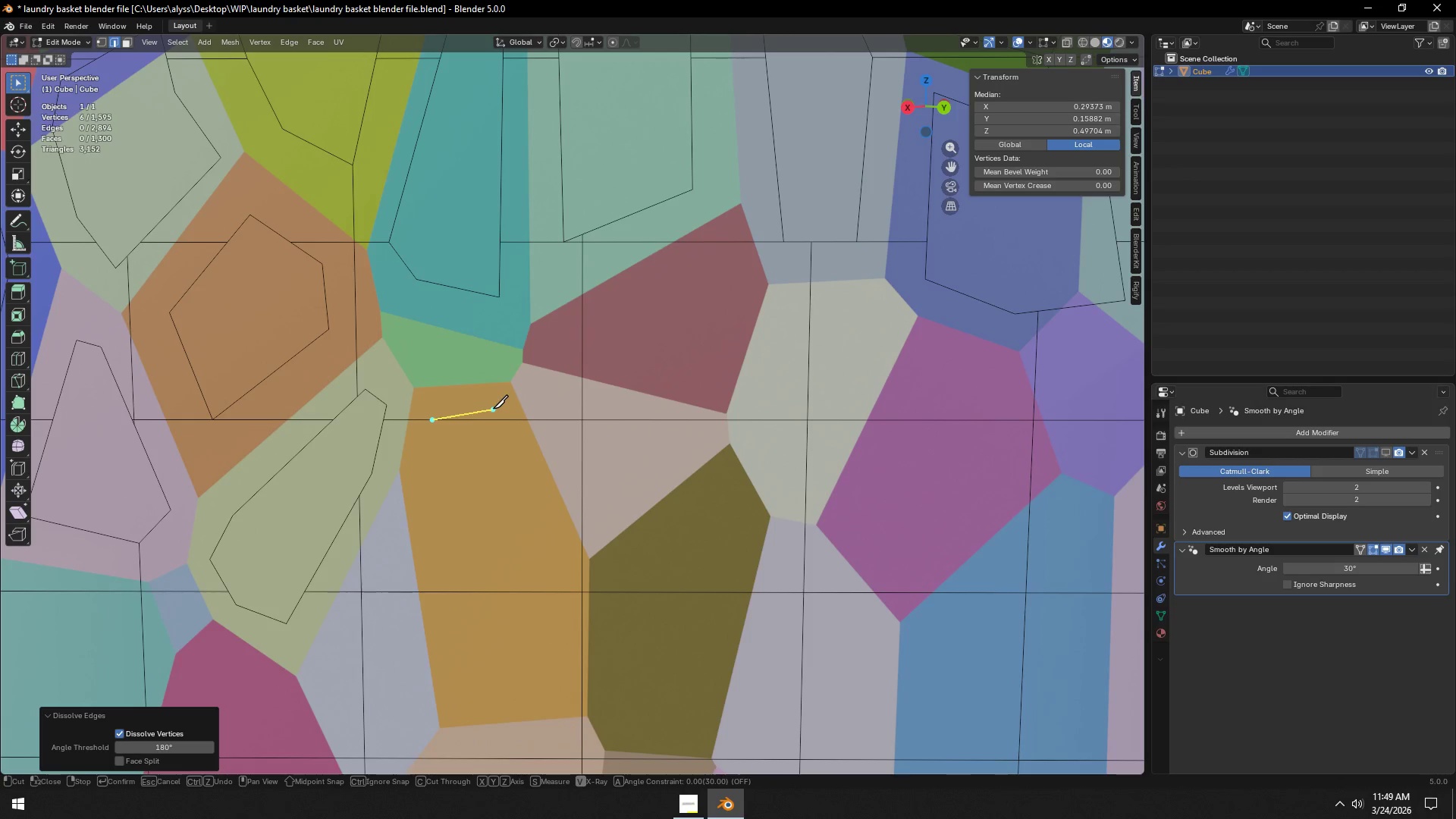 
left_click([493, 409])
 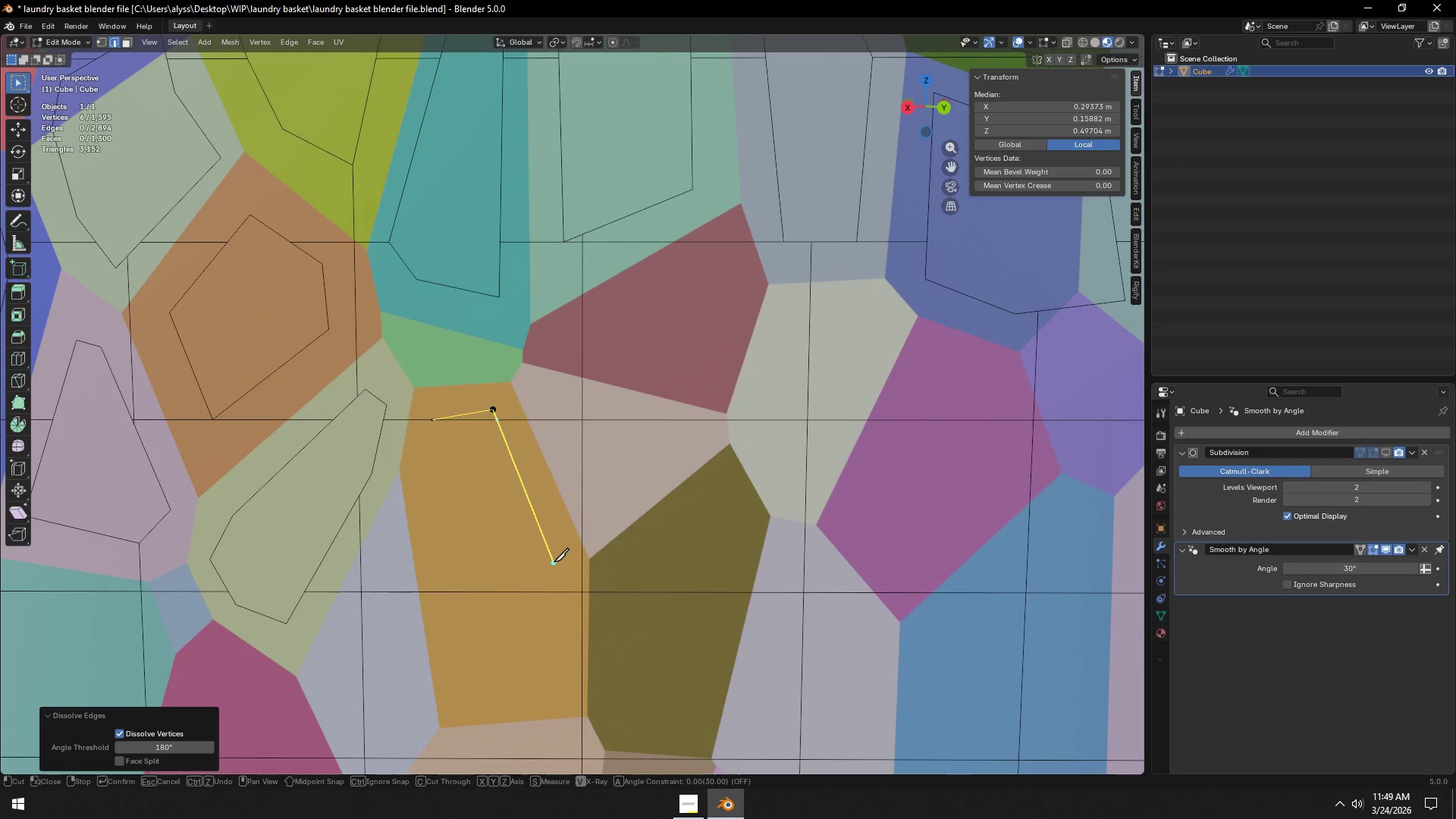 
left_click([554, 562])
 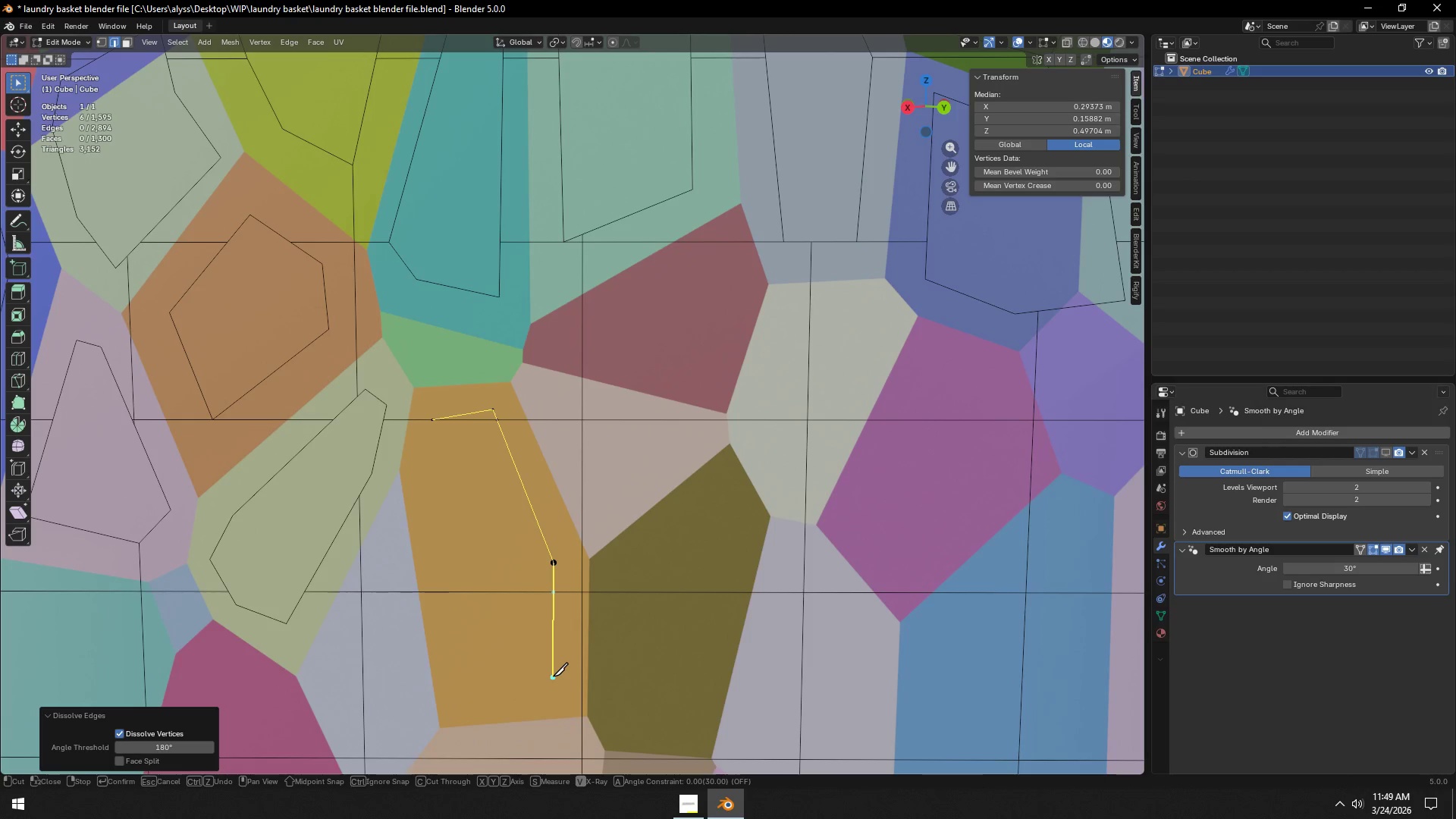 
left_click([553, 675])
 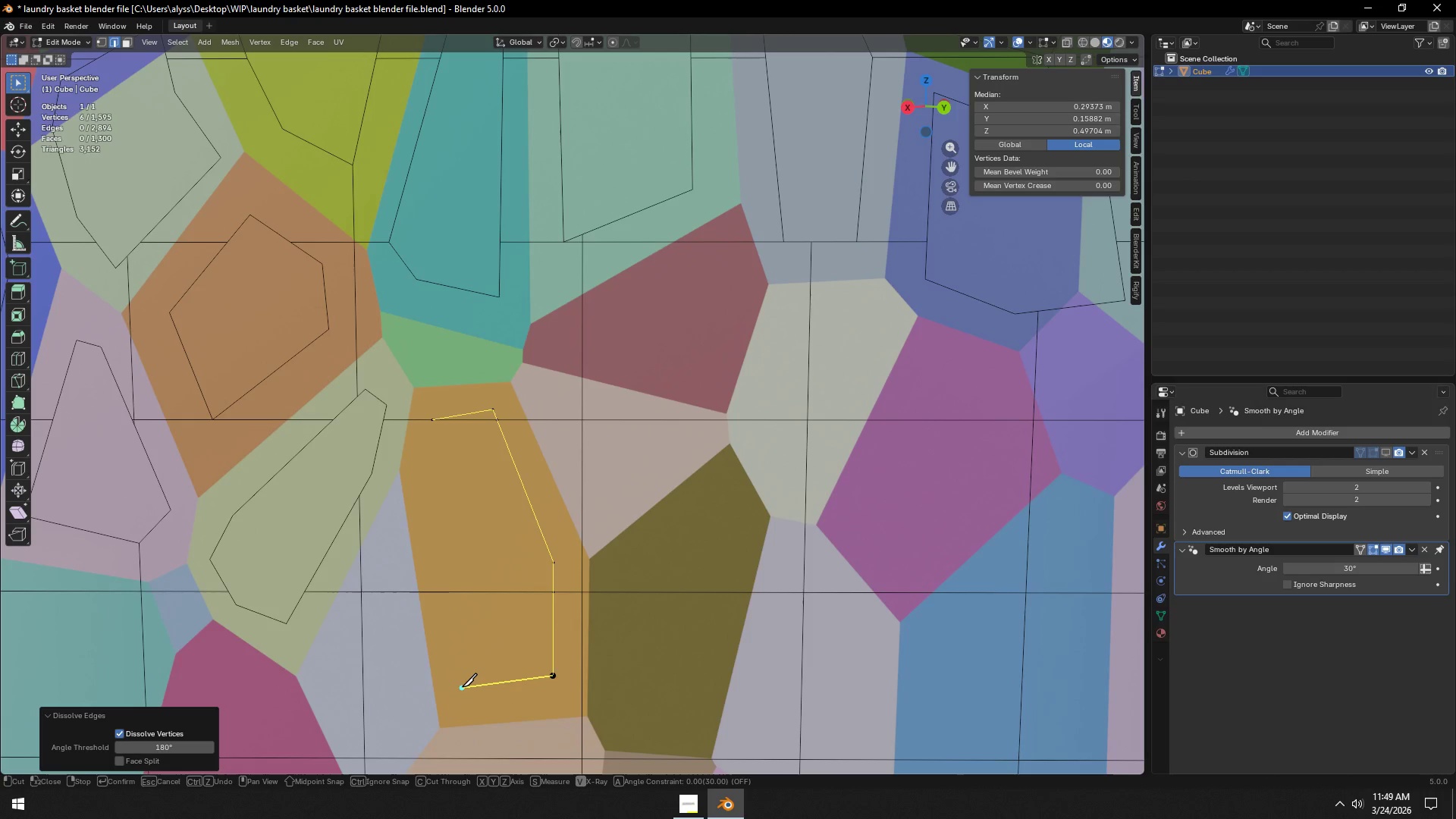 
left_click([462, 687])
 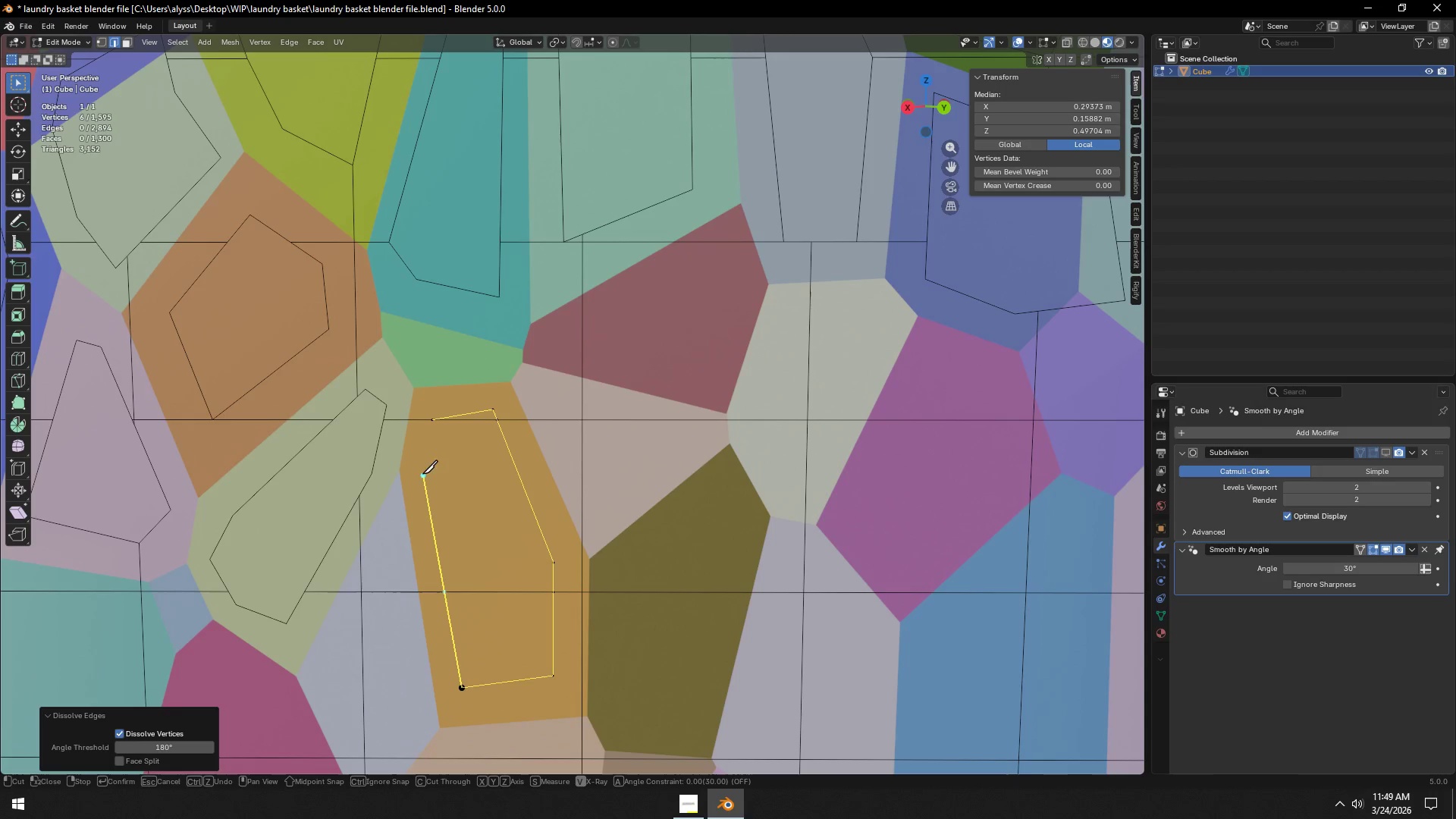 
left_click([419, 472])
 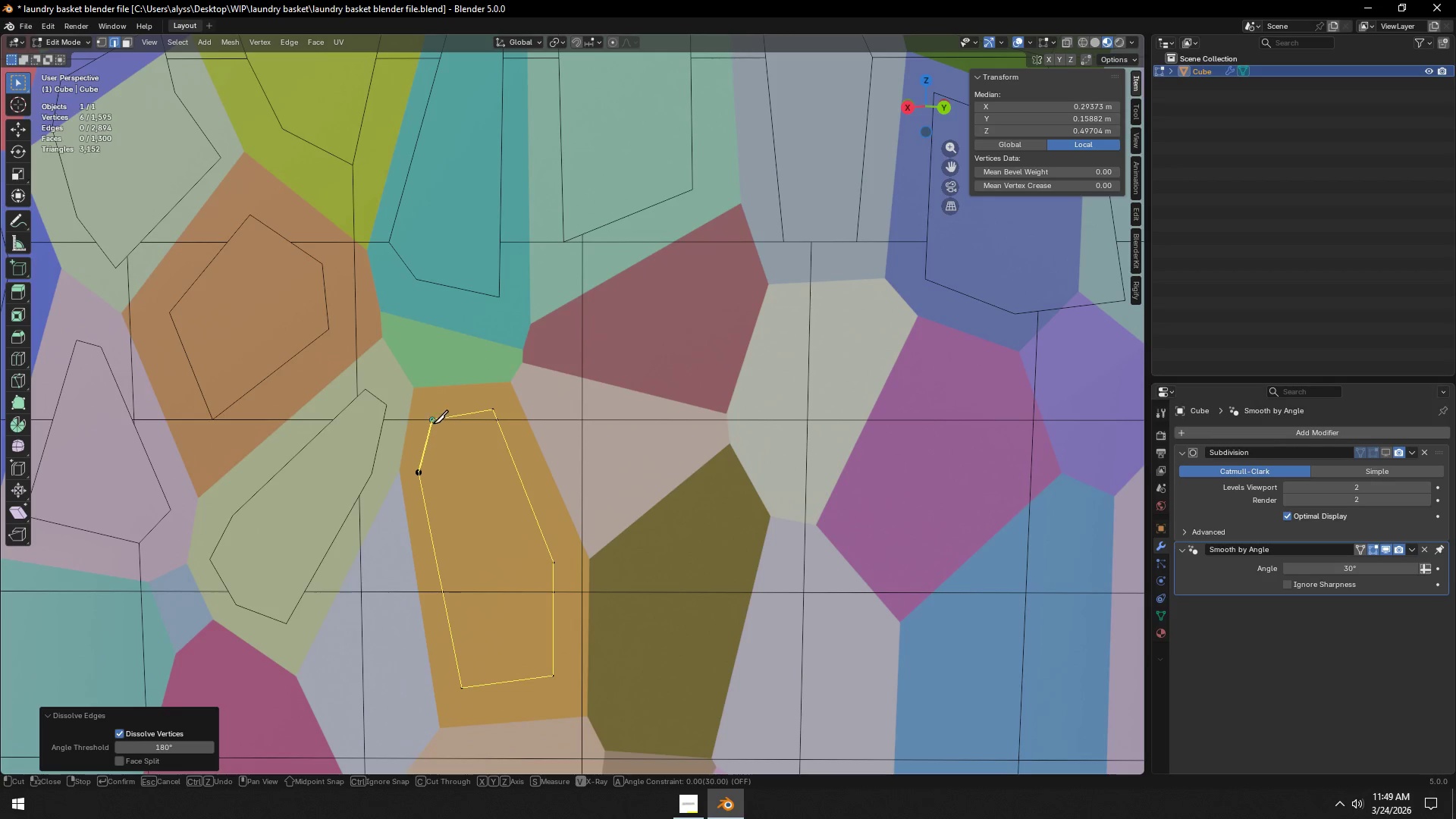 
left_click([433, 423])
 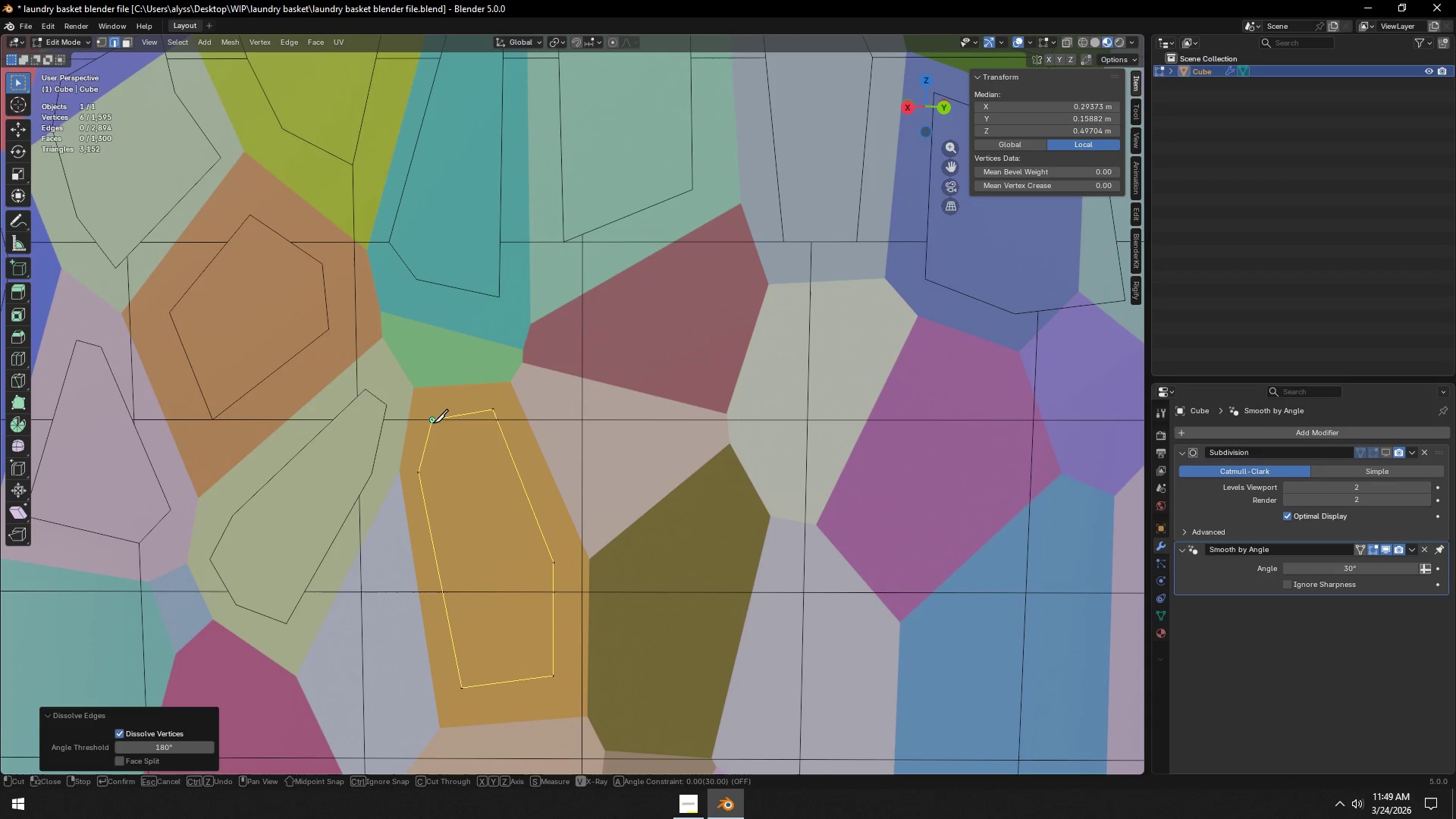 
key(Space)
 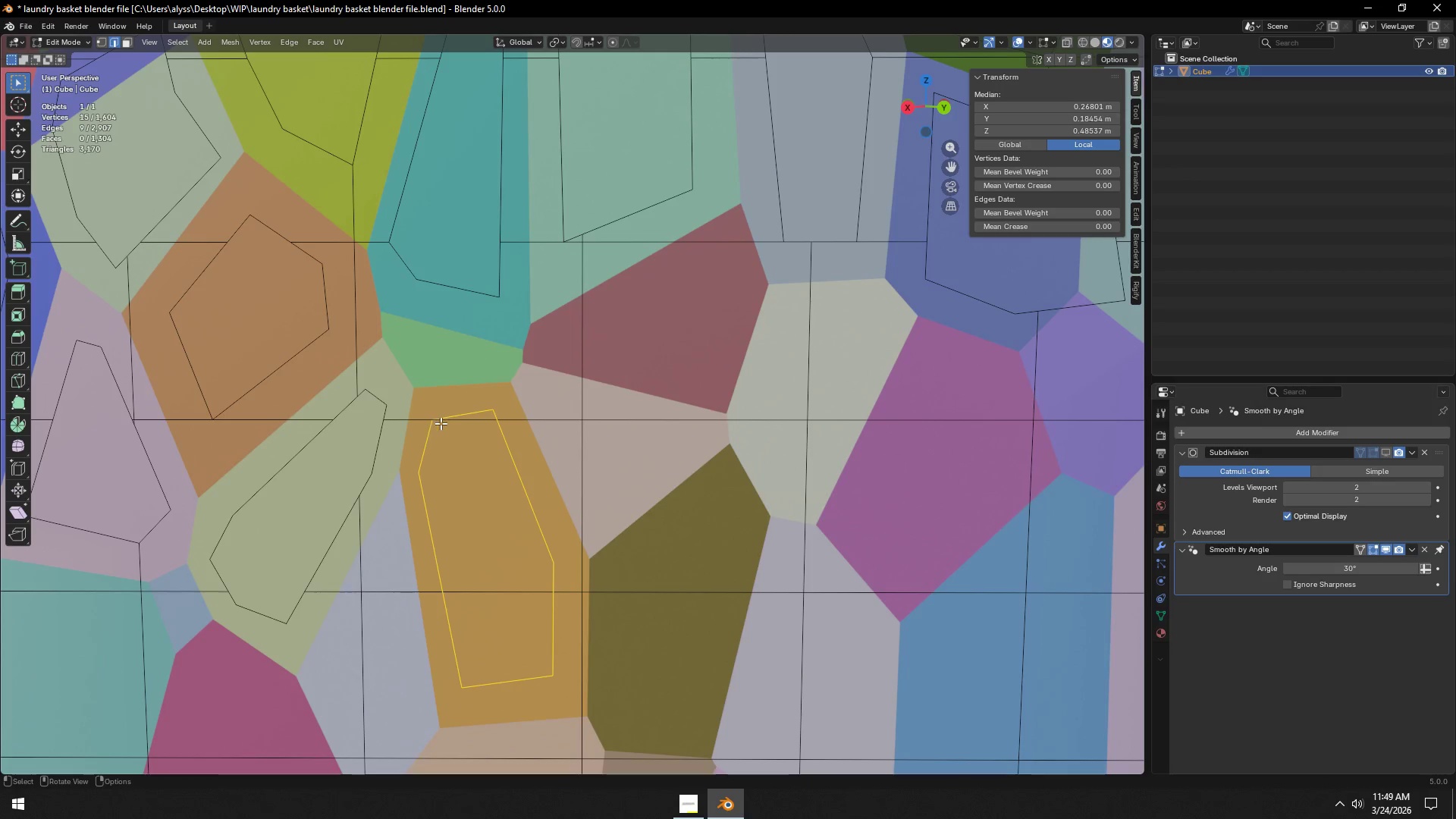 
key(2)
 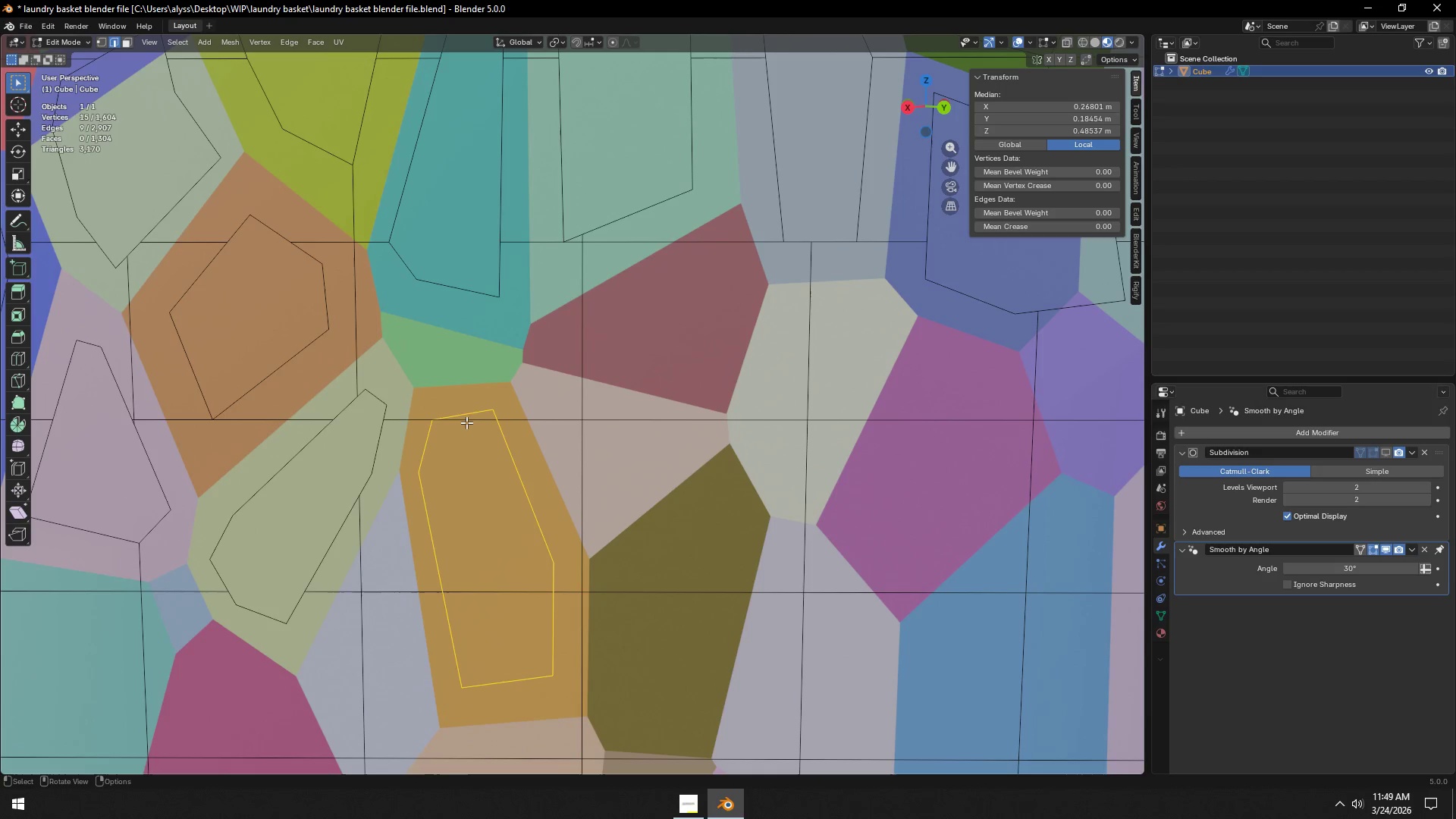 
left_click([466, 422])
 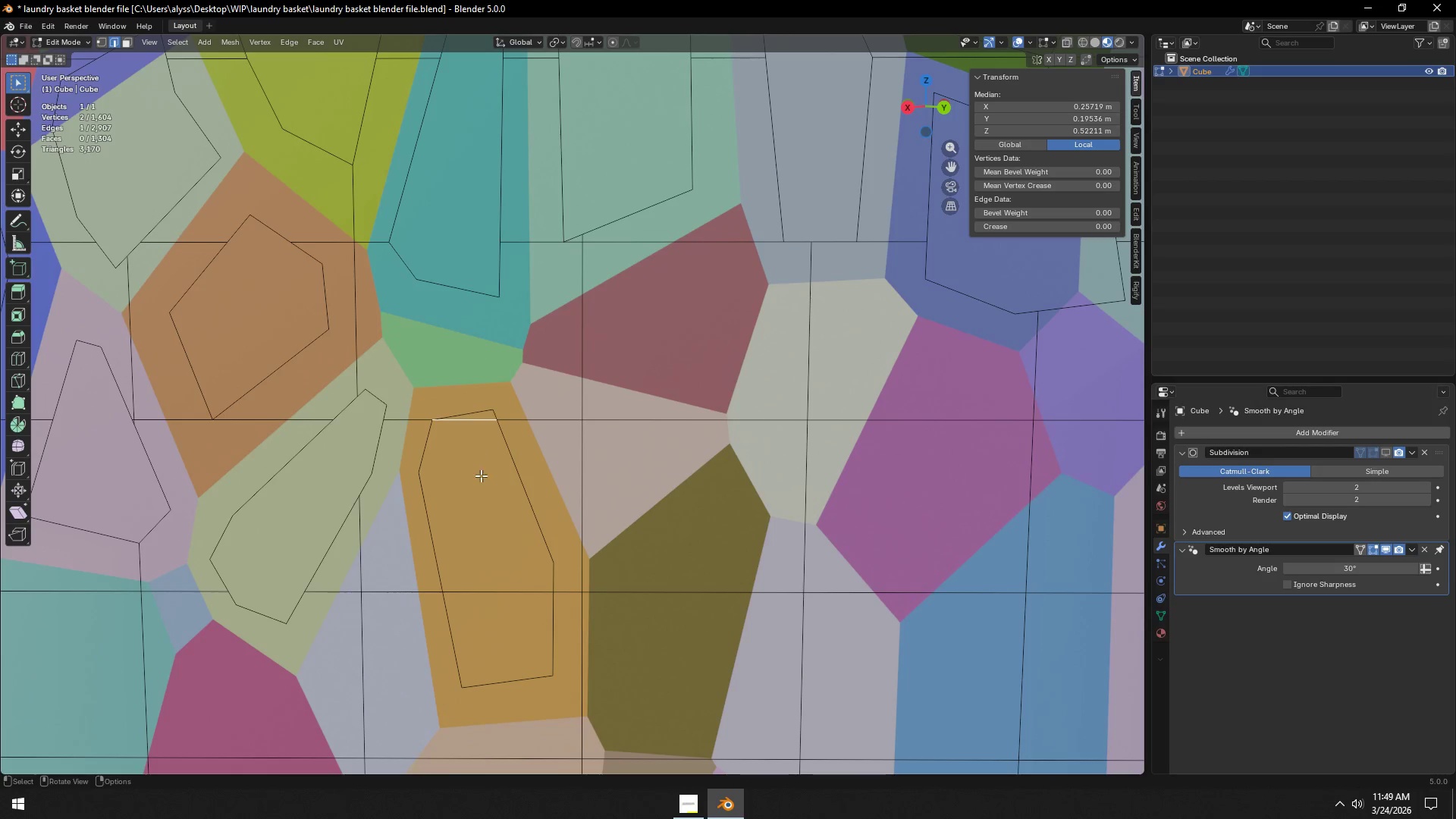 
hold_key(key=ShiftLeft, duration=0.62)
left_click([494, 595])
 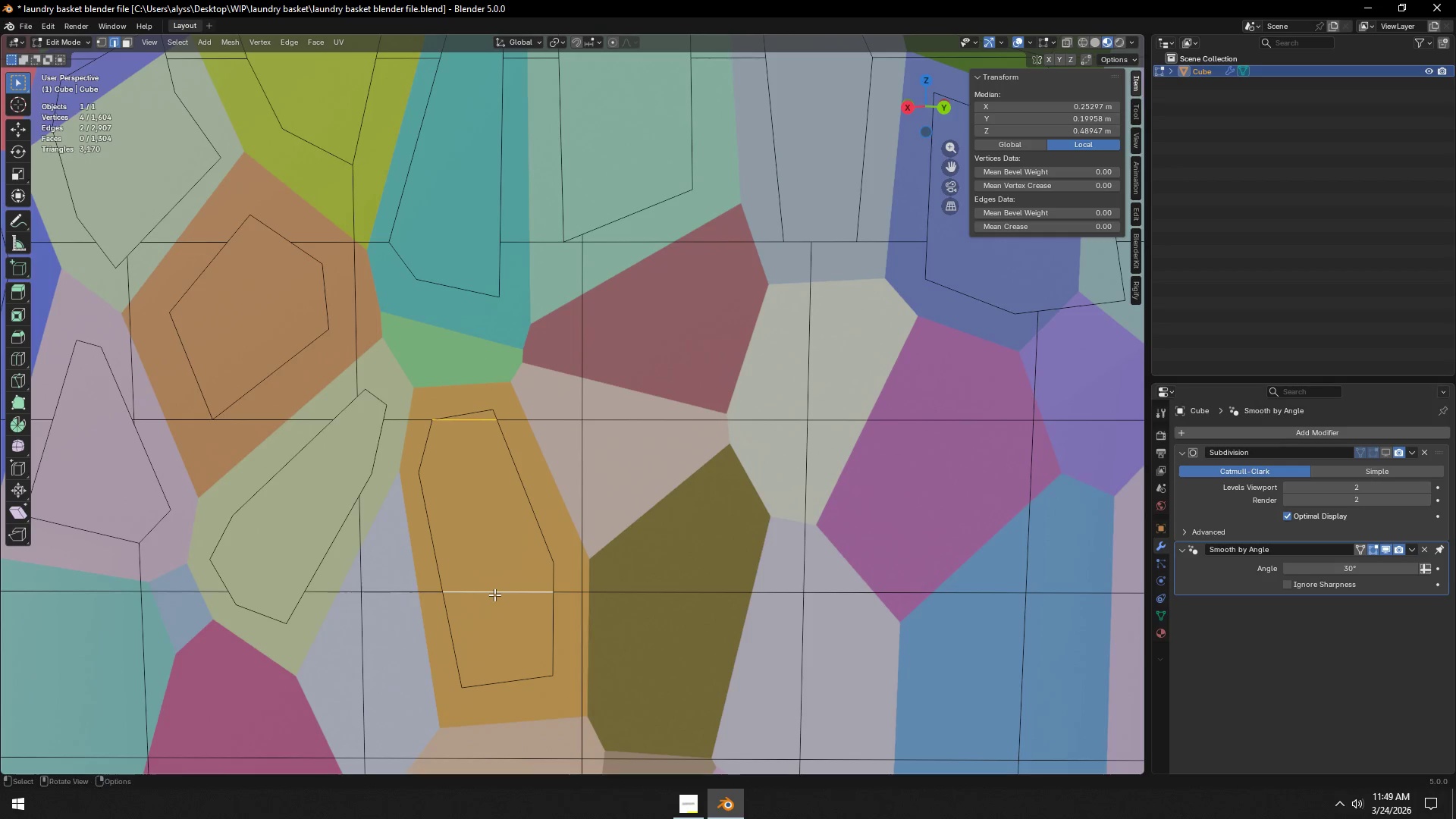 
key(X)
 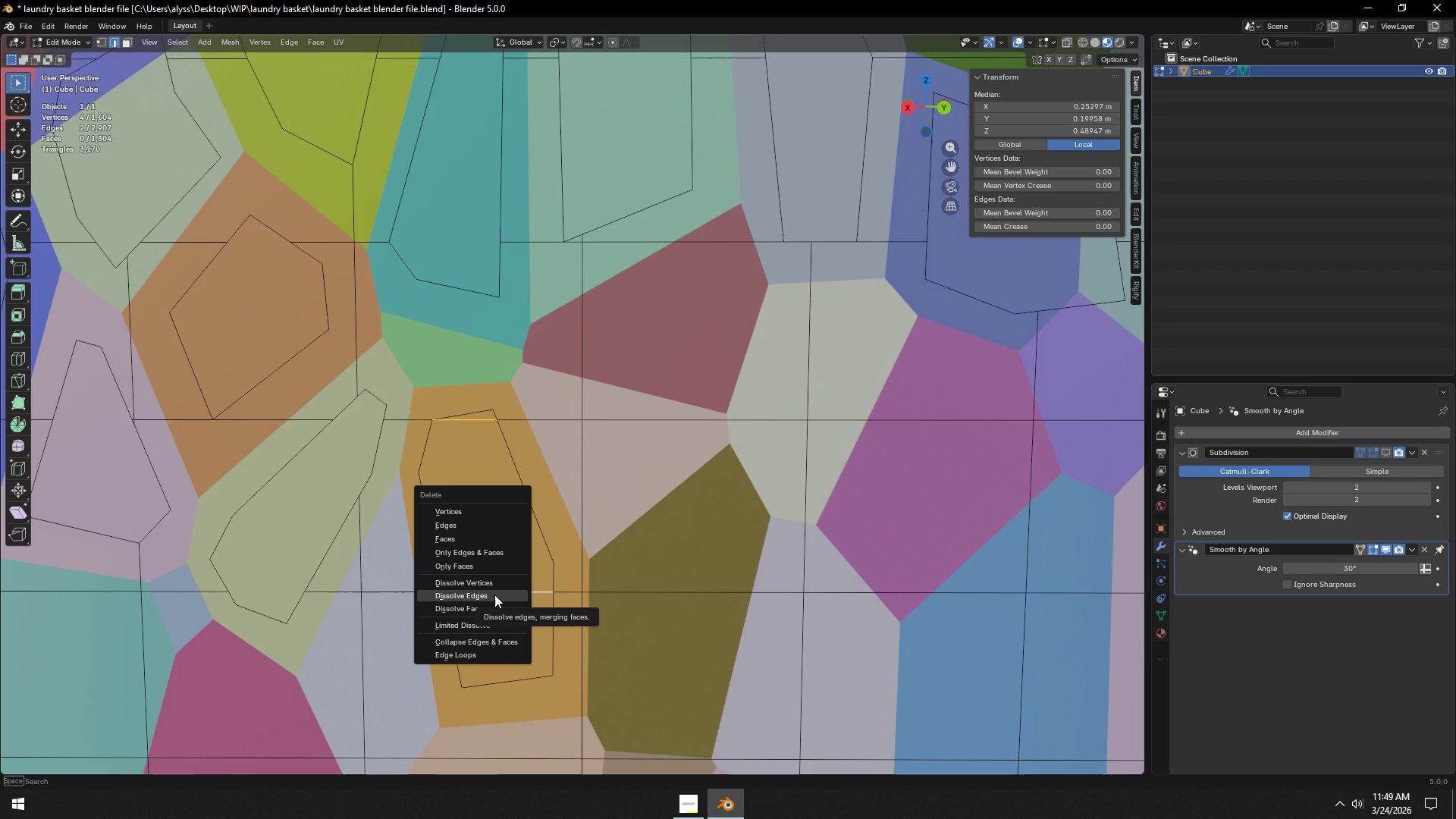 
left_click([494, 595])
 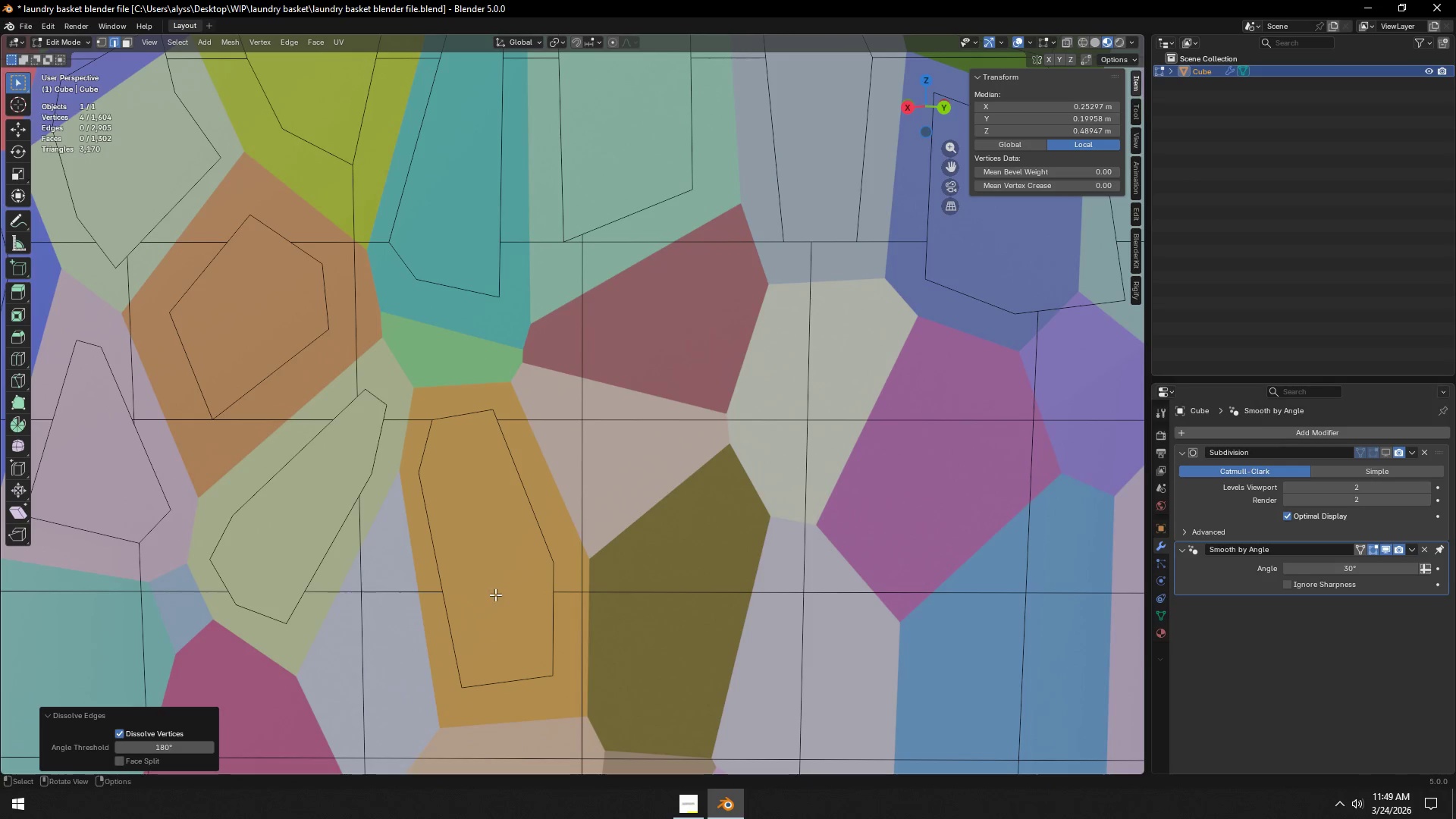 
hold_key(key=ShiftLeft, duration=1.33)
 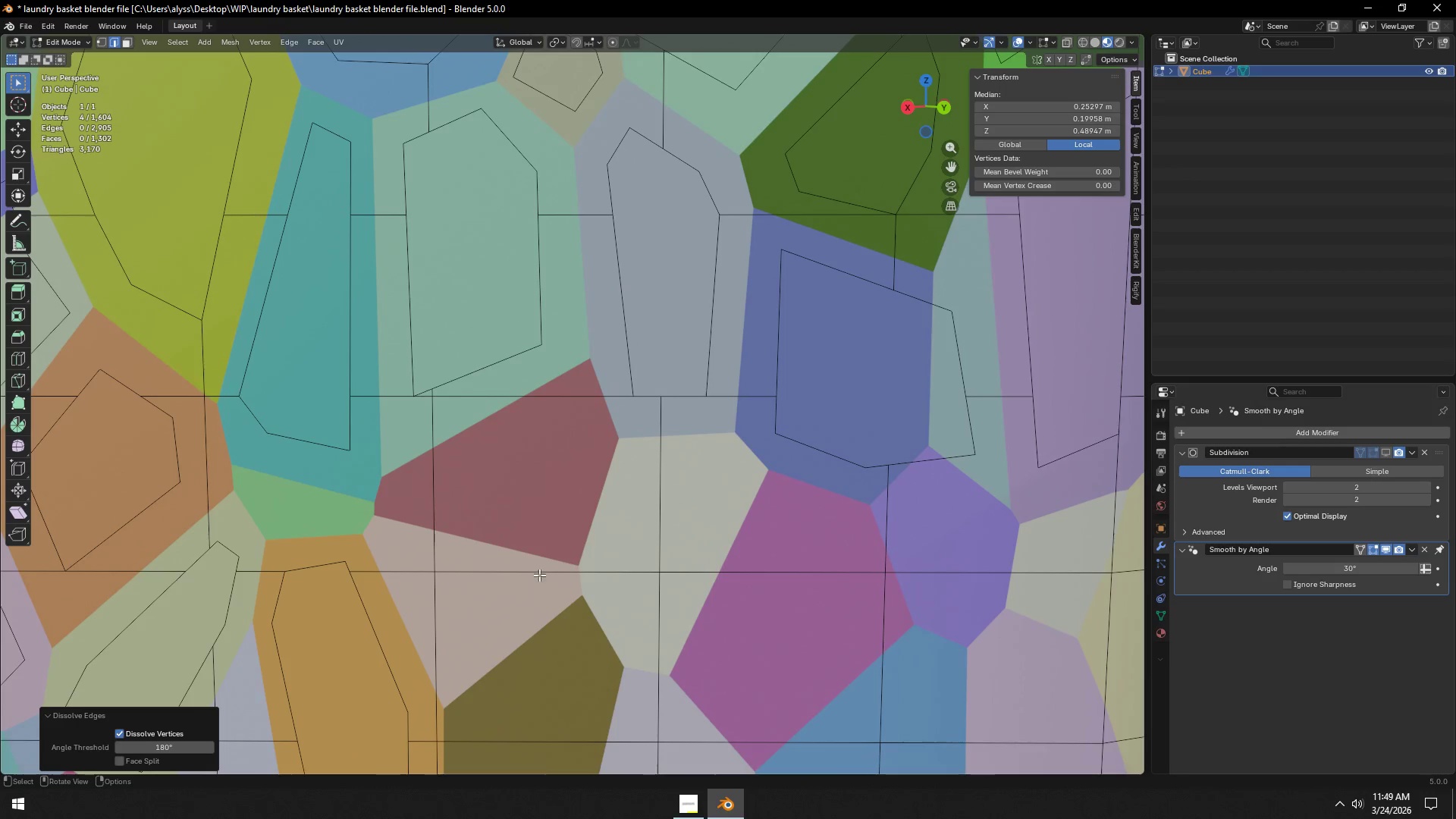 
key(K)
 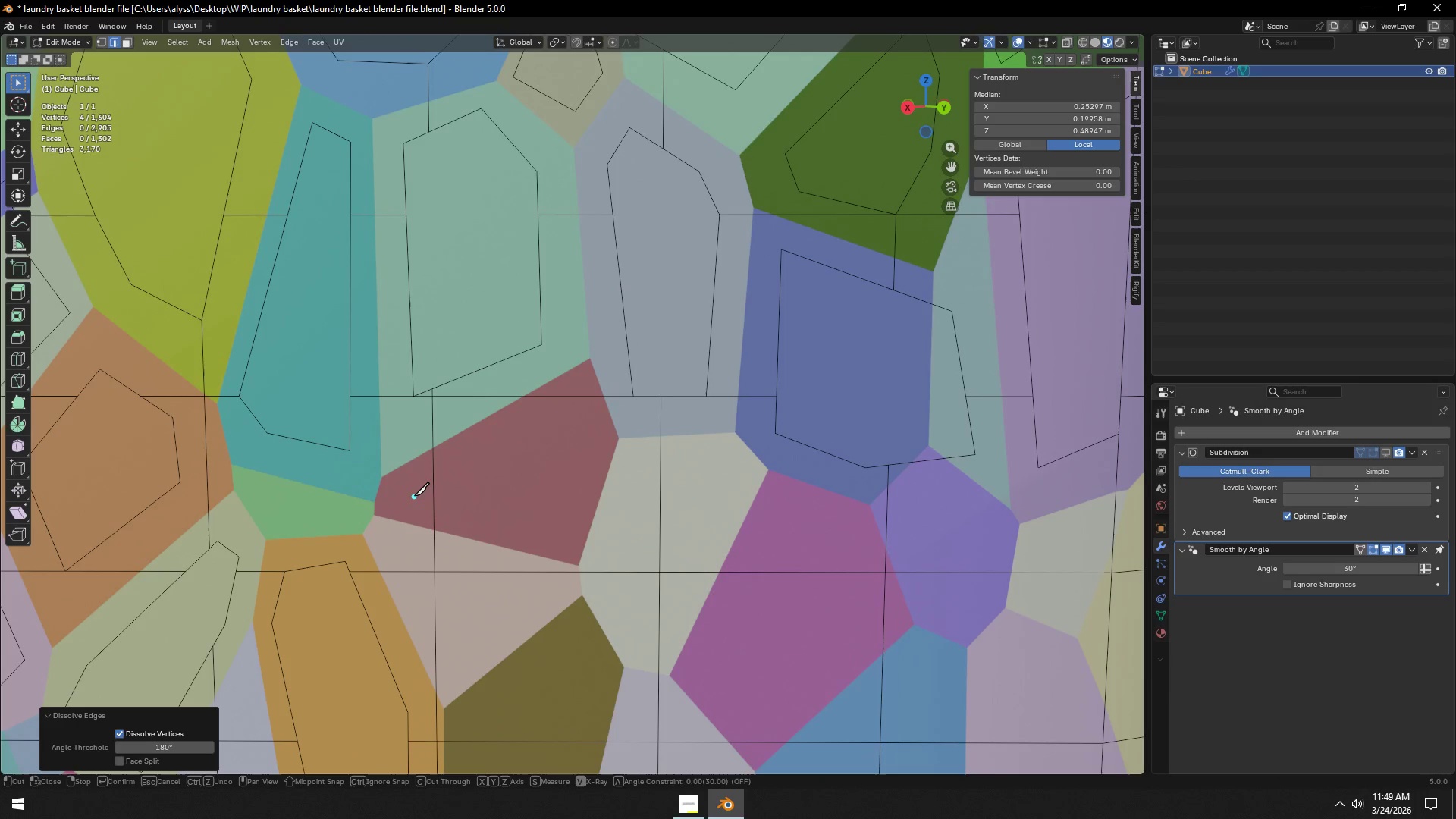 
left_click([412, 495])
 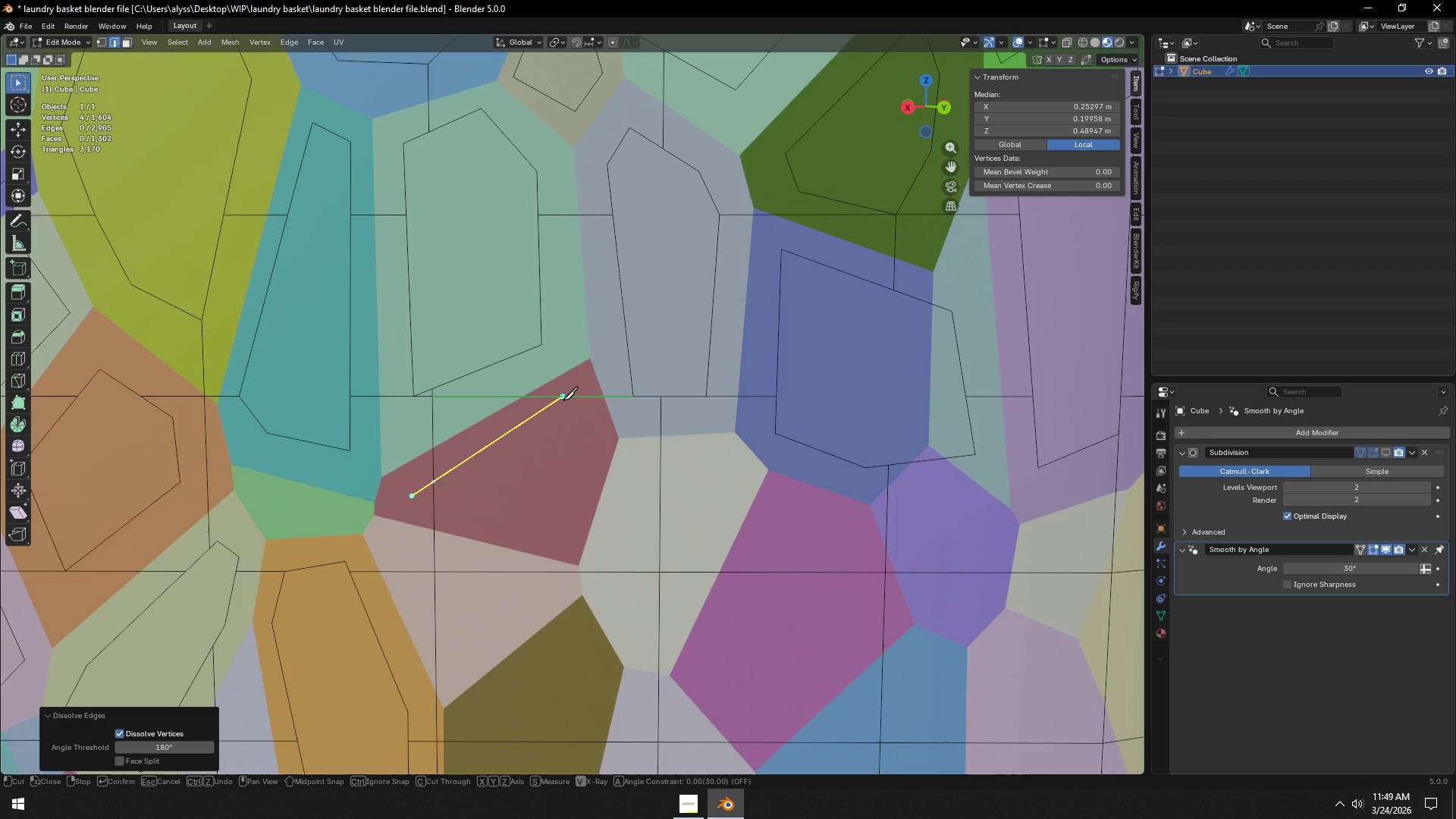 
left_click([566, 400])
 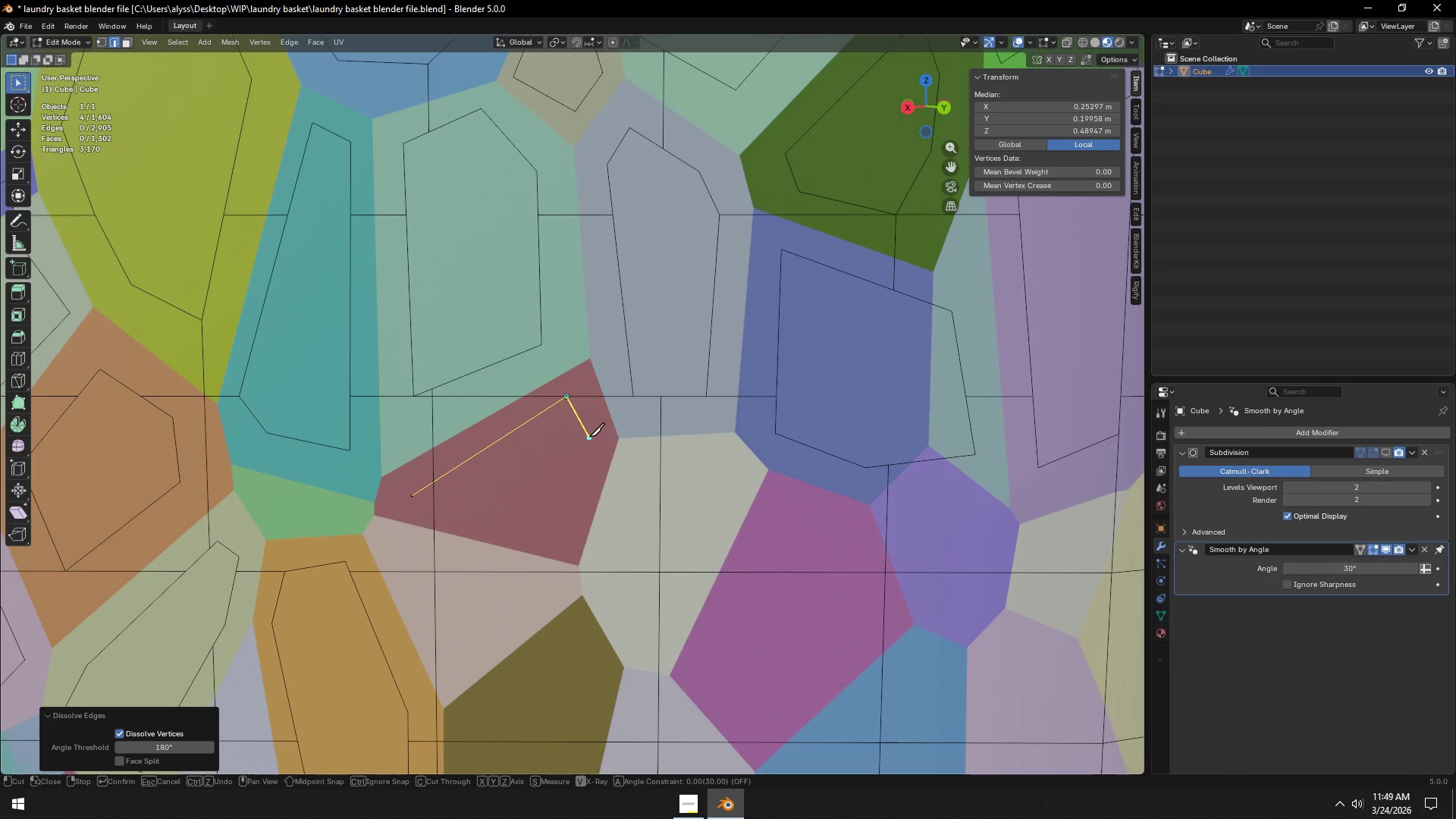 
left_click([589, 437])
 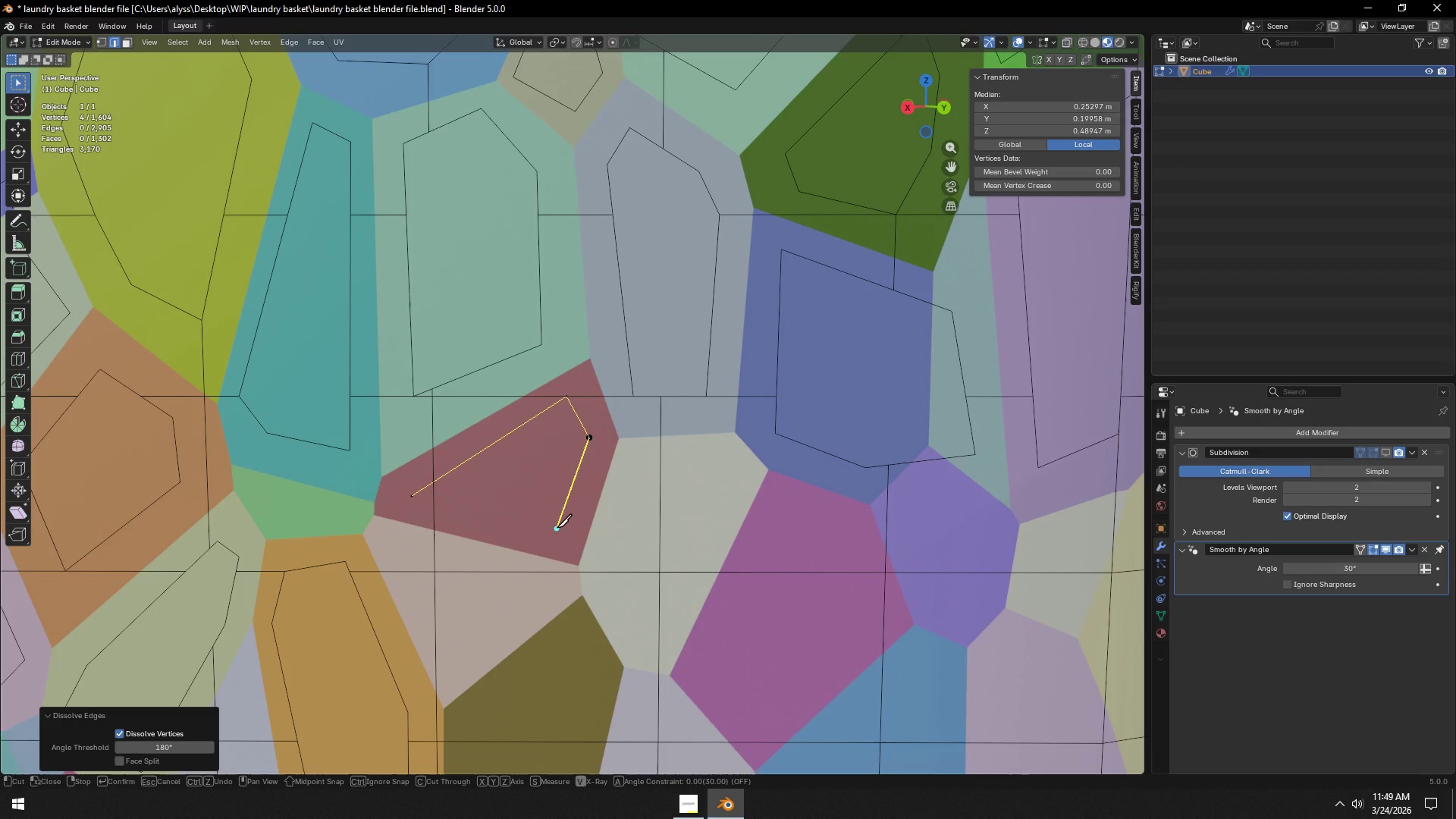 
left_click([557, 528])
 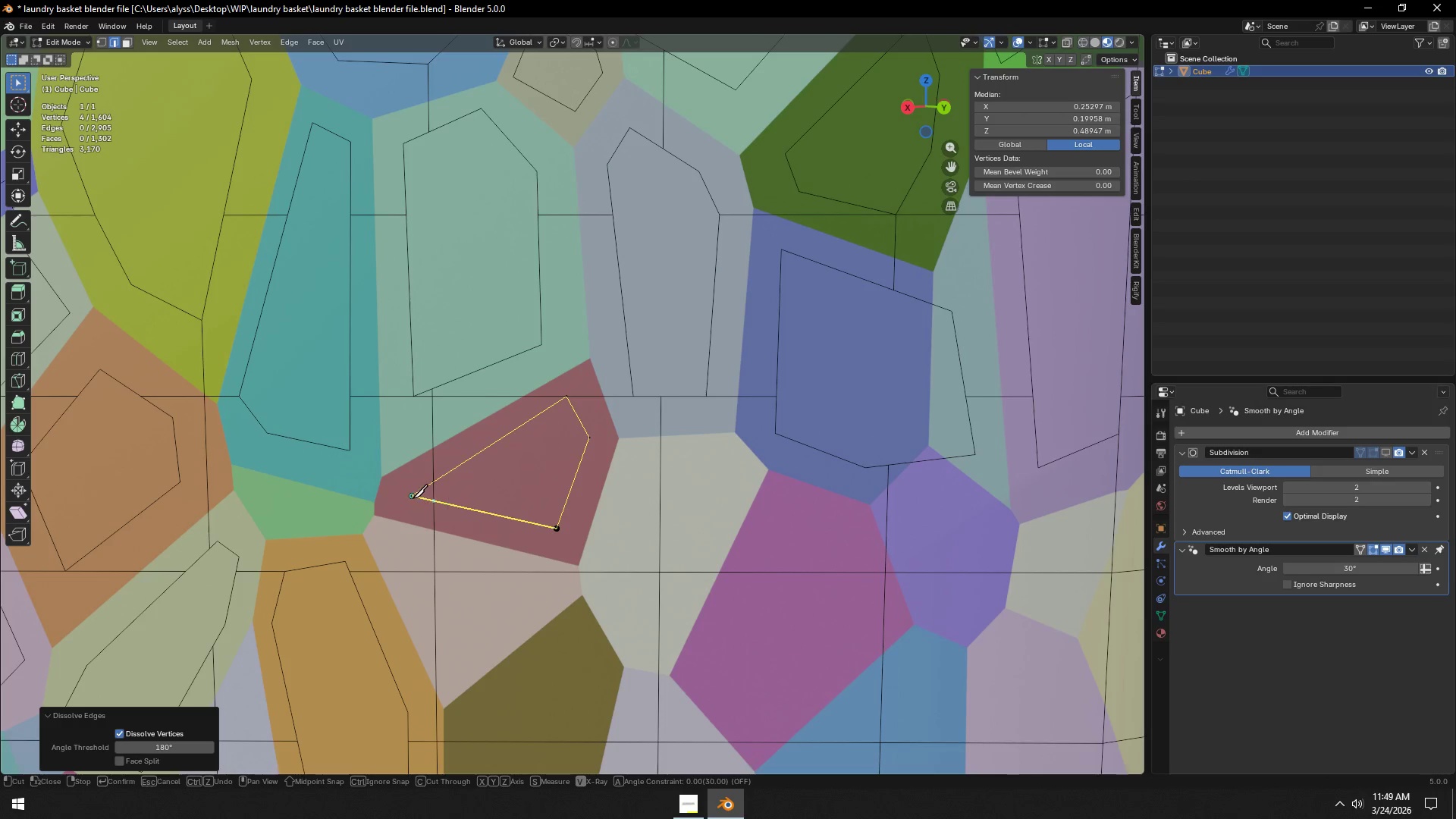 
left_click([413, 497])
 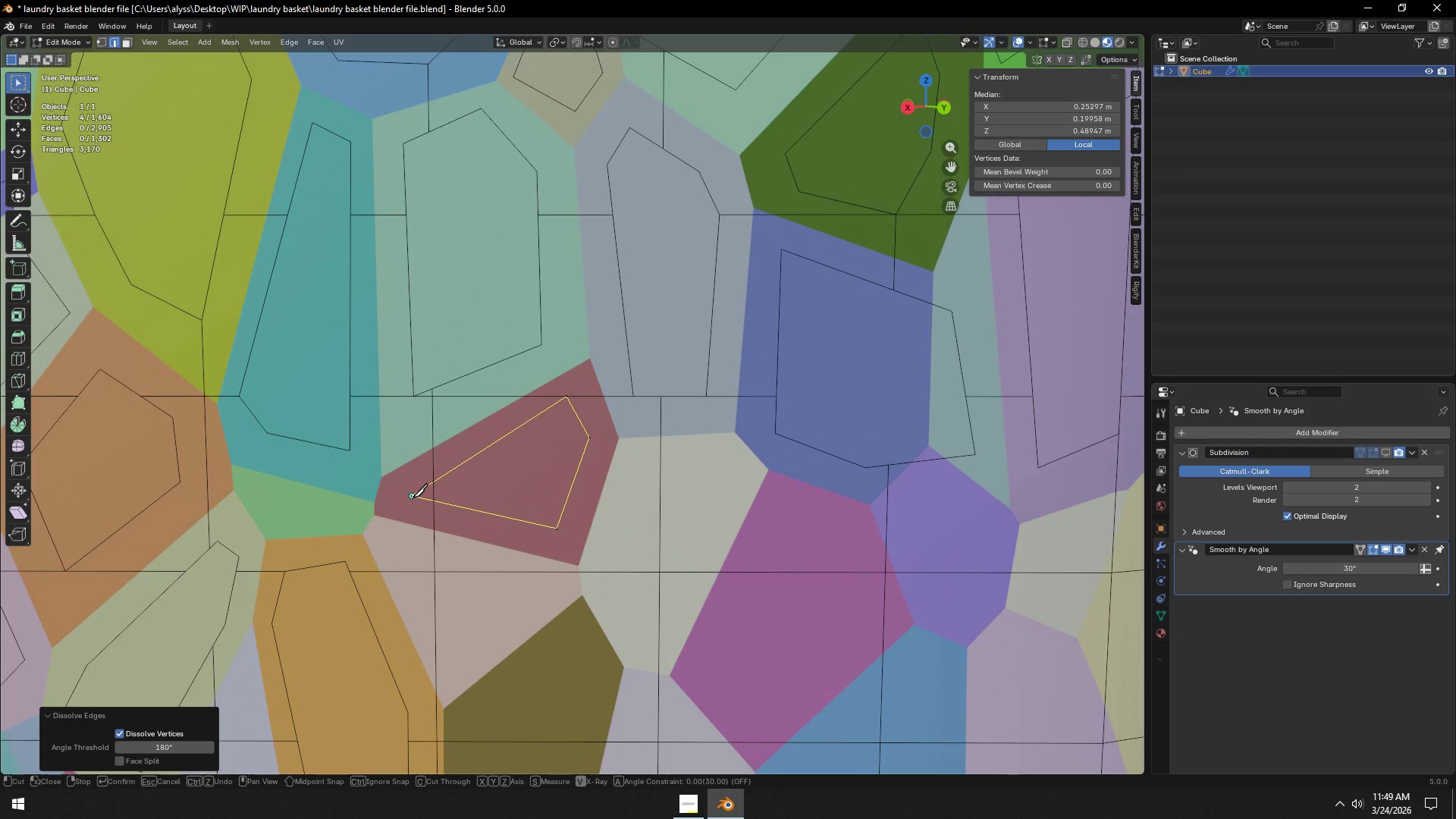 
key(Space)
 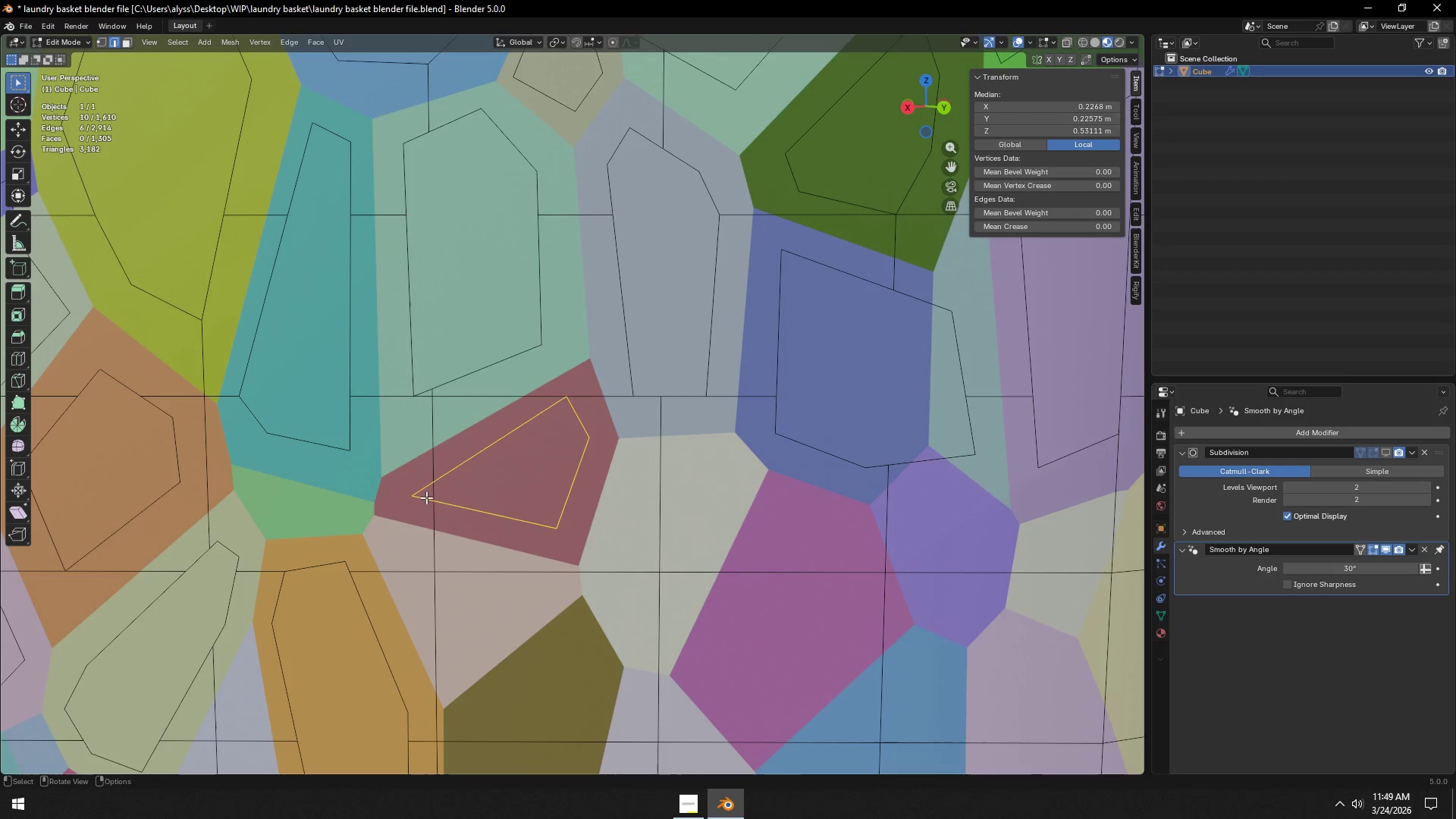 
key(2)
 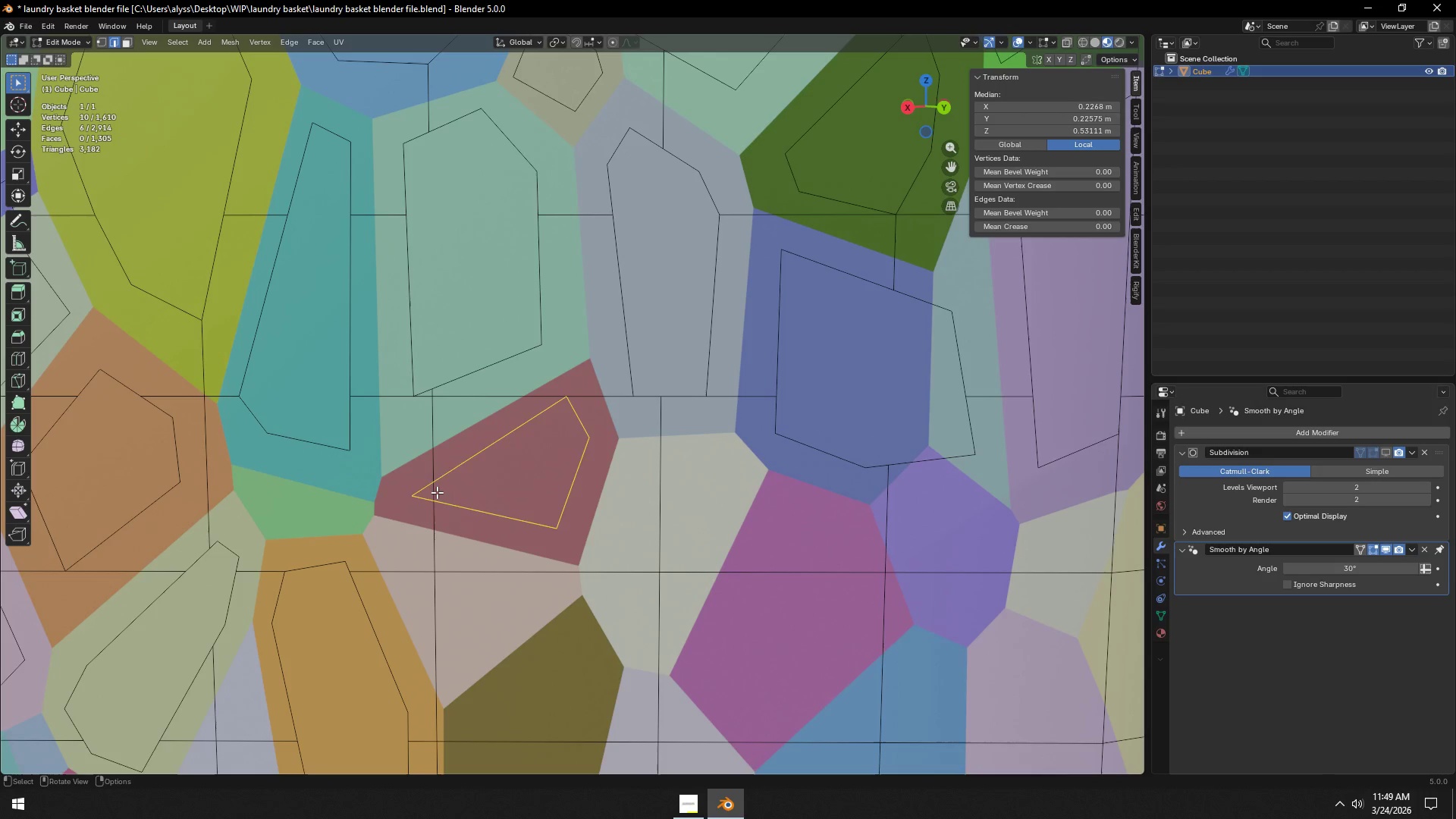 
left_click([437, 492])
 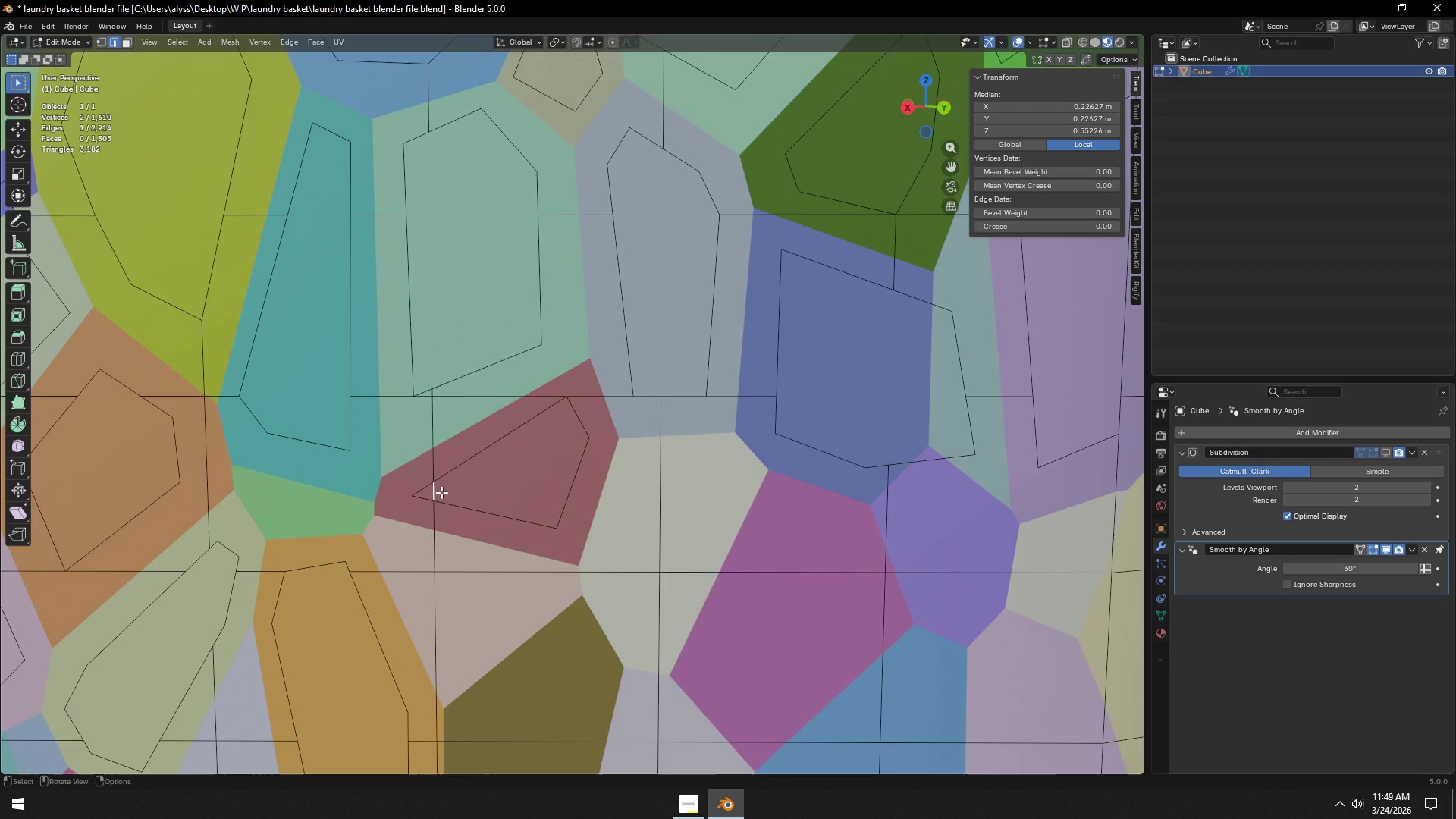 
key(X)
 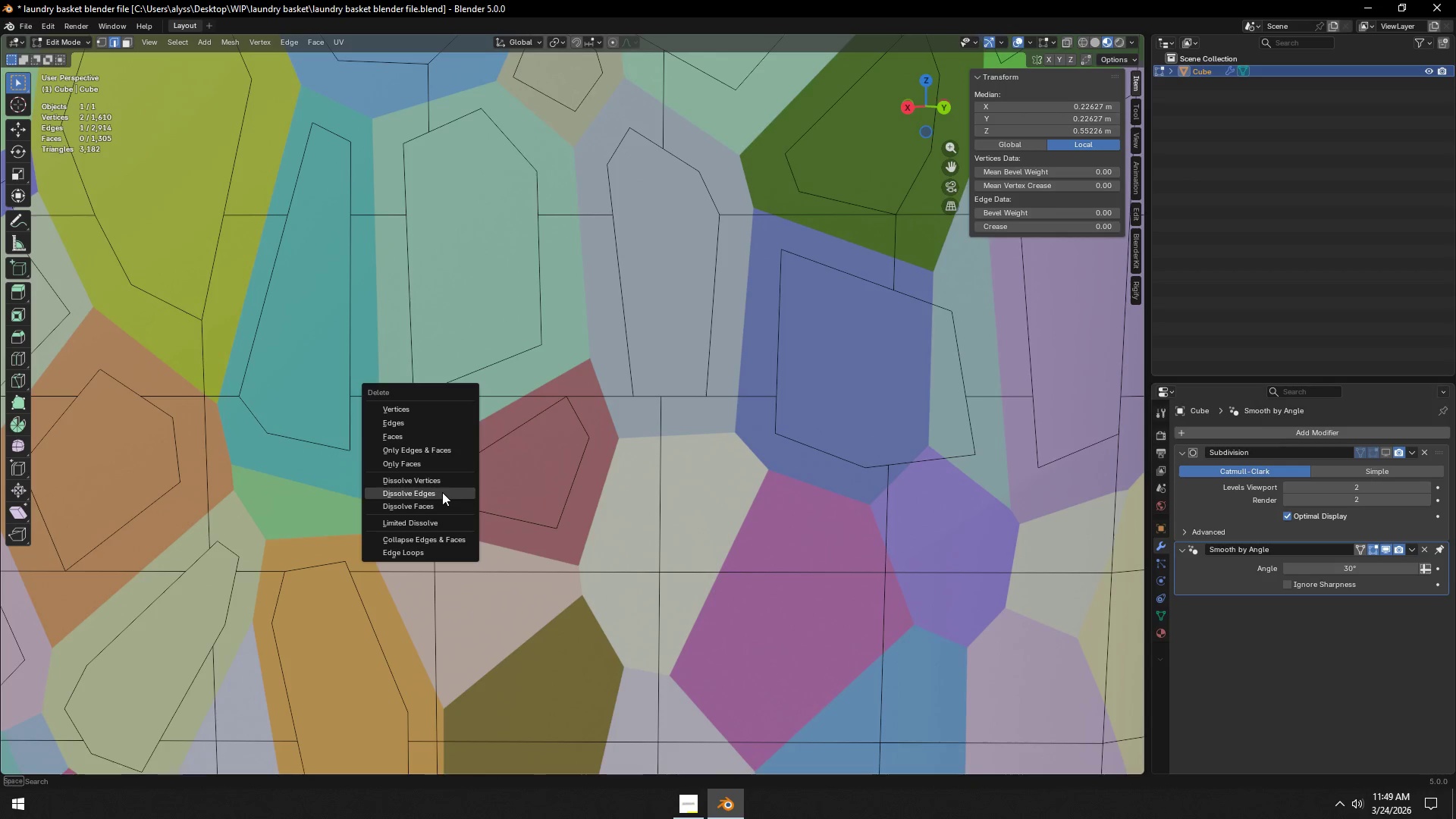 
left_click([442, 492])
 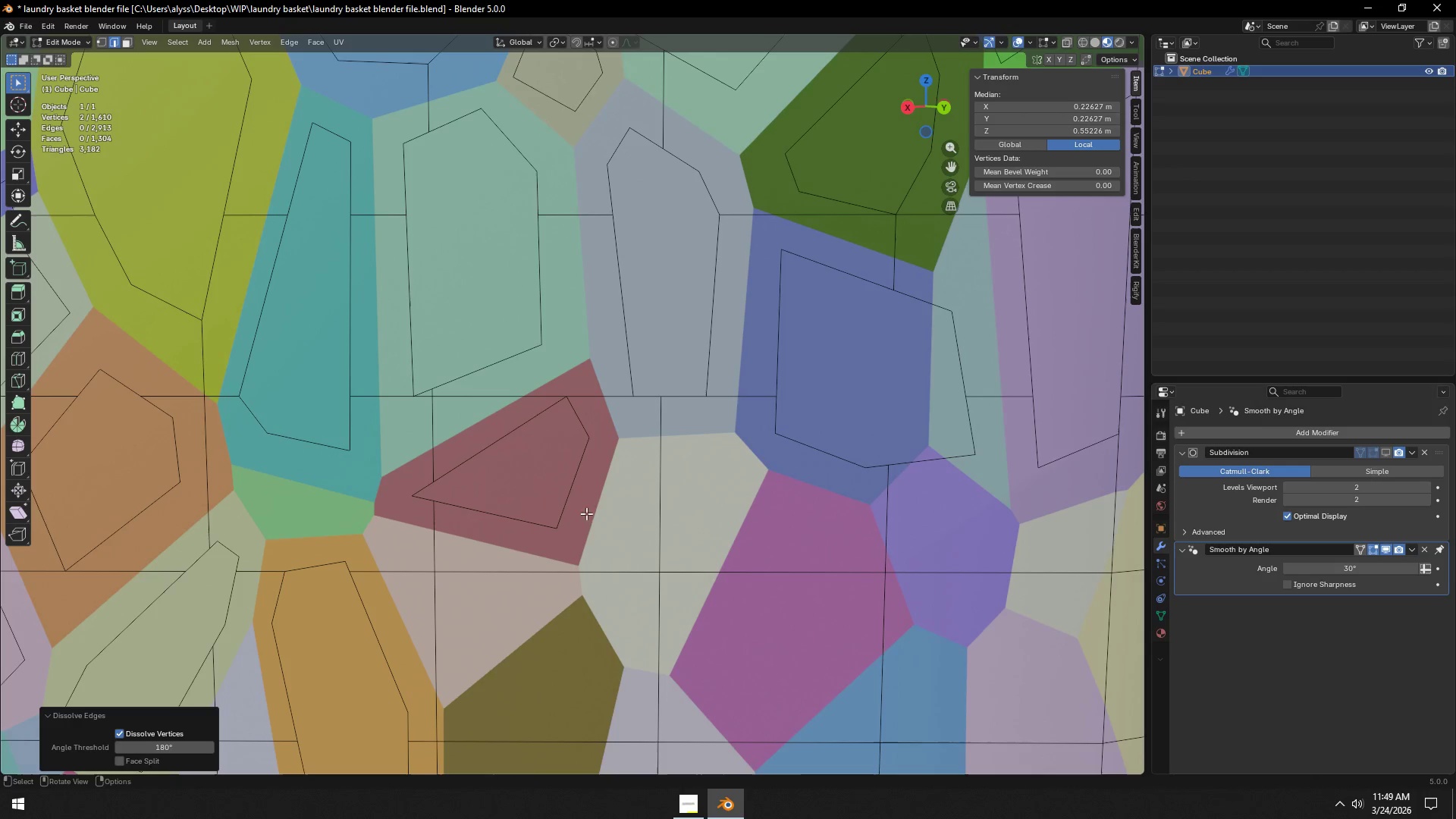 
hold_key(key=ShiftLeft, duration=0.77)
 